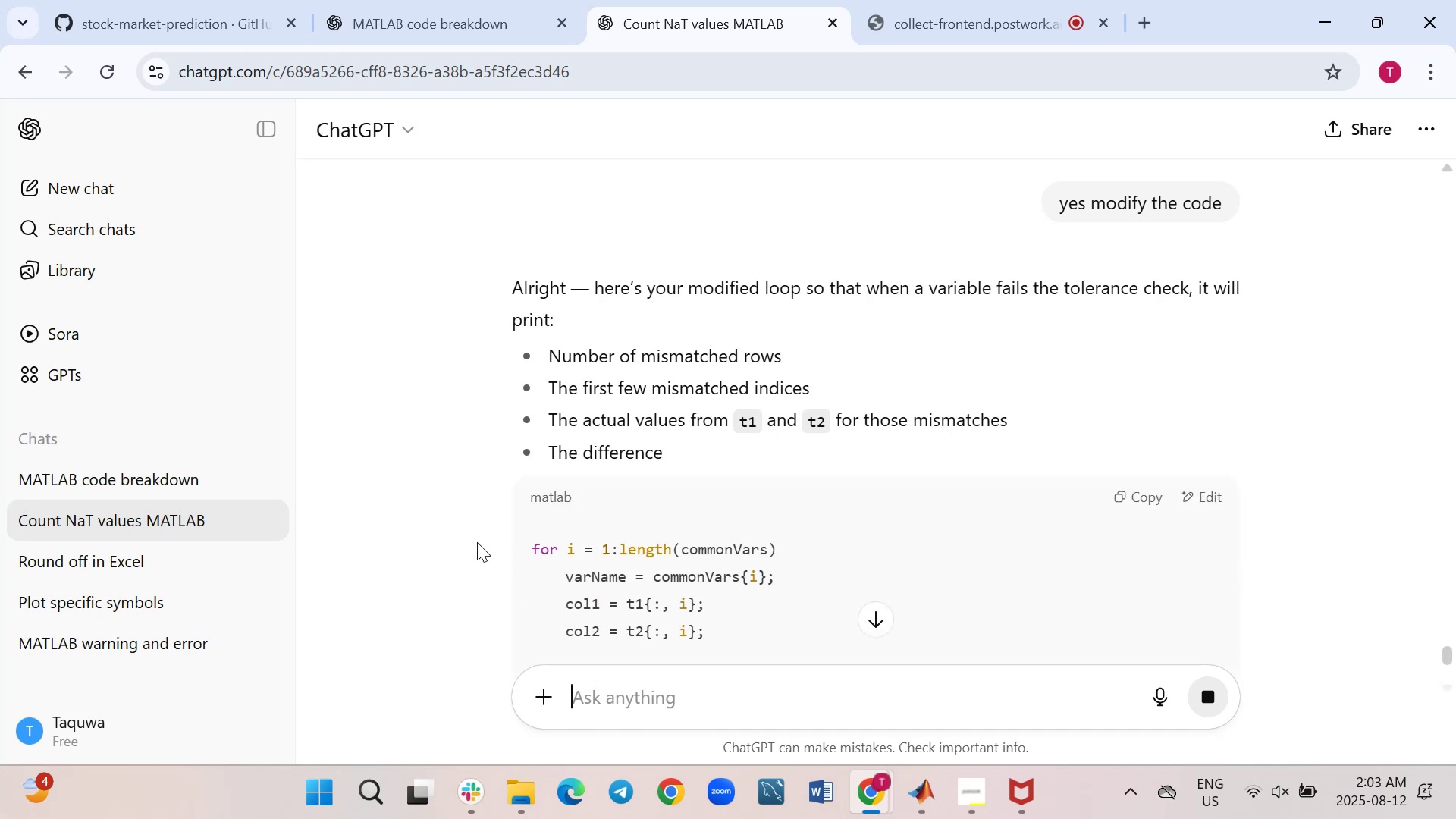 
scroll: coordinate [477, 542], scroll_direction: down, amount: 2.0
 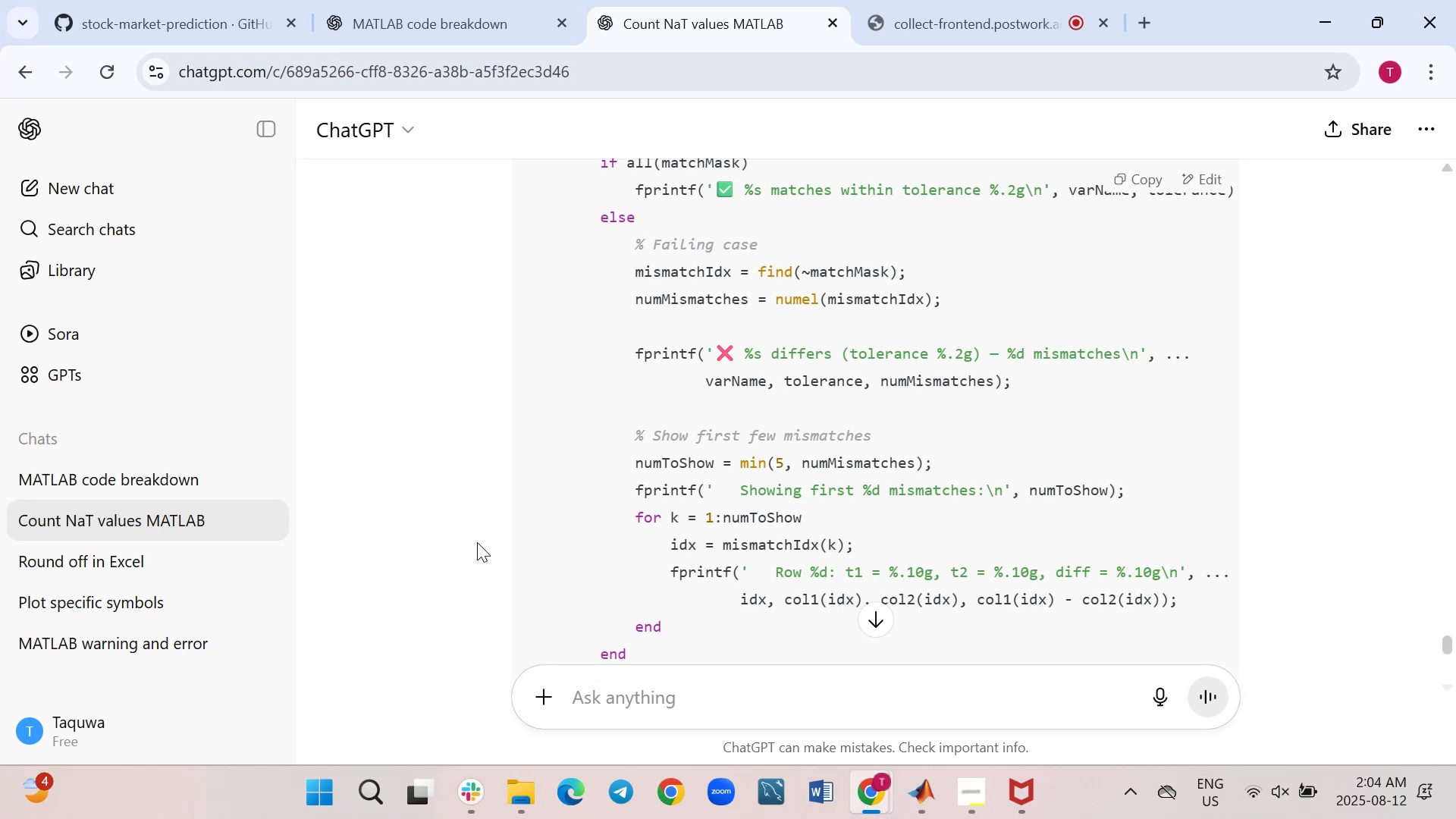 
scroll: coordinate [613, 563], scroll_direction: up, amount: 5.0
 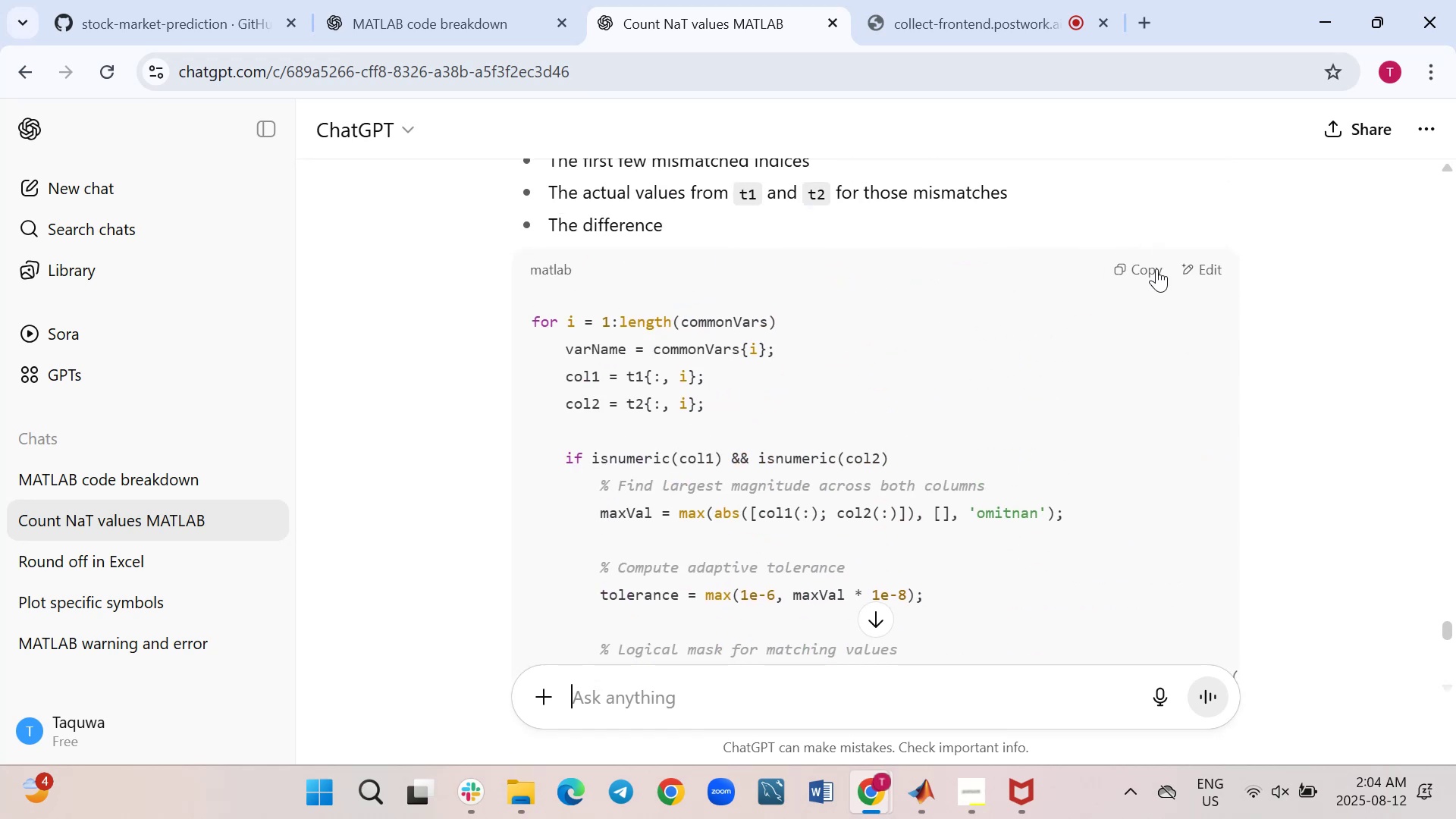 
left_click([1147, 269])
 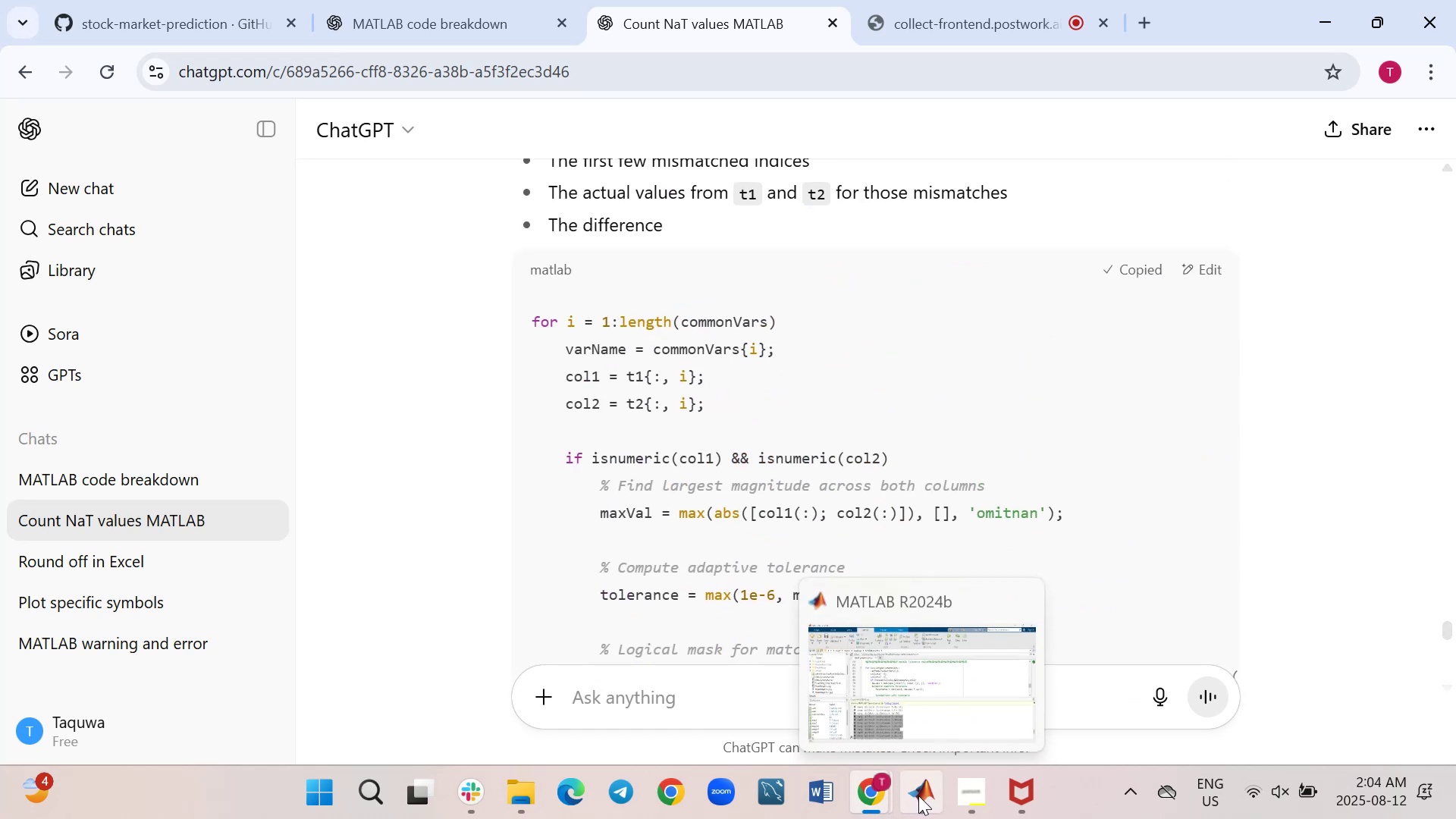 
left_click([890, 662])
 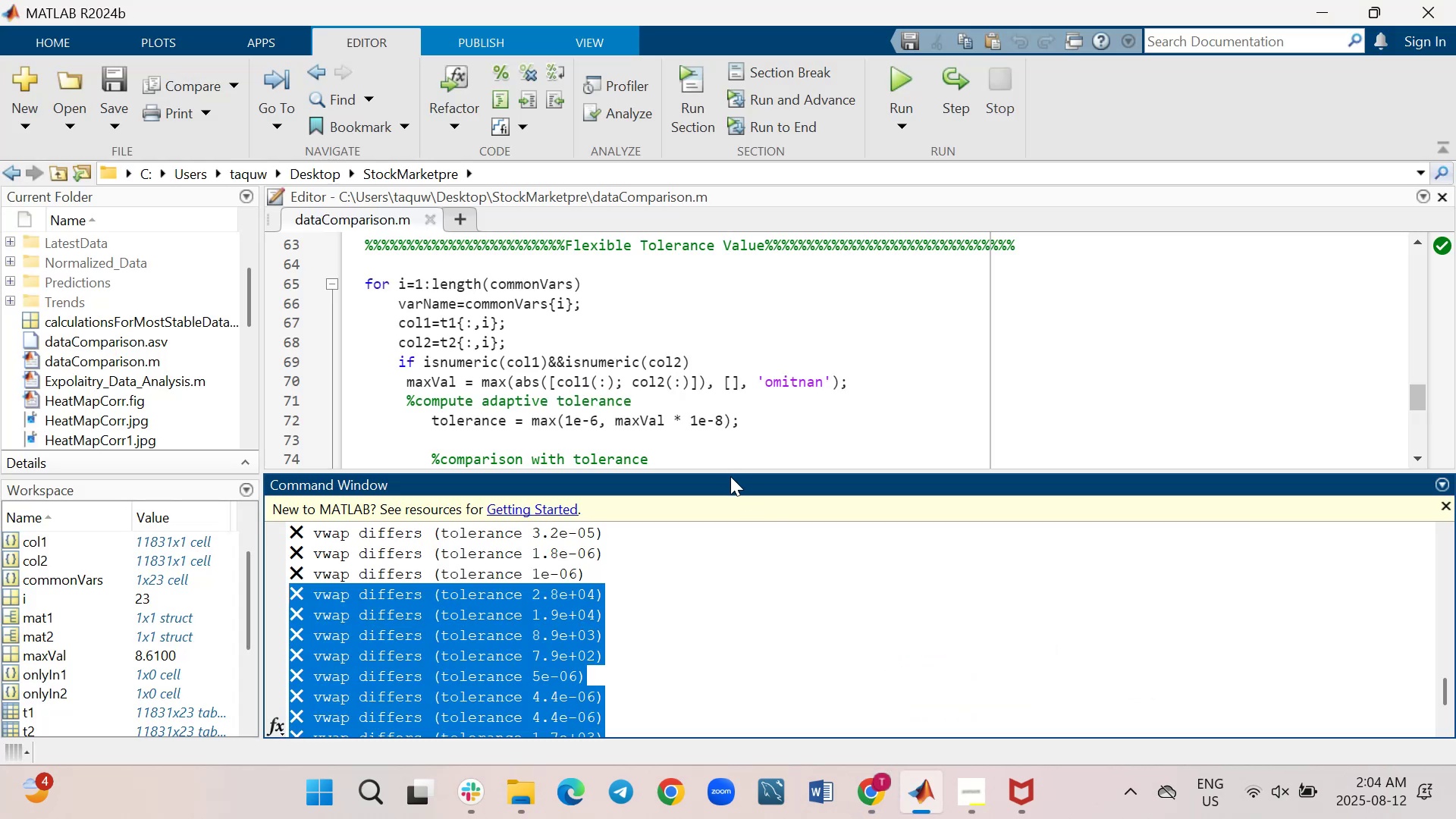 
left_click_drag(start_coordinate=[730, 471], to_coordinate=[730, 664])
 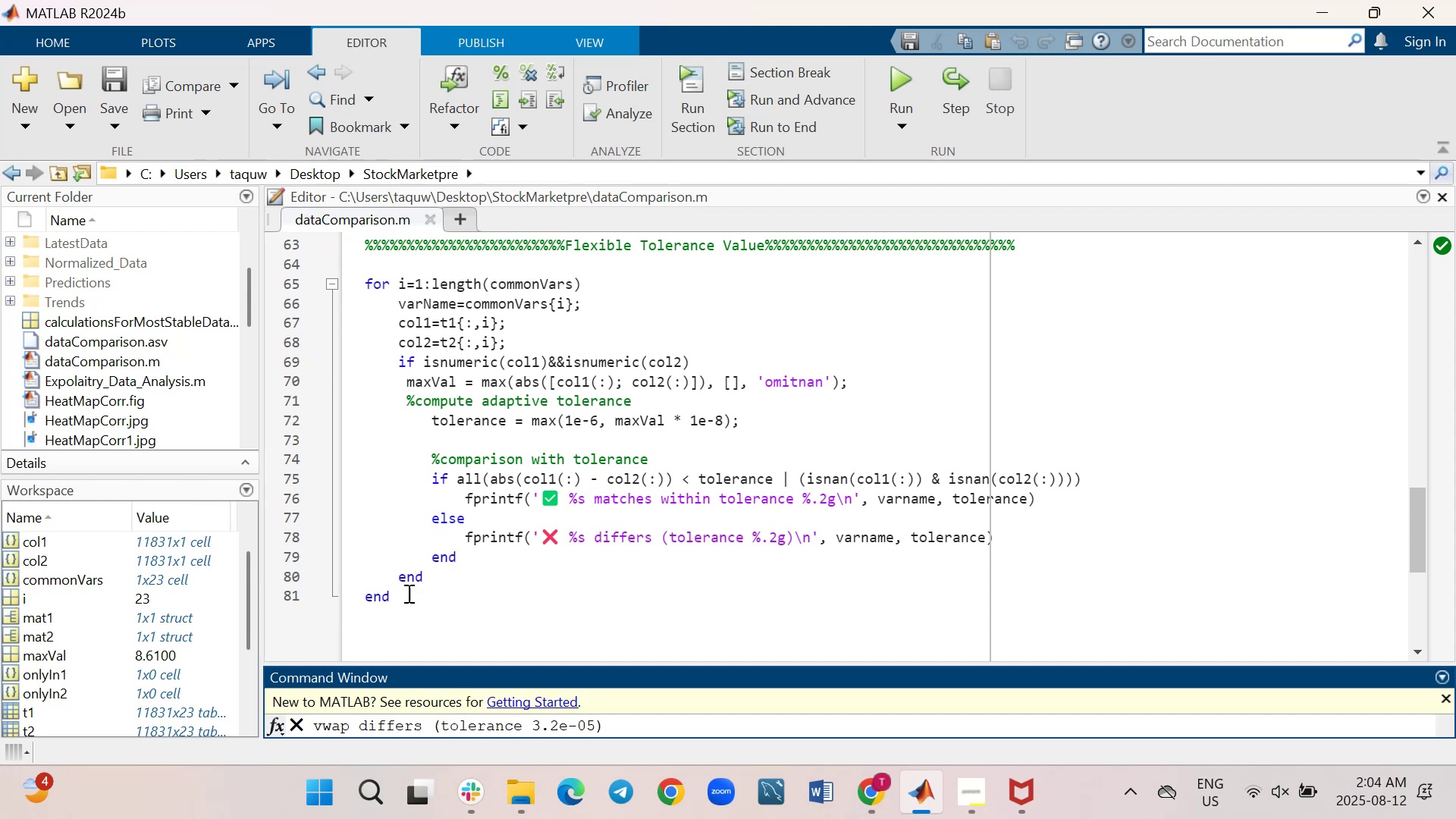 
left_click_drag(start_coordinate=[397, 605], to_coordinate=[362, 280])
 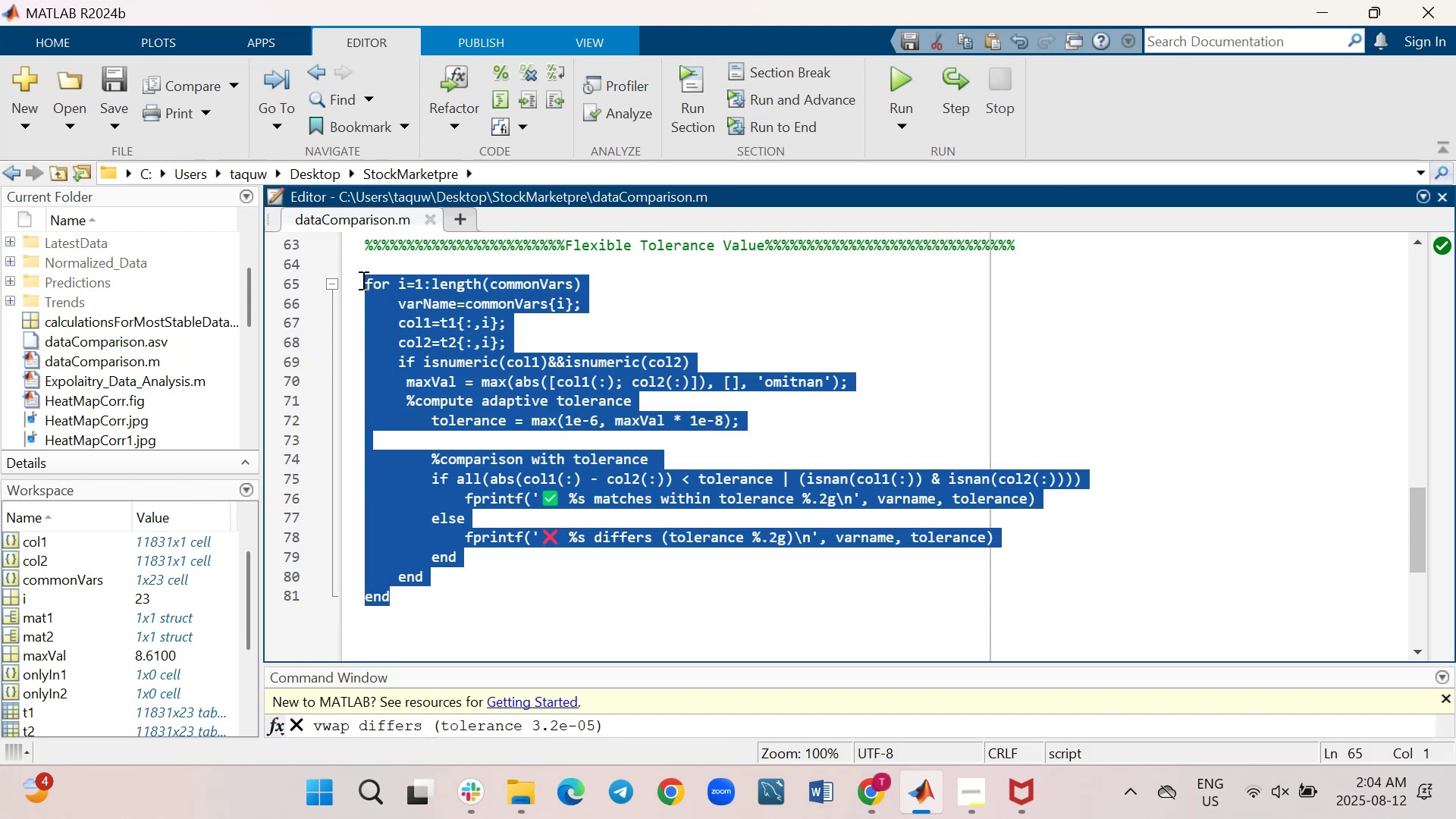 
key(Control+V)
 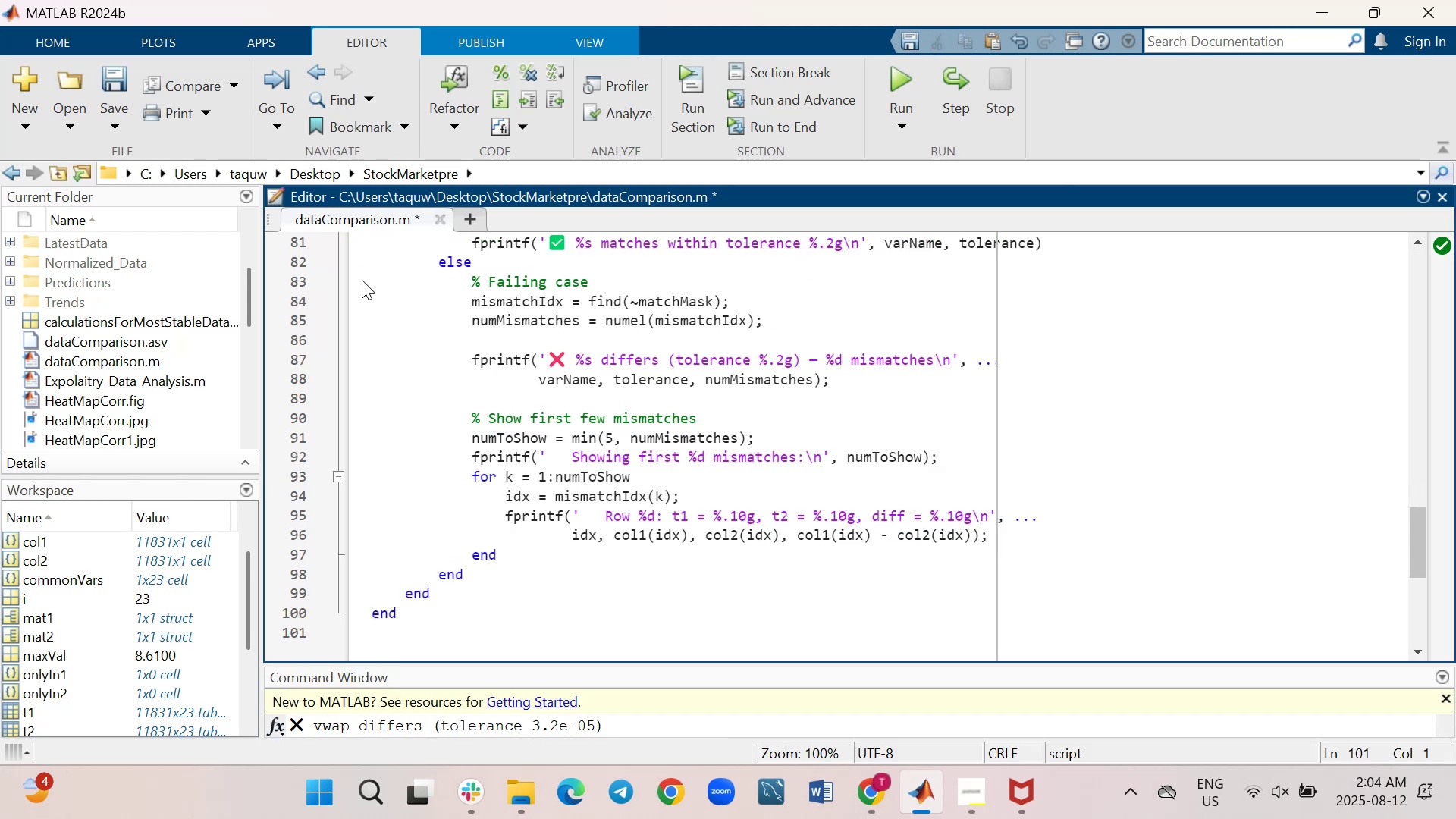 
key(Control+S)
 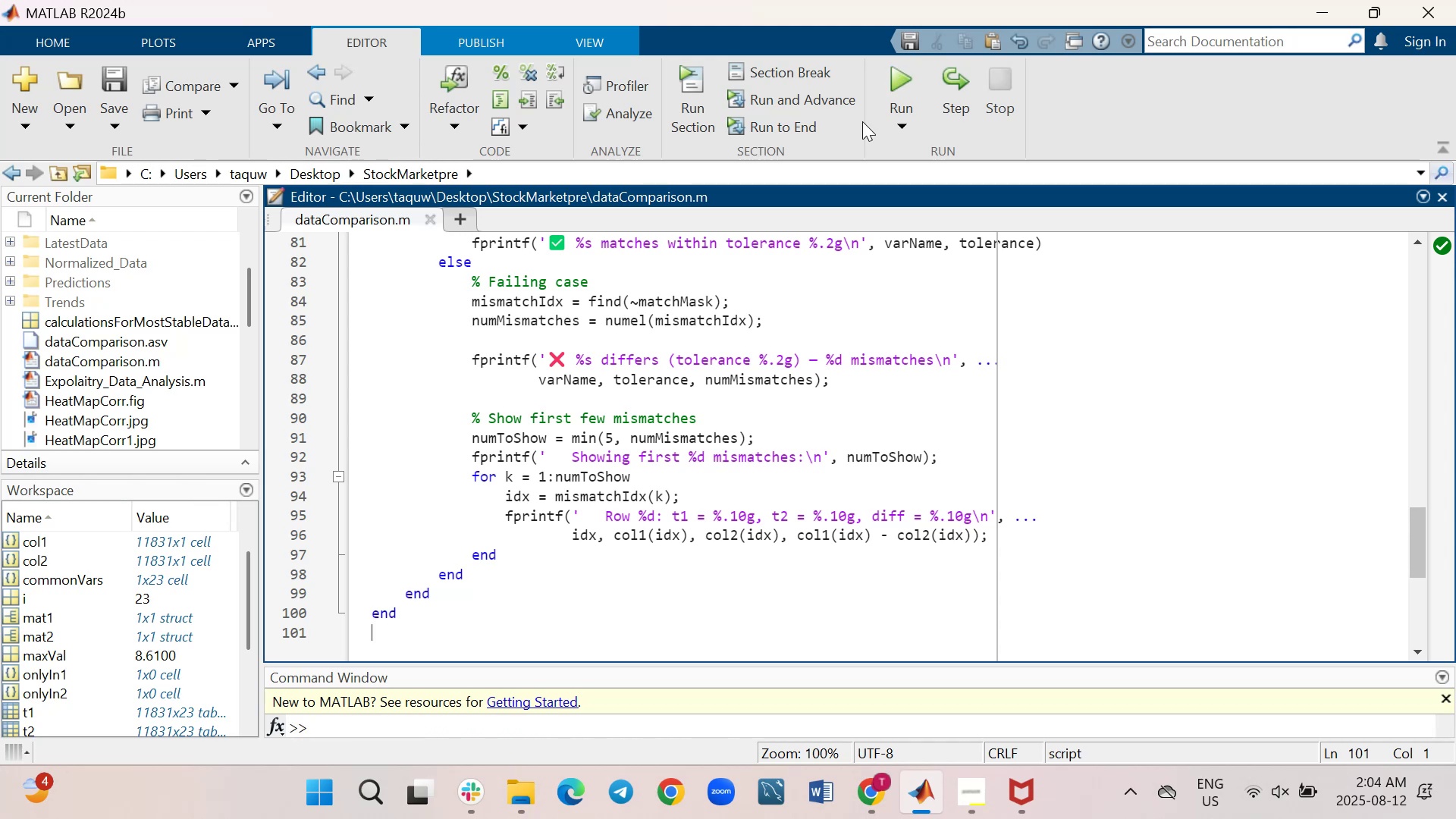 
wait(5.04)
 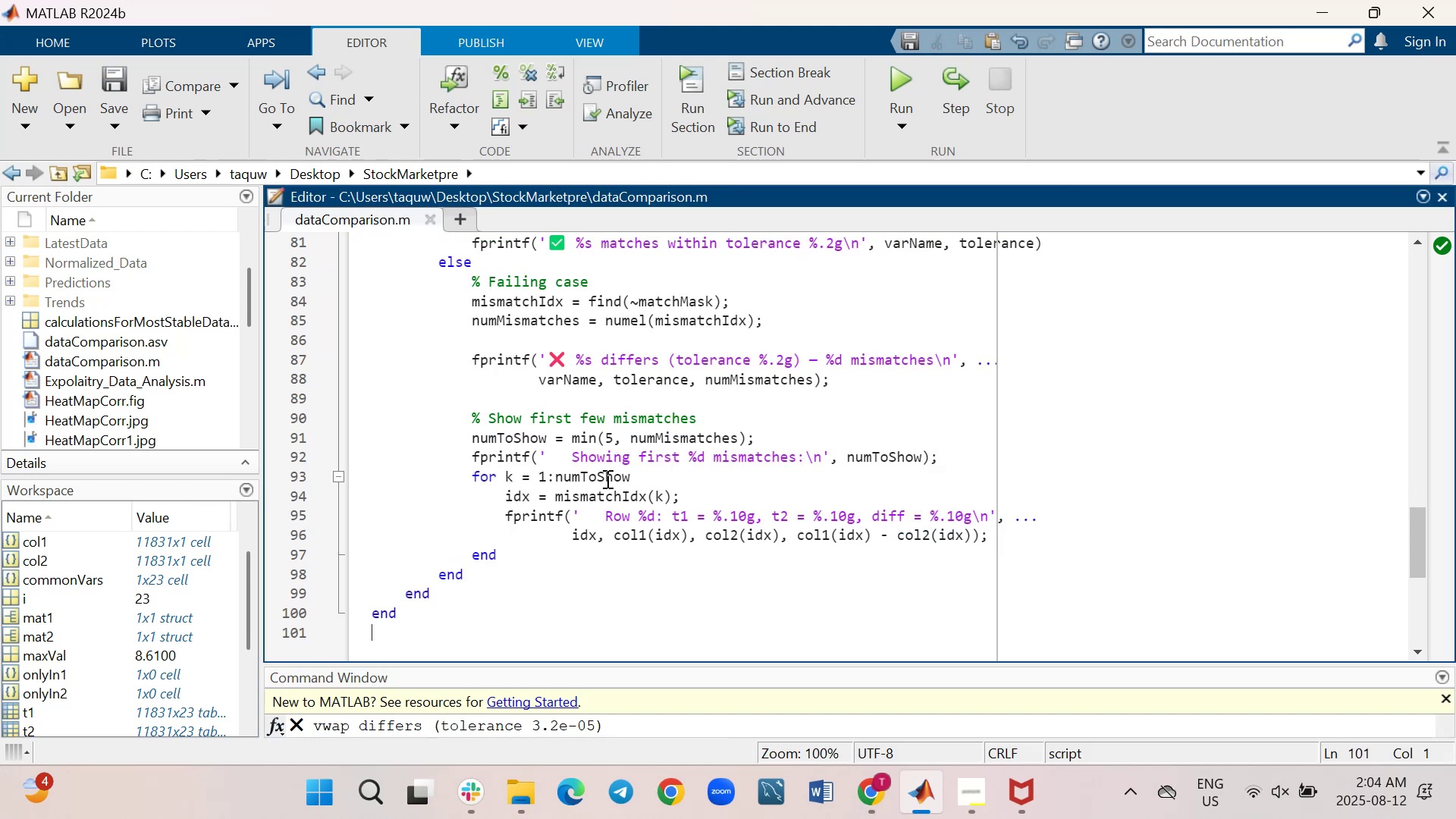 
left_click_drag(start_coordinate=[595, 664], to_coordinate=[591, 542])
 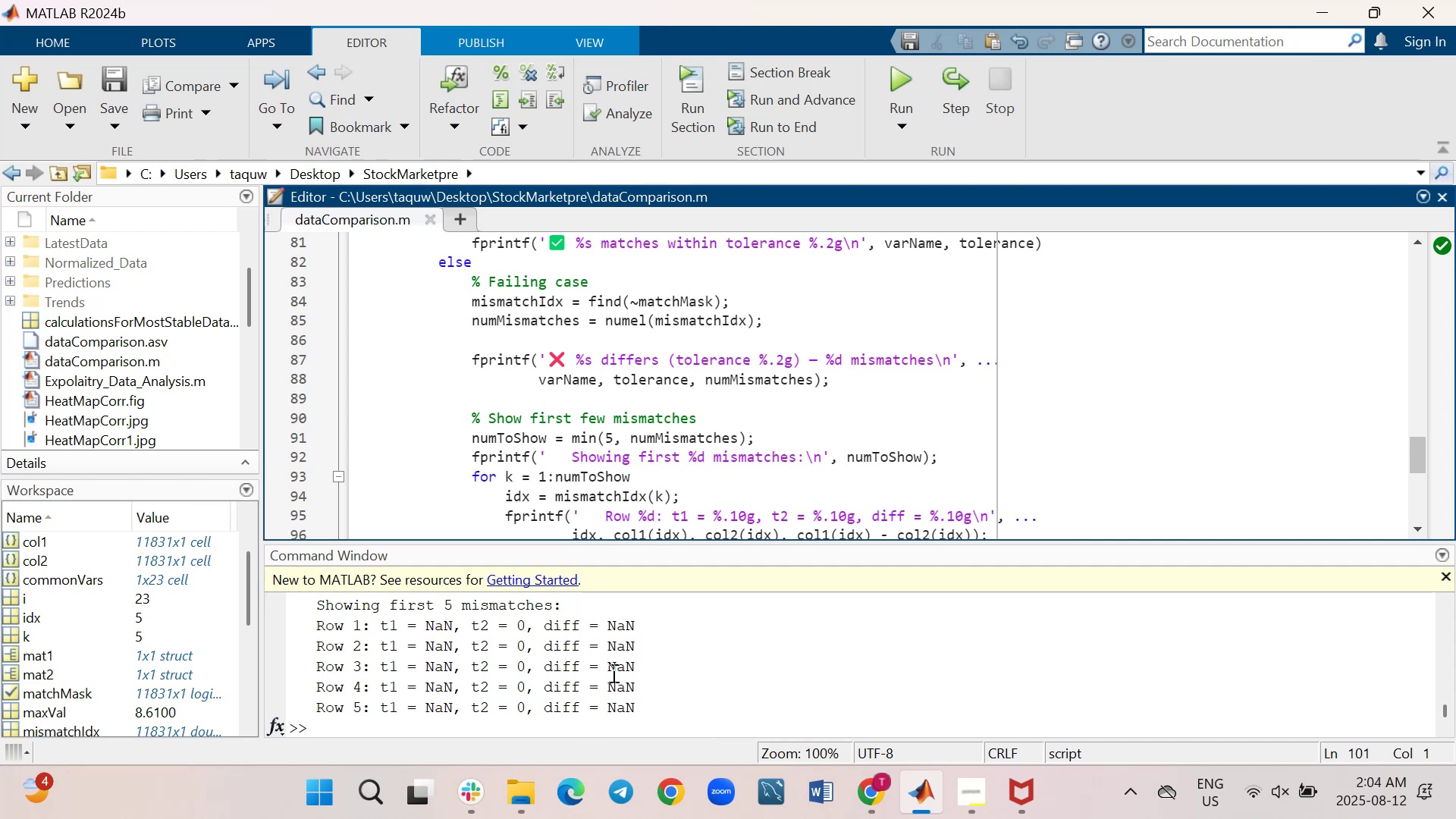 
wait(15.2)
 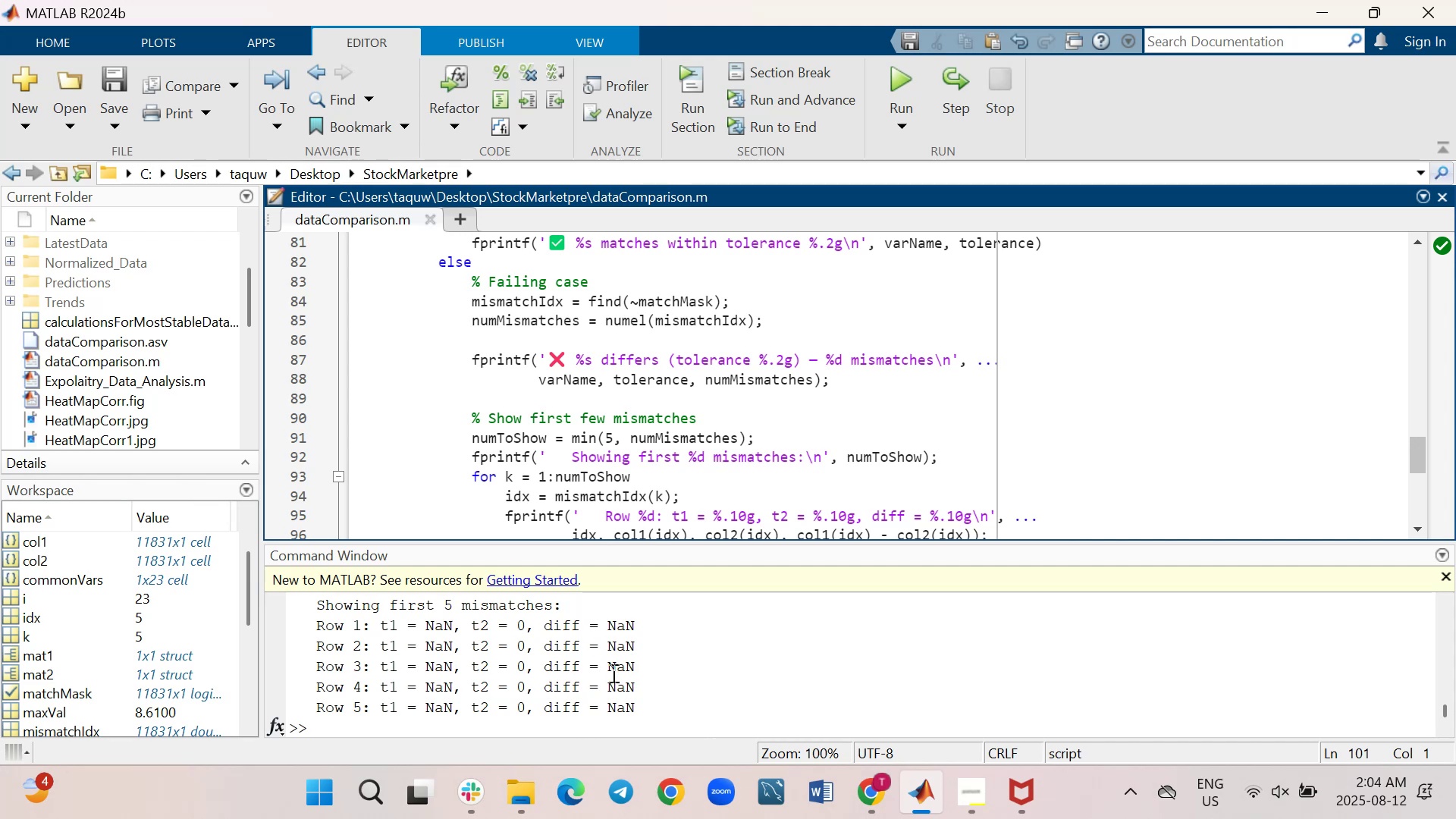 
left_click_drag(start_coordinate=[692, 541], to_coordinate=[679, 372])
 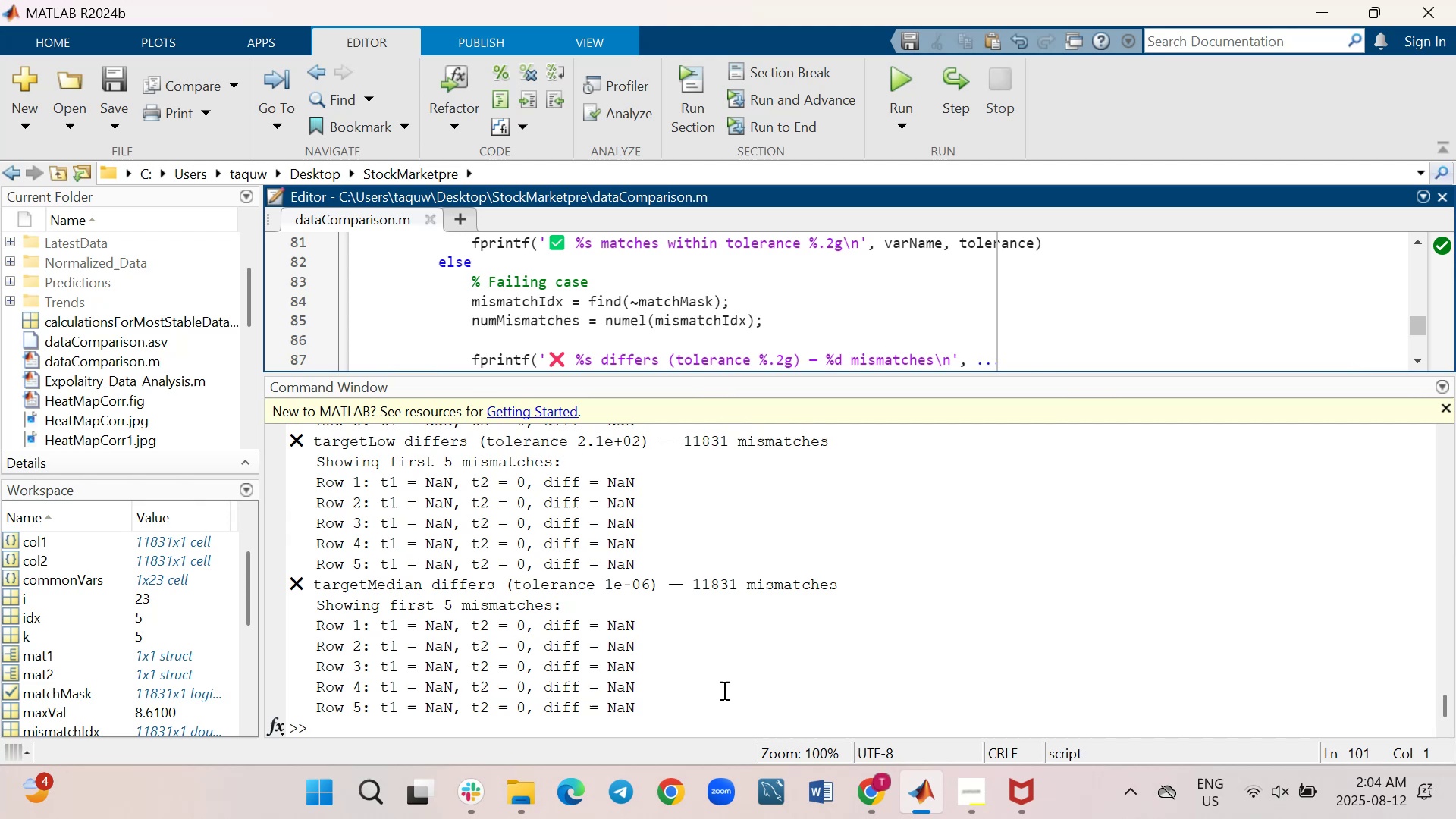 
scroll: coordinate [723, 688], scroll_direction: up, amount: 40.0
 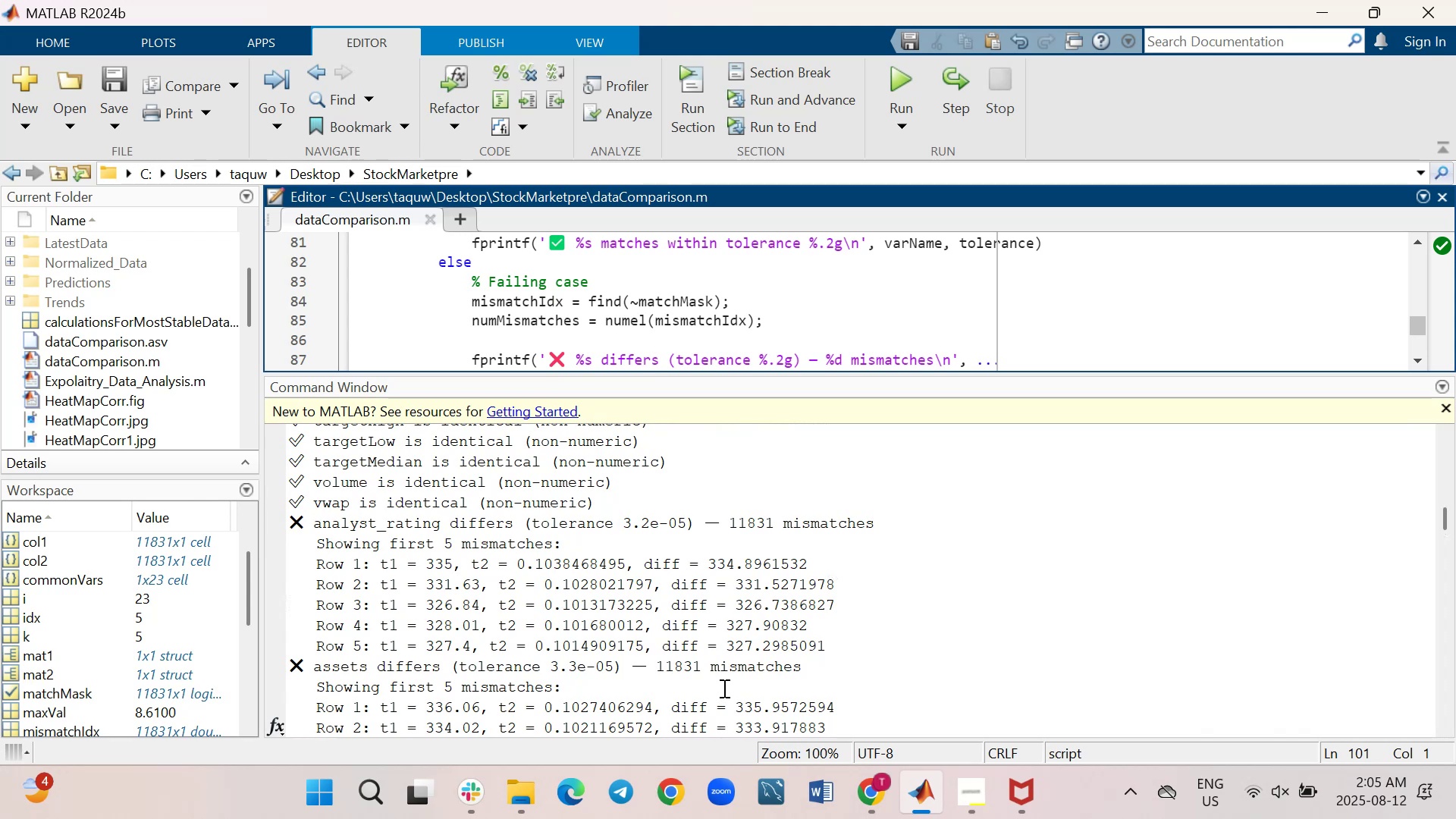 
wait(21.77)
 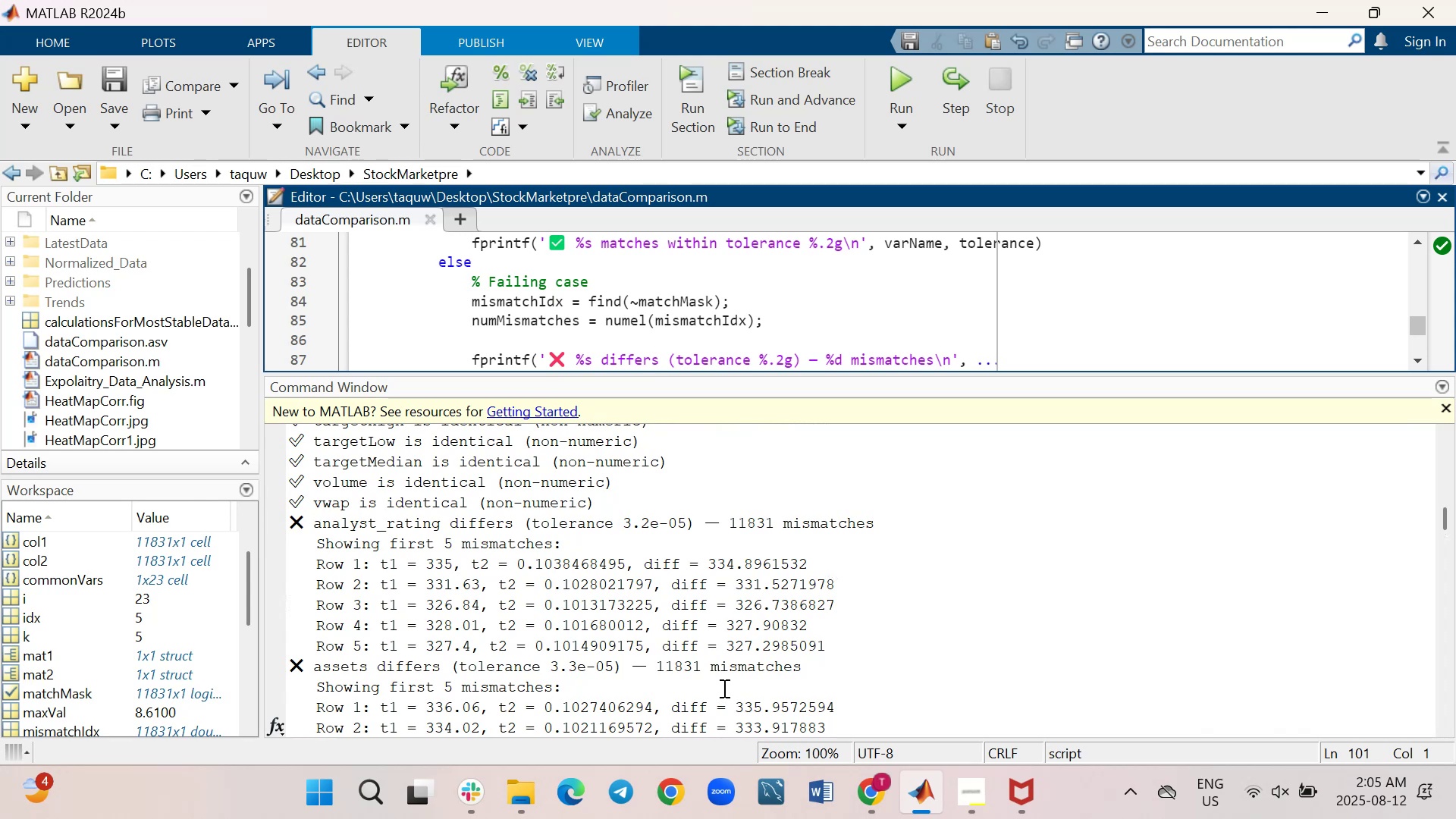 
scroll: coordinate [723, 688], scroll_direction: down, amount: 1.0
 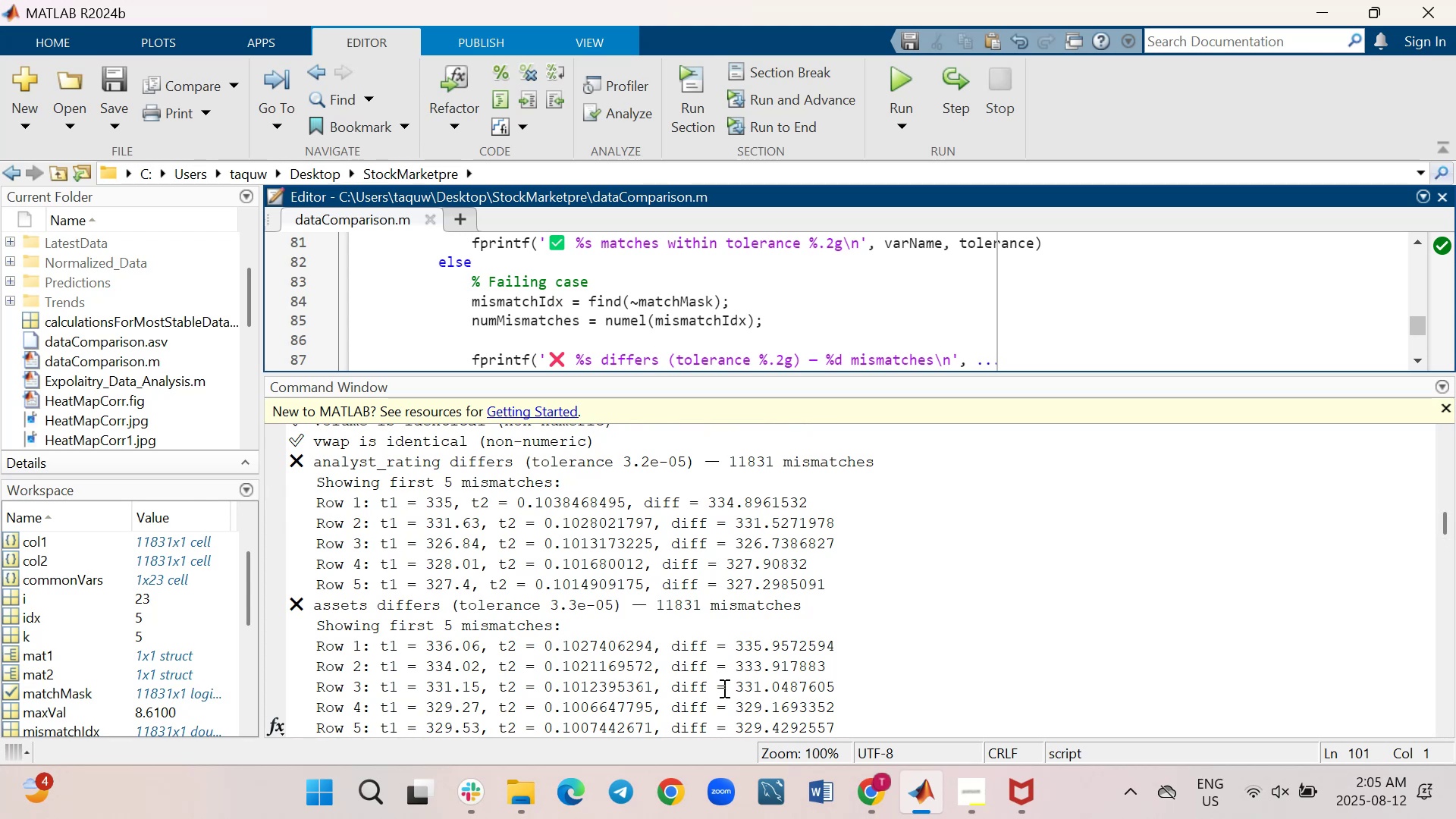 
wait(12.69)
 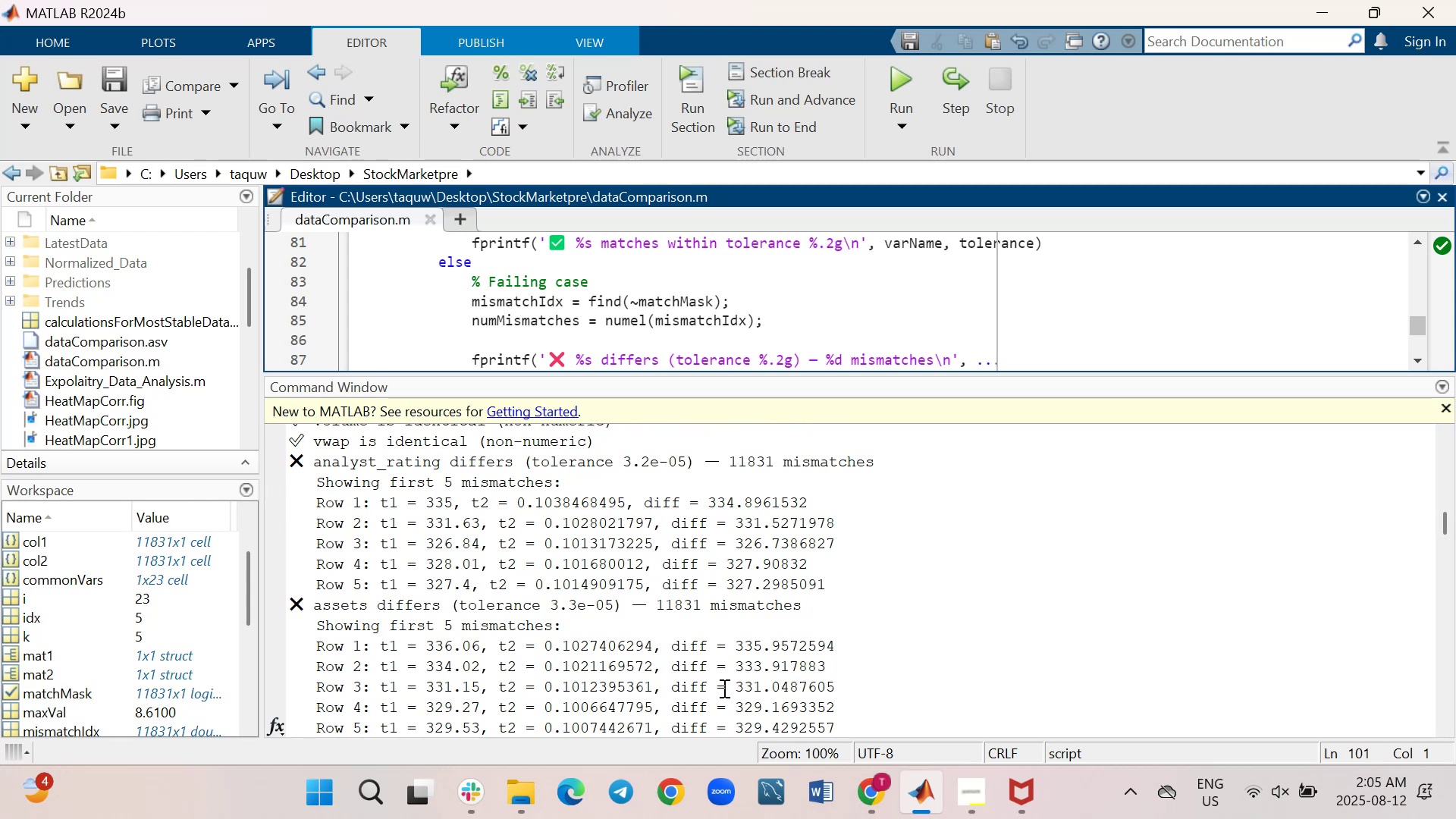 
scroll: coordinate [723, 688], scroll_direction: down, amount: 2.0
 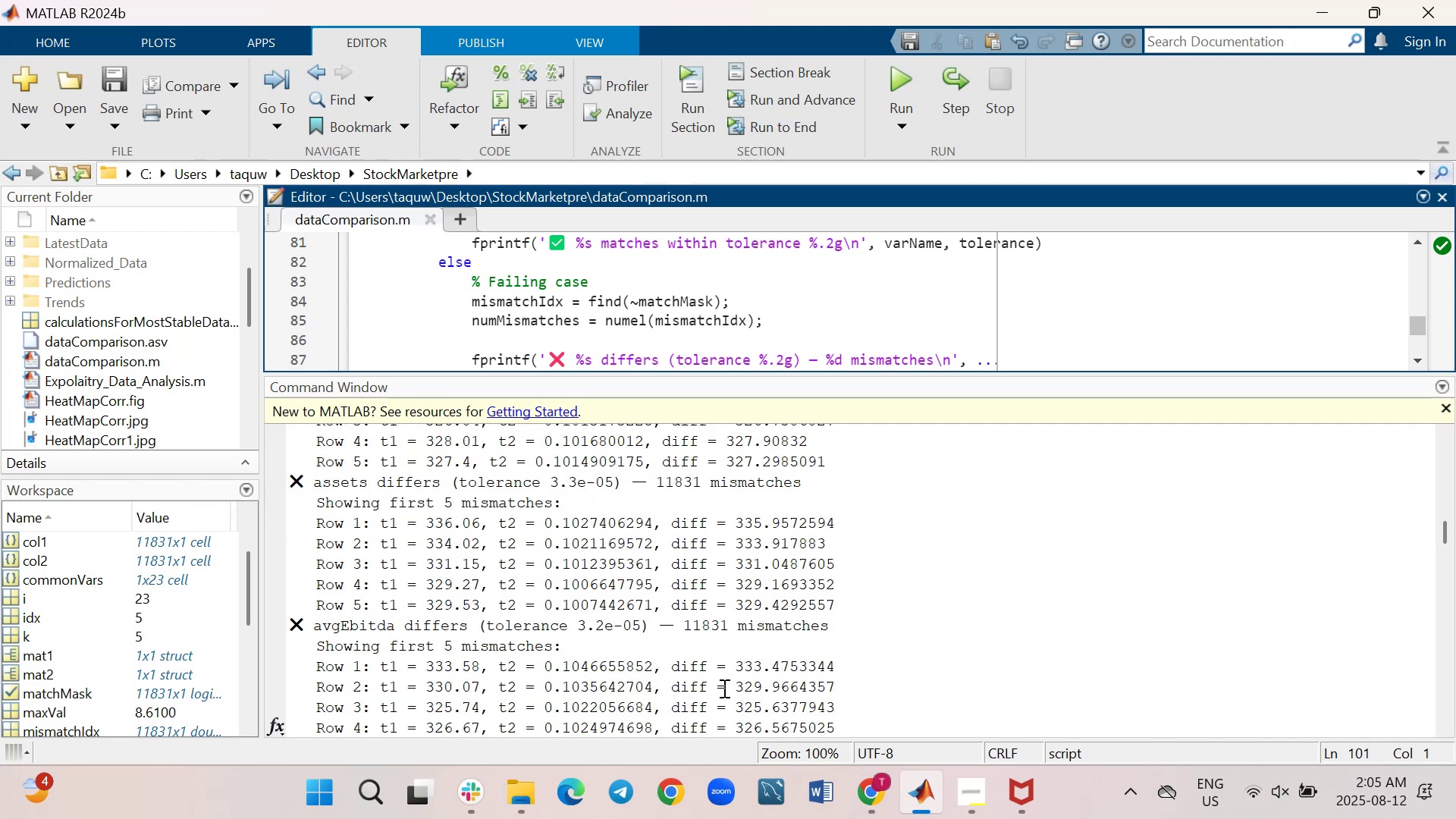 
wait(6.64)
 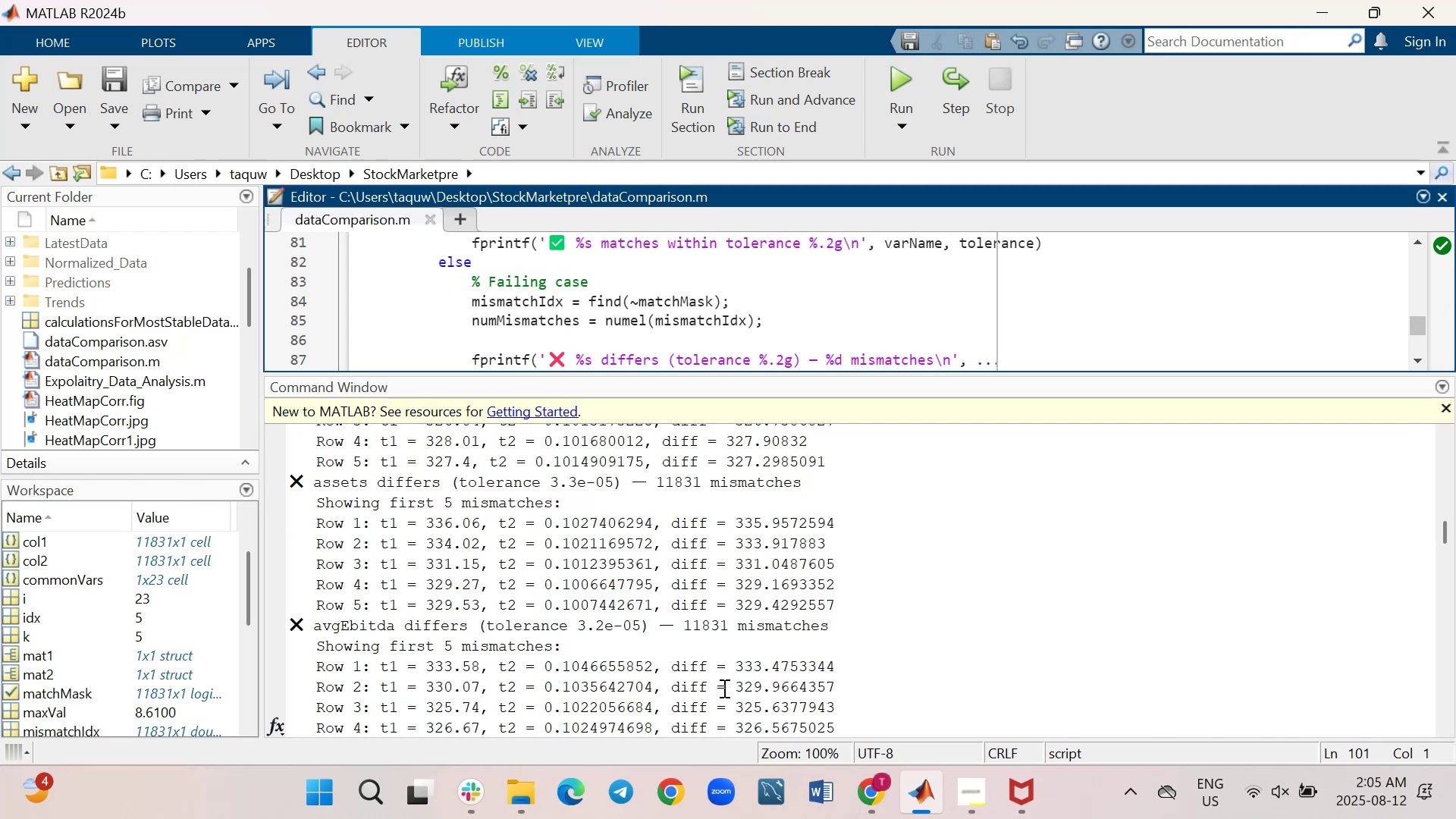 
scroll: coordinate [723, 688], scroll_direction: down, amount: 5.0
 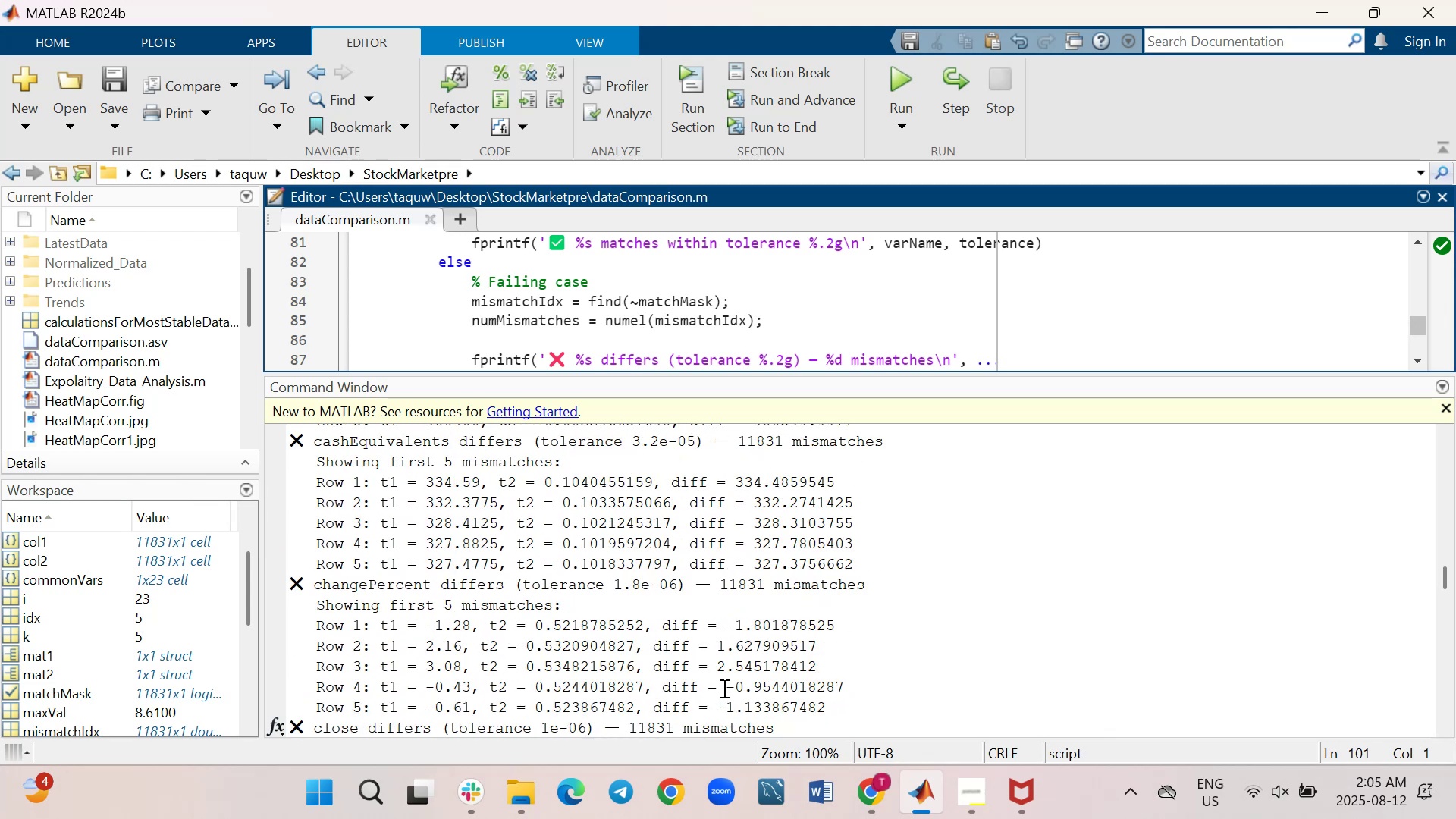 
scroll: coordinate [723, 688], scroll_direction: down, amount: 5.0
 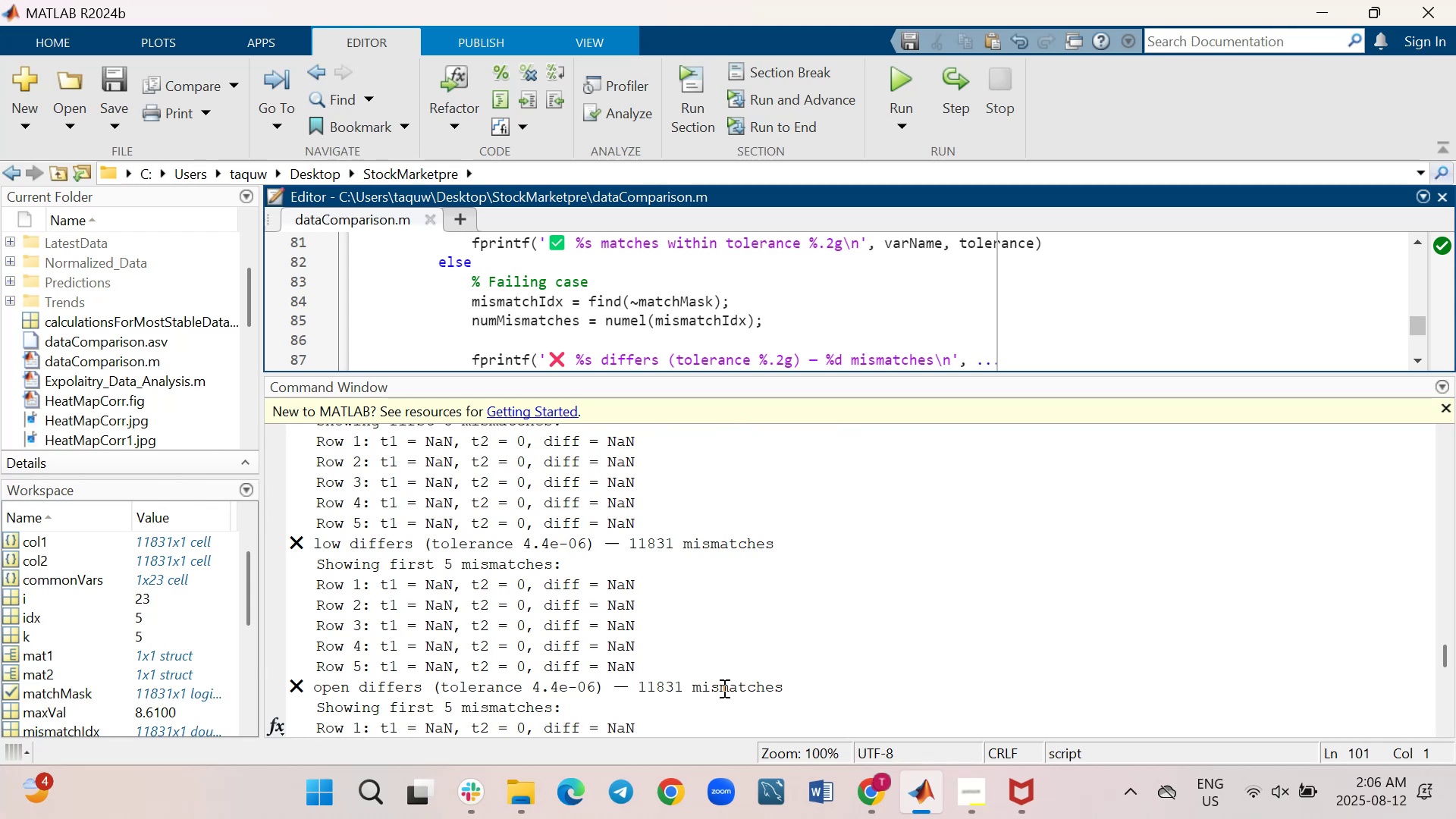 
scroll: coordinate [723, 688], scroll_direction: down, amount: 5.0
 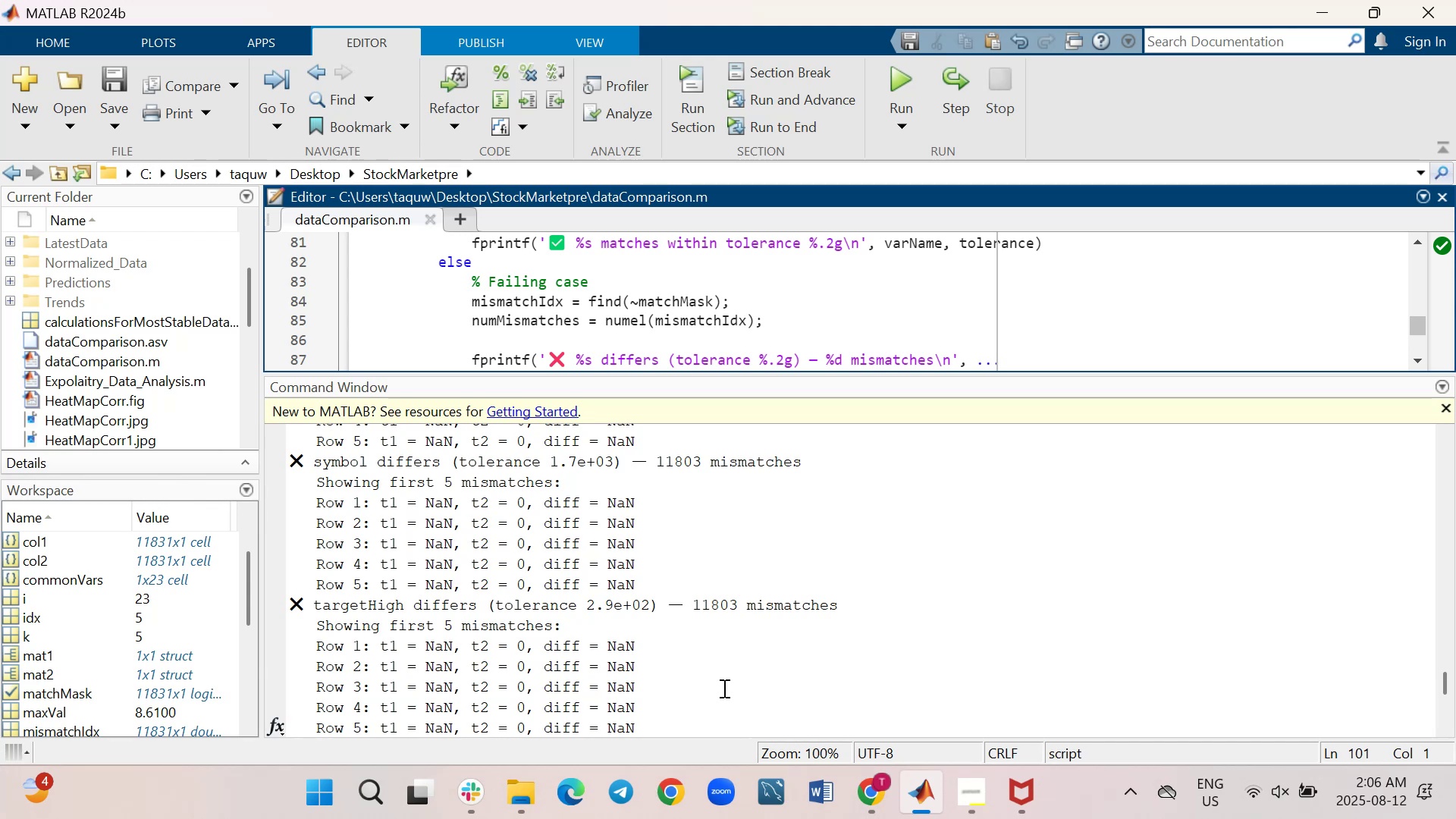 
scroll: coordinate [723, 688], scroll_direction: down, amount: 6.0
 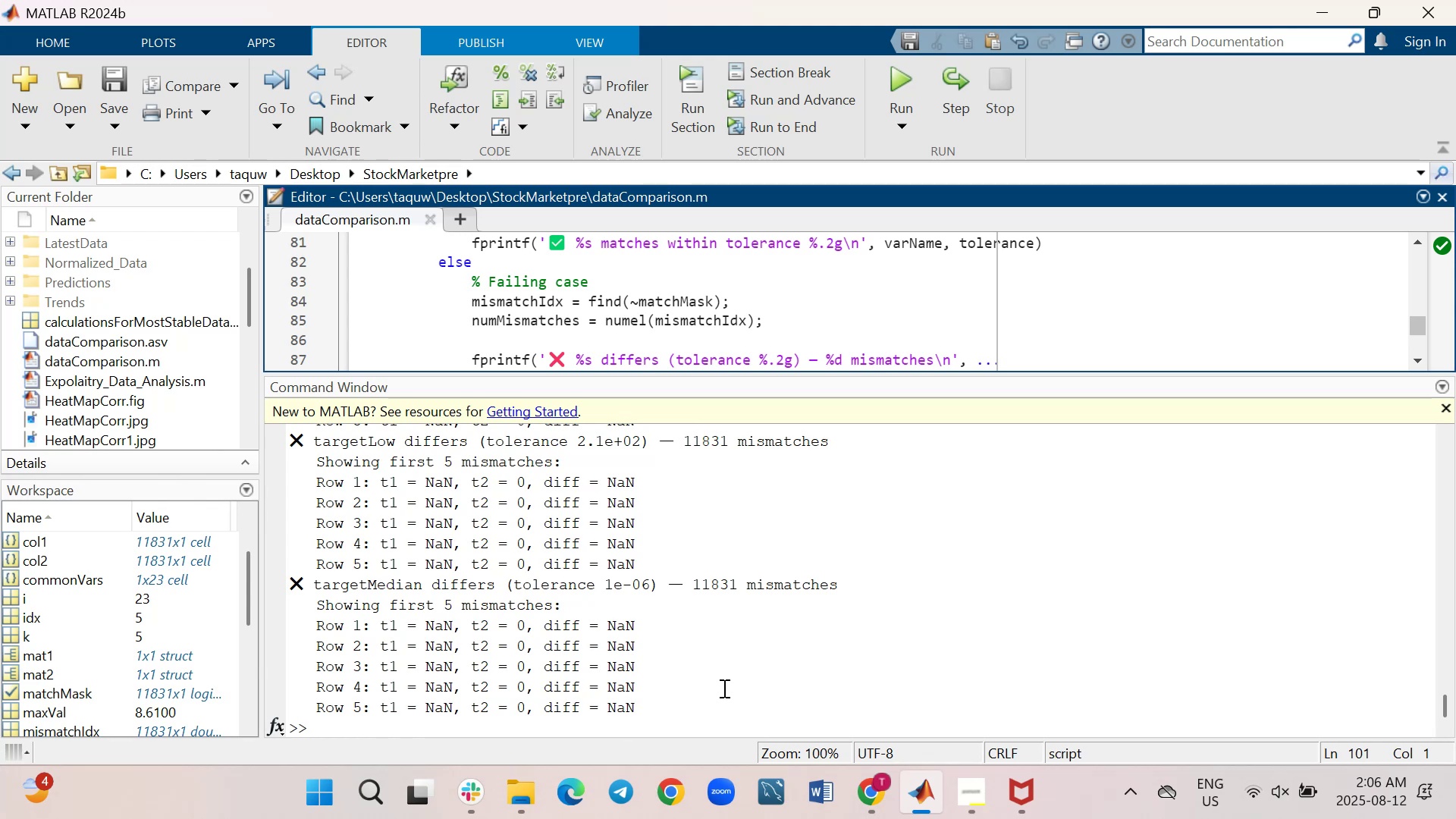 
wait(7.14)
 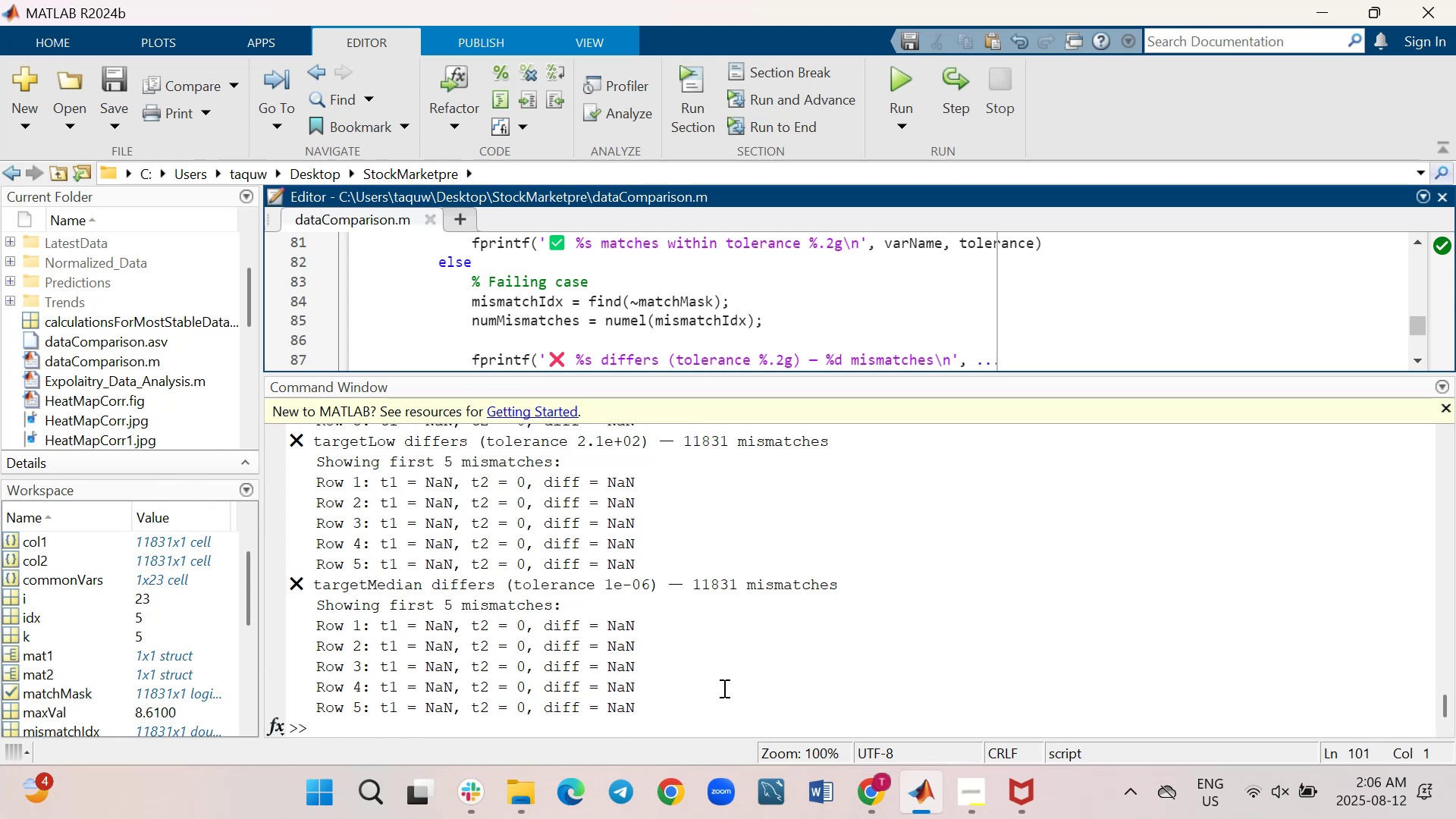 
scroll: coordinate [723, 688], scroll_direction: up, amount: 1.0
 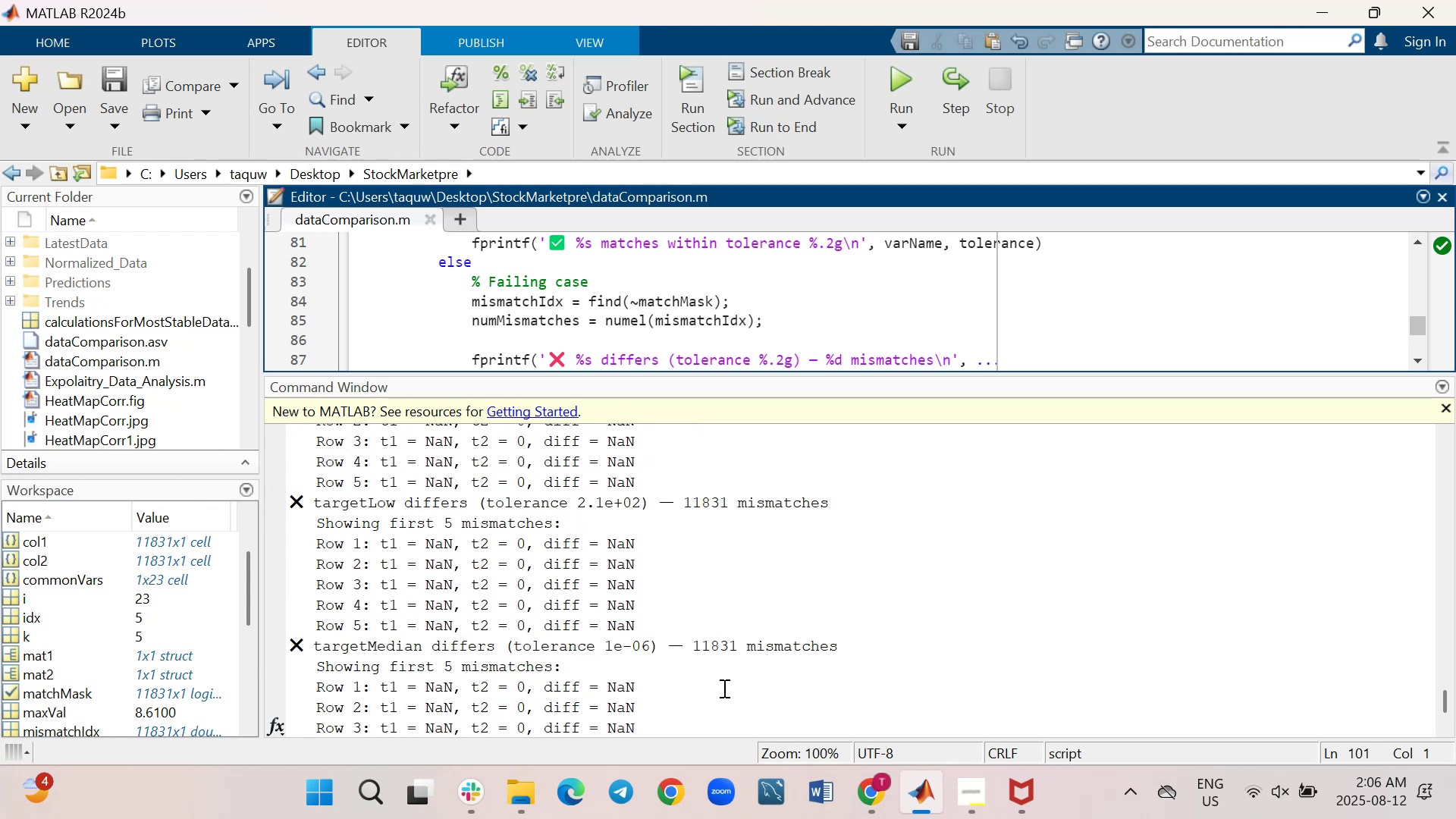 
scroll: coordinate [723, 688], scroll_direction: down, amount: 1.0
 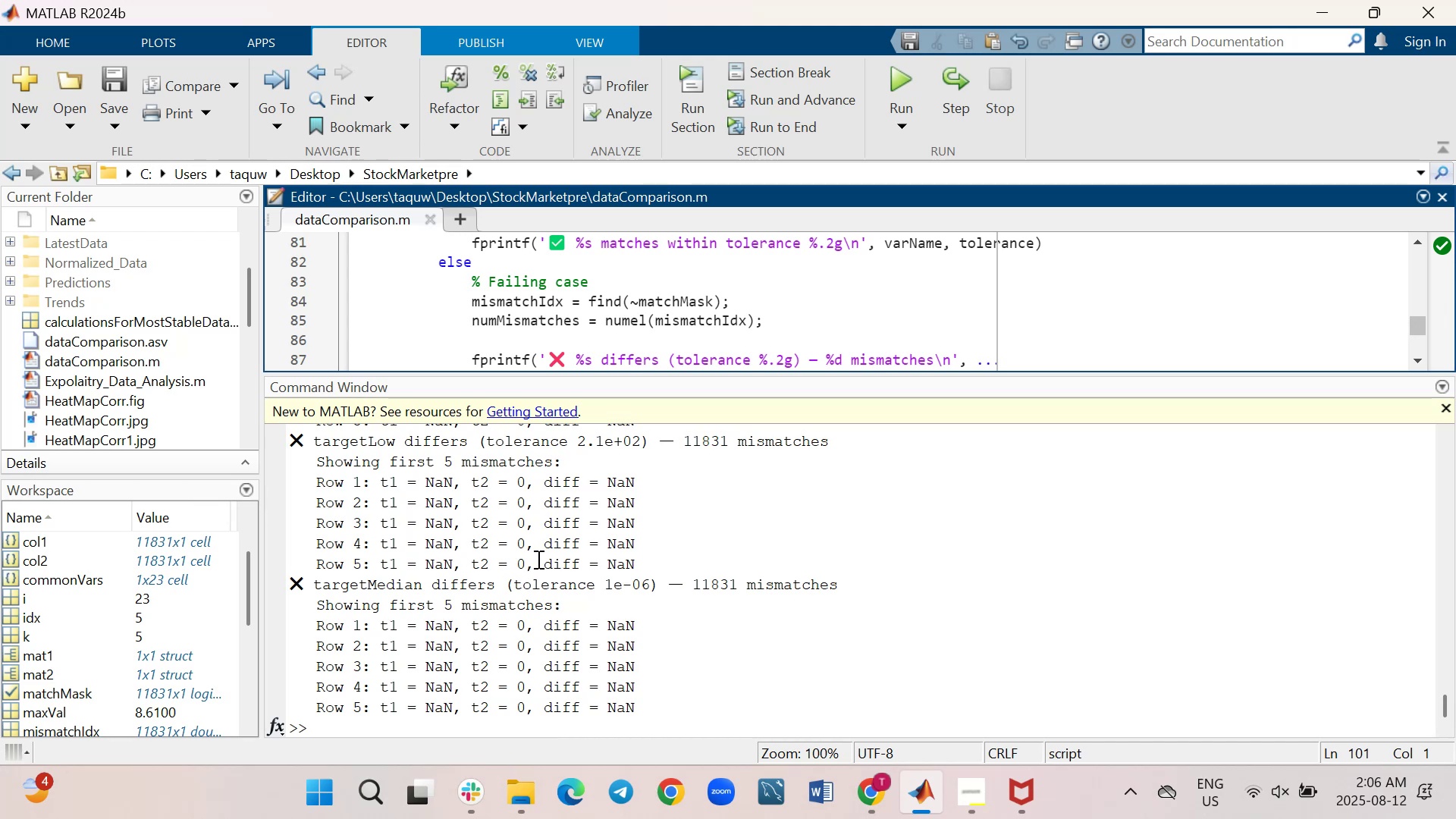 
wait(27.39)
 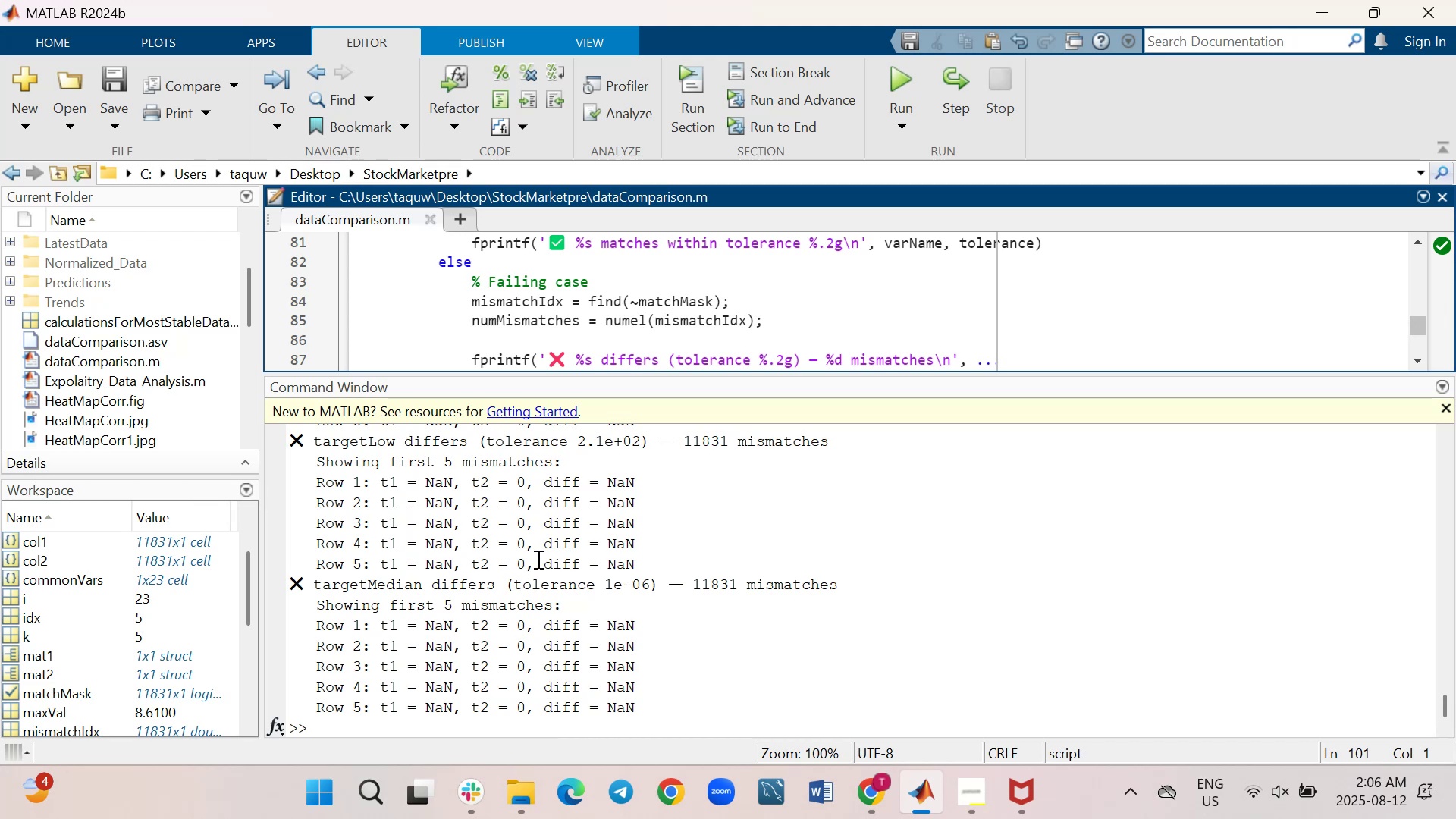 
scroll: coordinate [645, 683], scroll_direction: up, amount: 4.0
 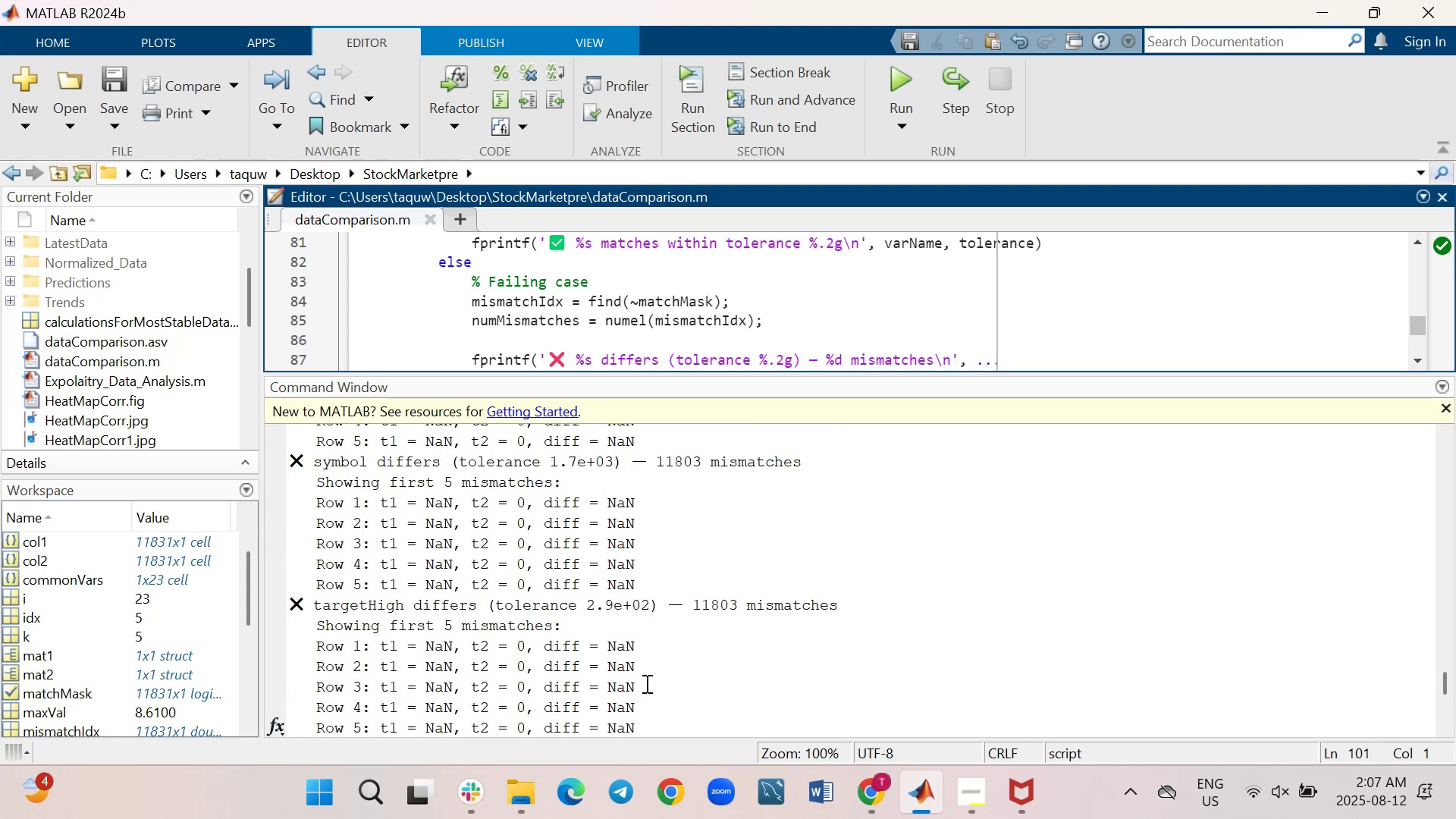 
wait(7.79)
 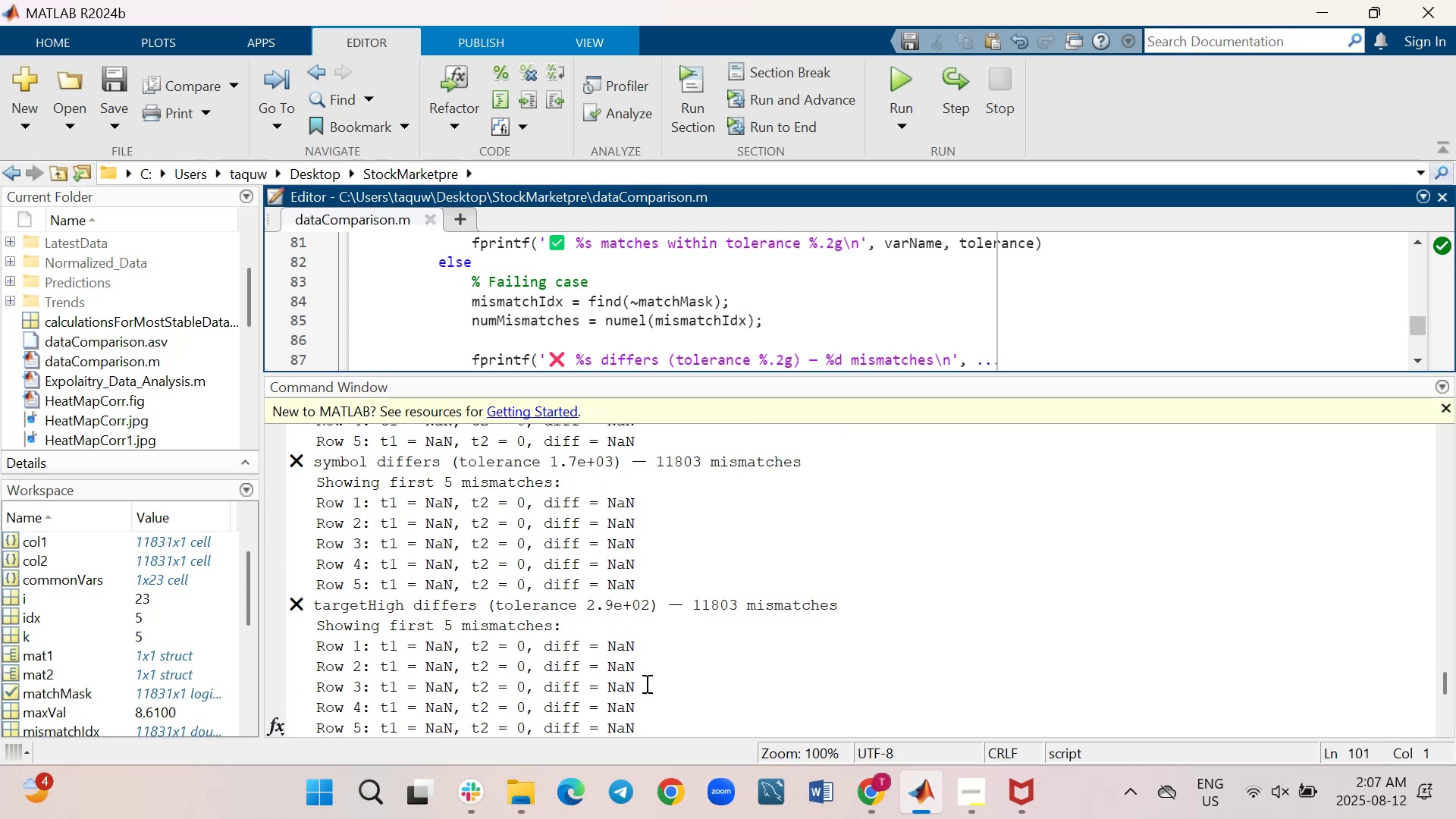 
scroll: coordinate [645, 683], scroll_direction: up, amount: 2.0
 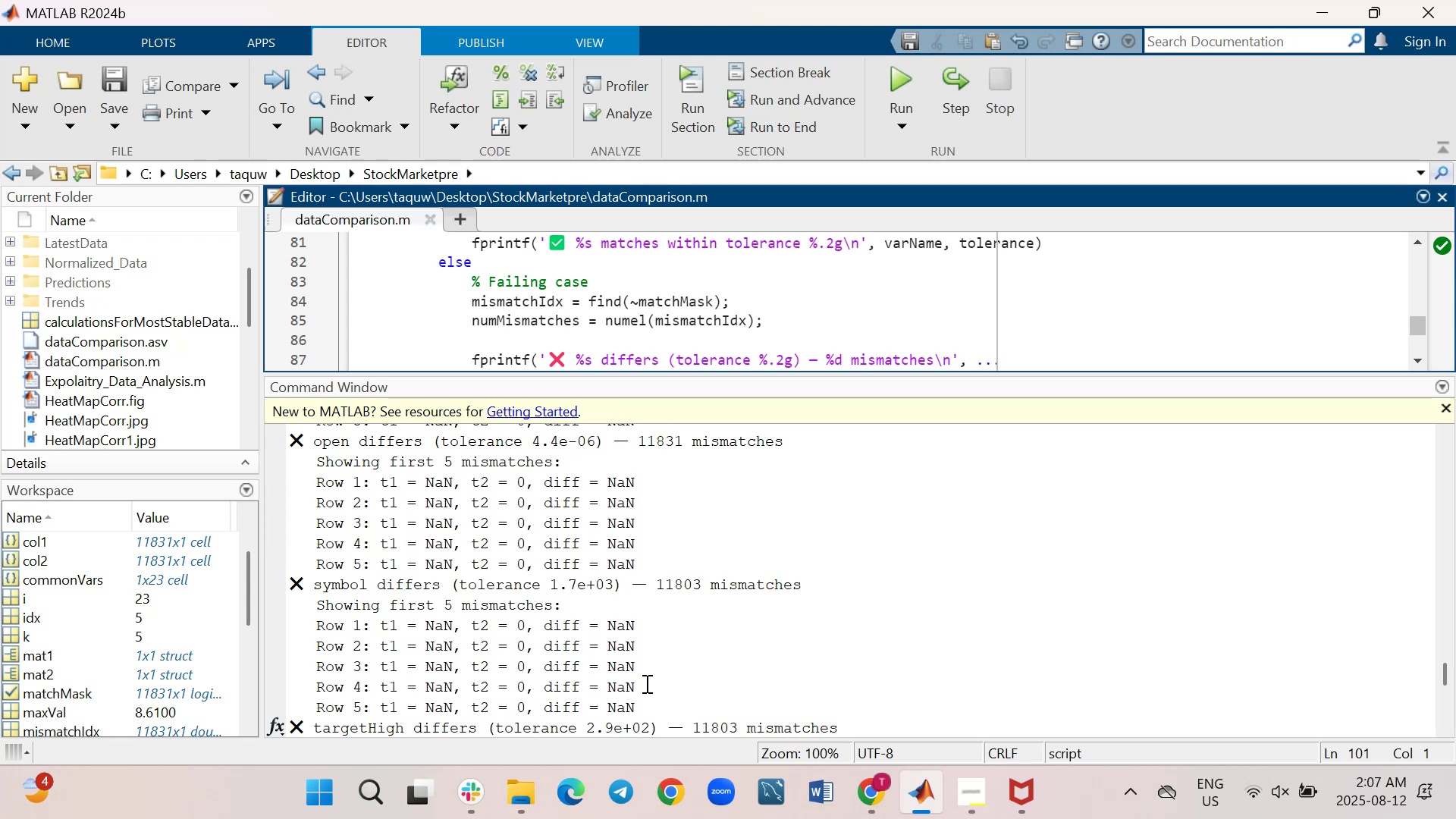 
wait(8.65)
 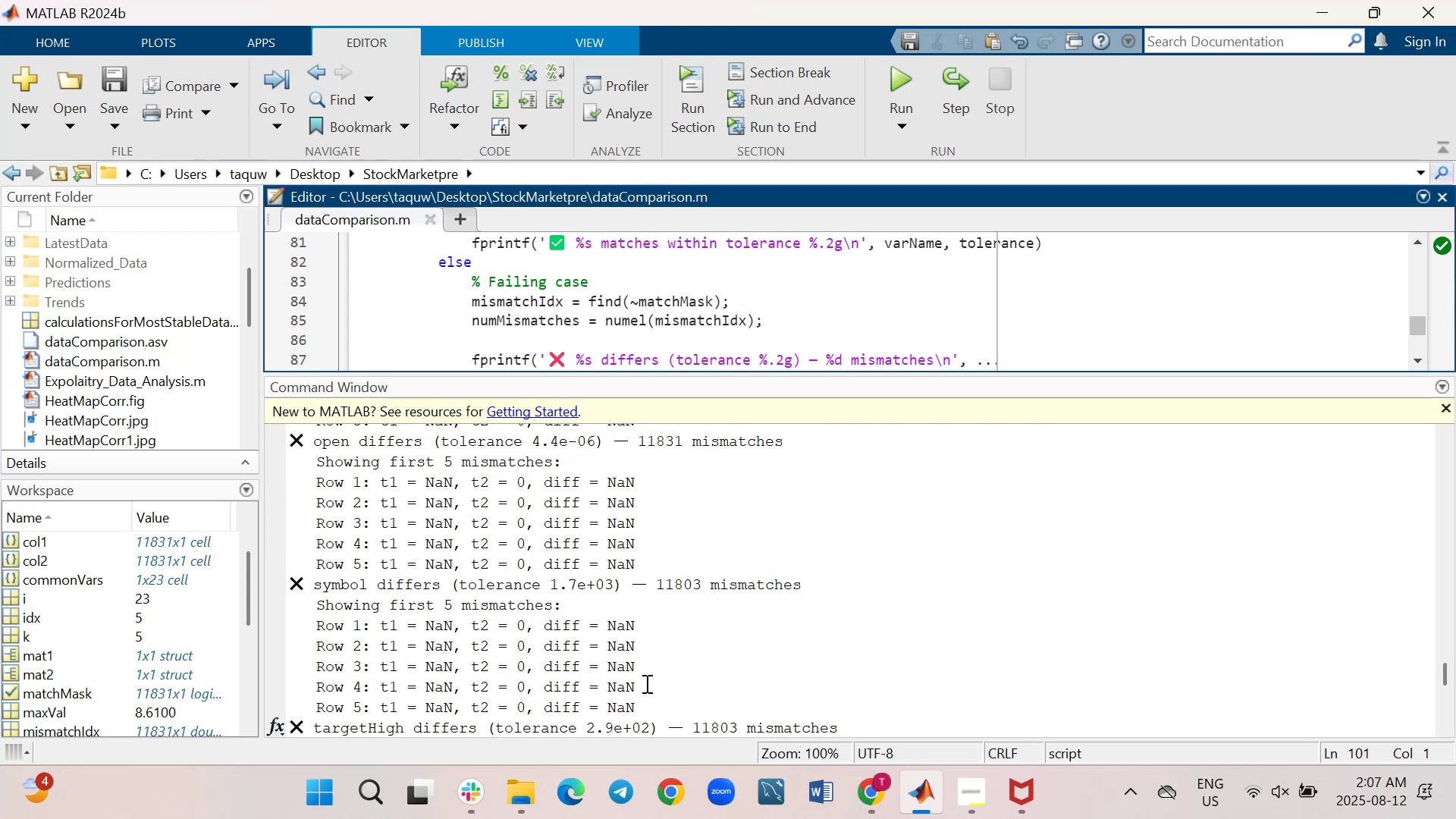 
scroll: coordinate [645, 683], scroll_direction: up, amount: 5.0
 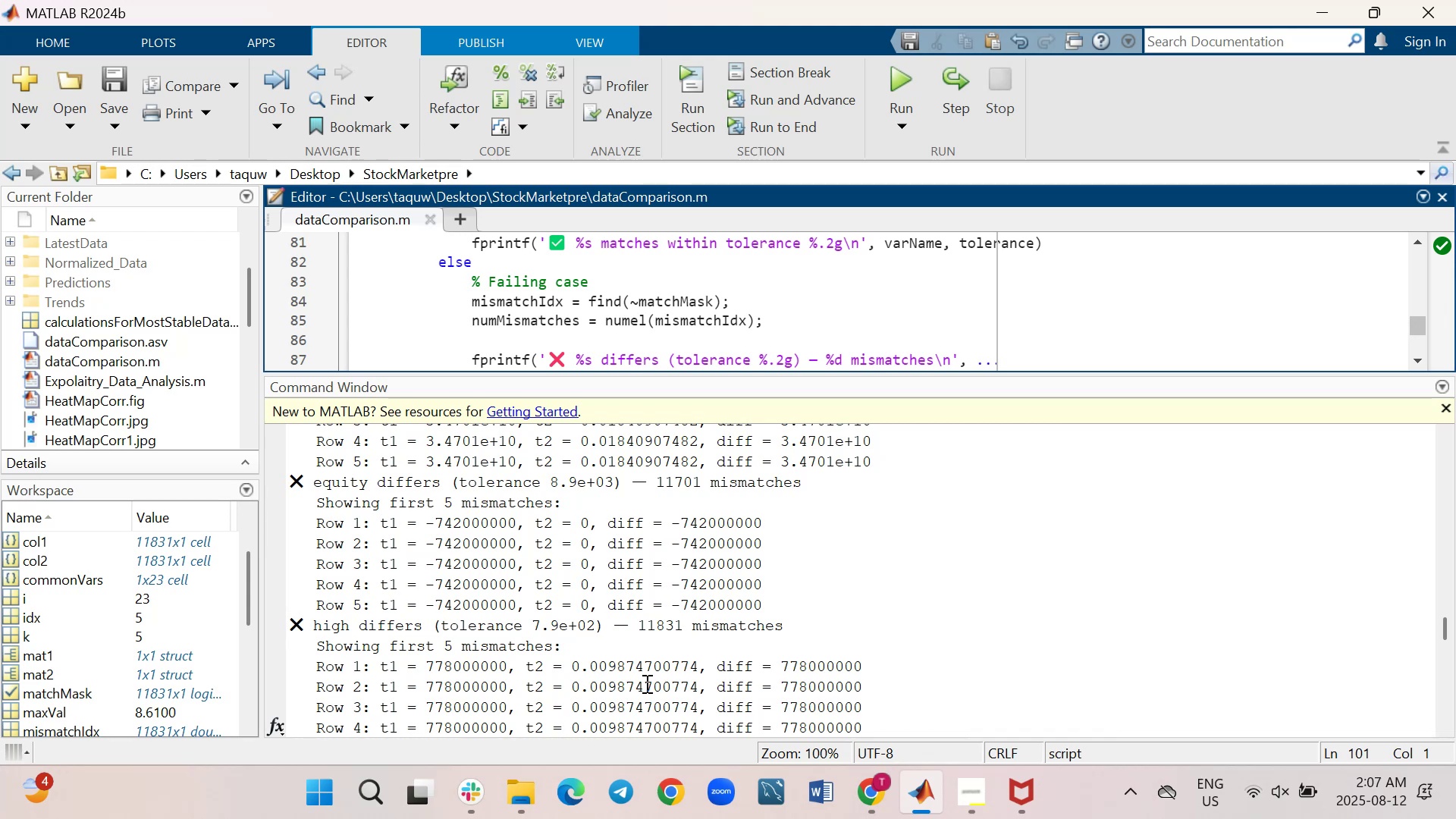 
scroll: coordinate [645, 683], scroll_direction: up, amount: 3.0
 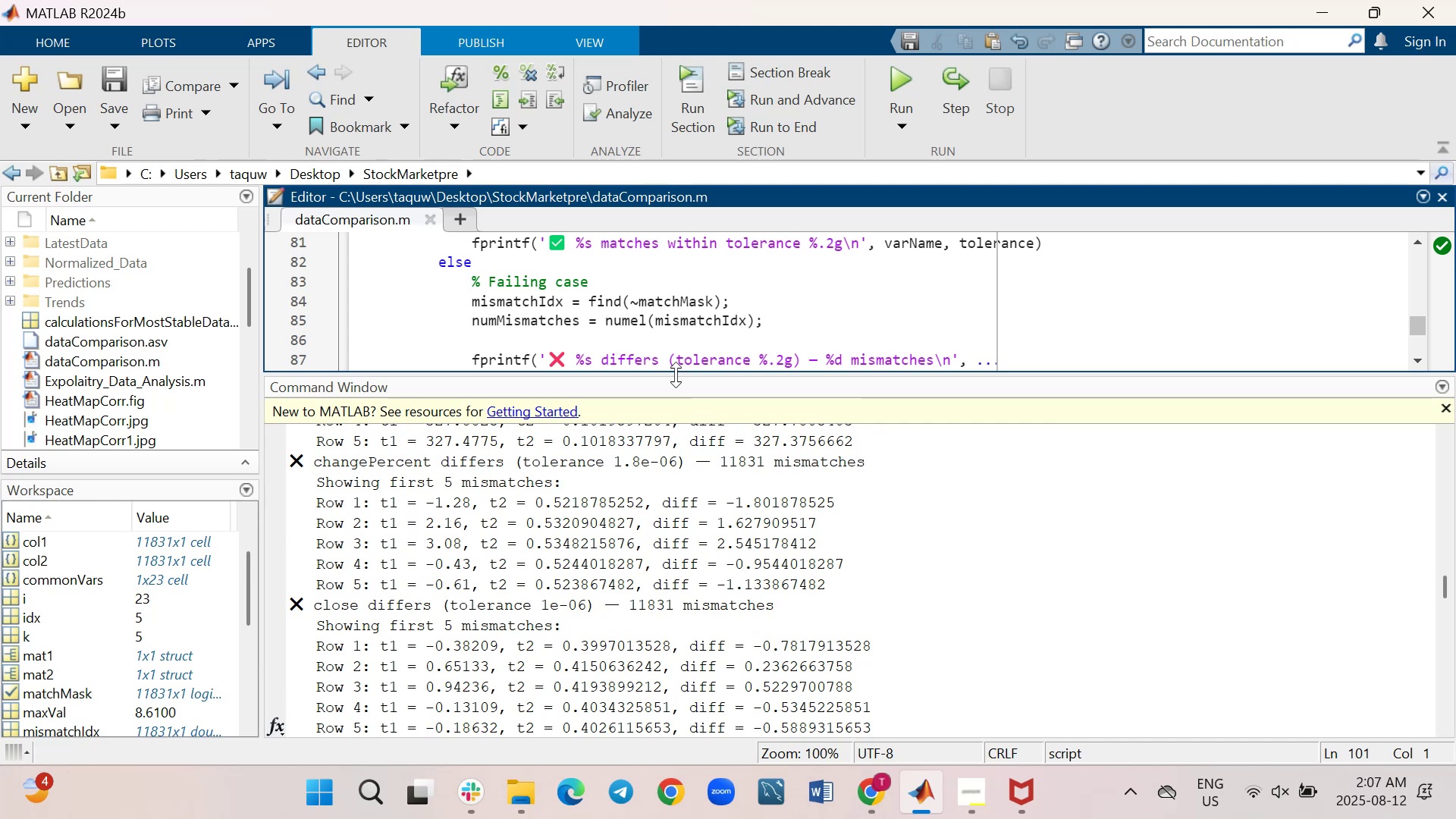 
left_click_drag(start_coordinate=[676, 372], to_coordinate=[681, 625])
 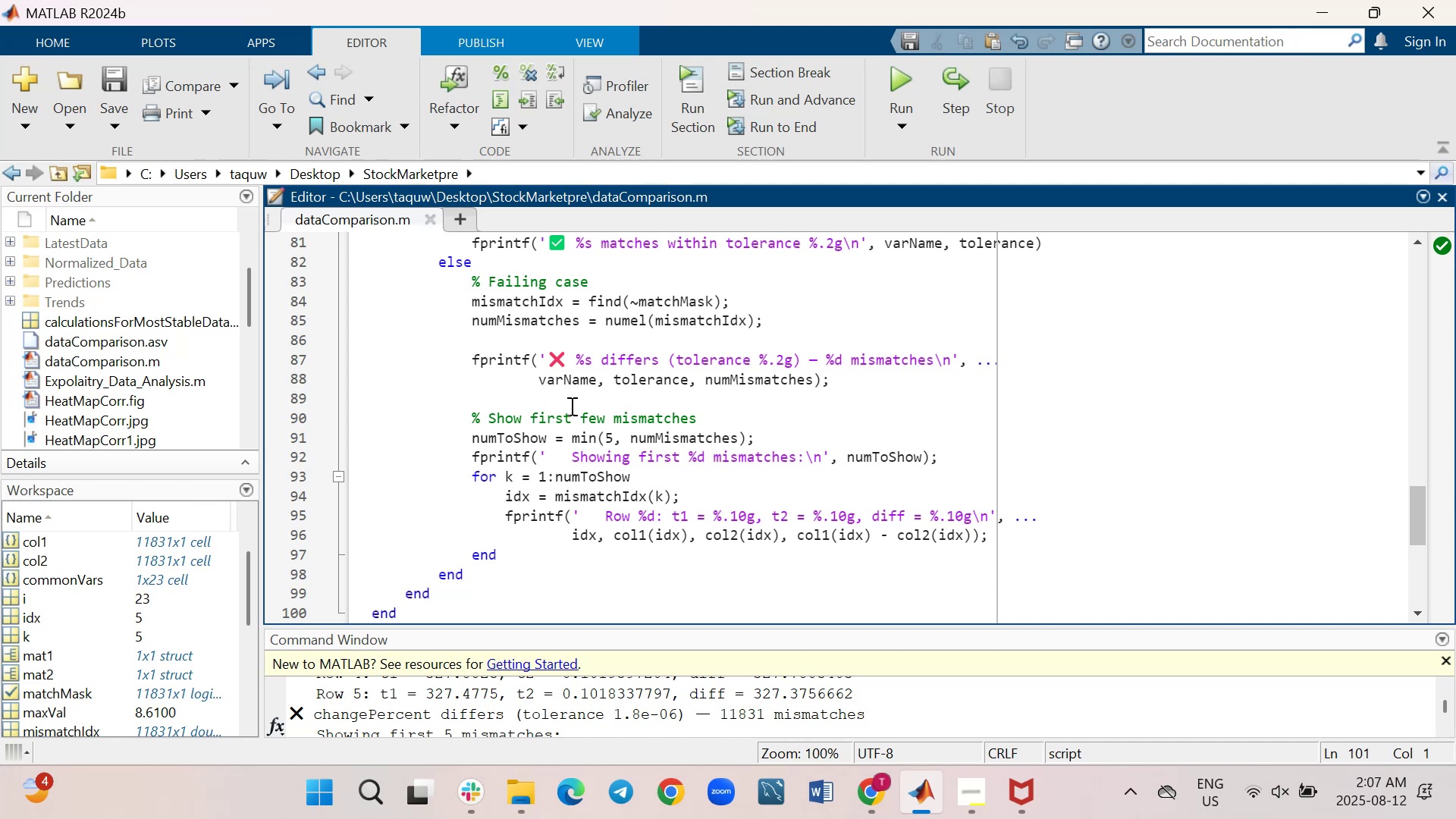 
wait(7.28)
 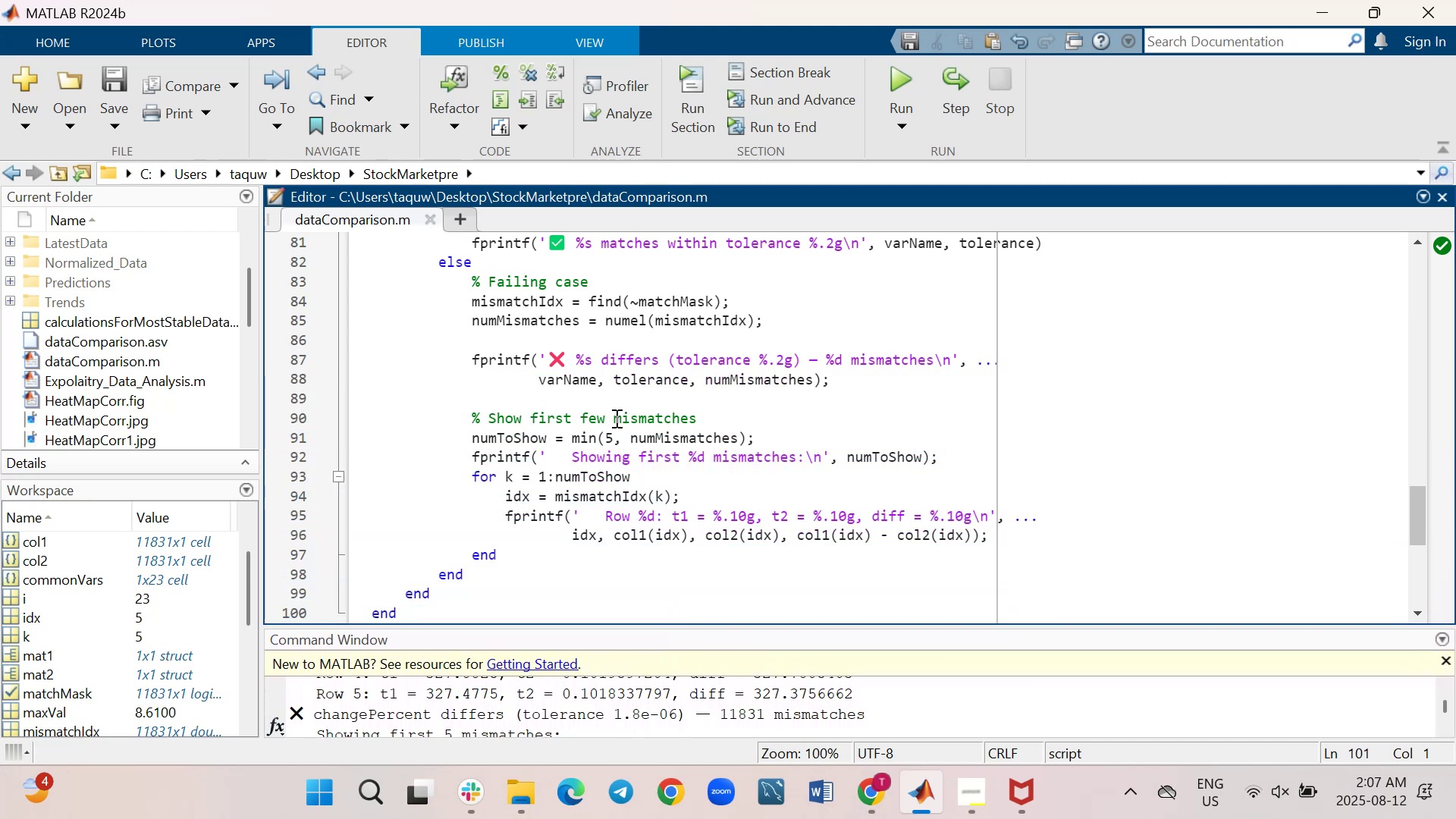 
left_click([763, 686])
 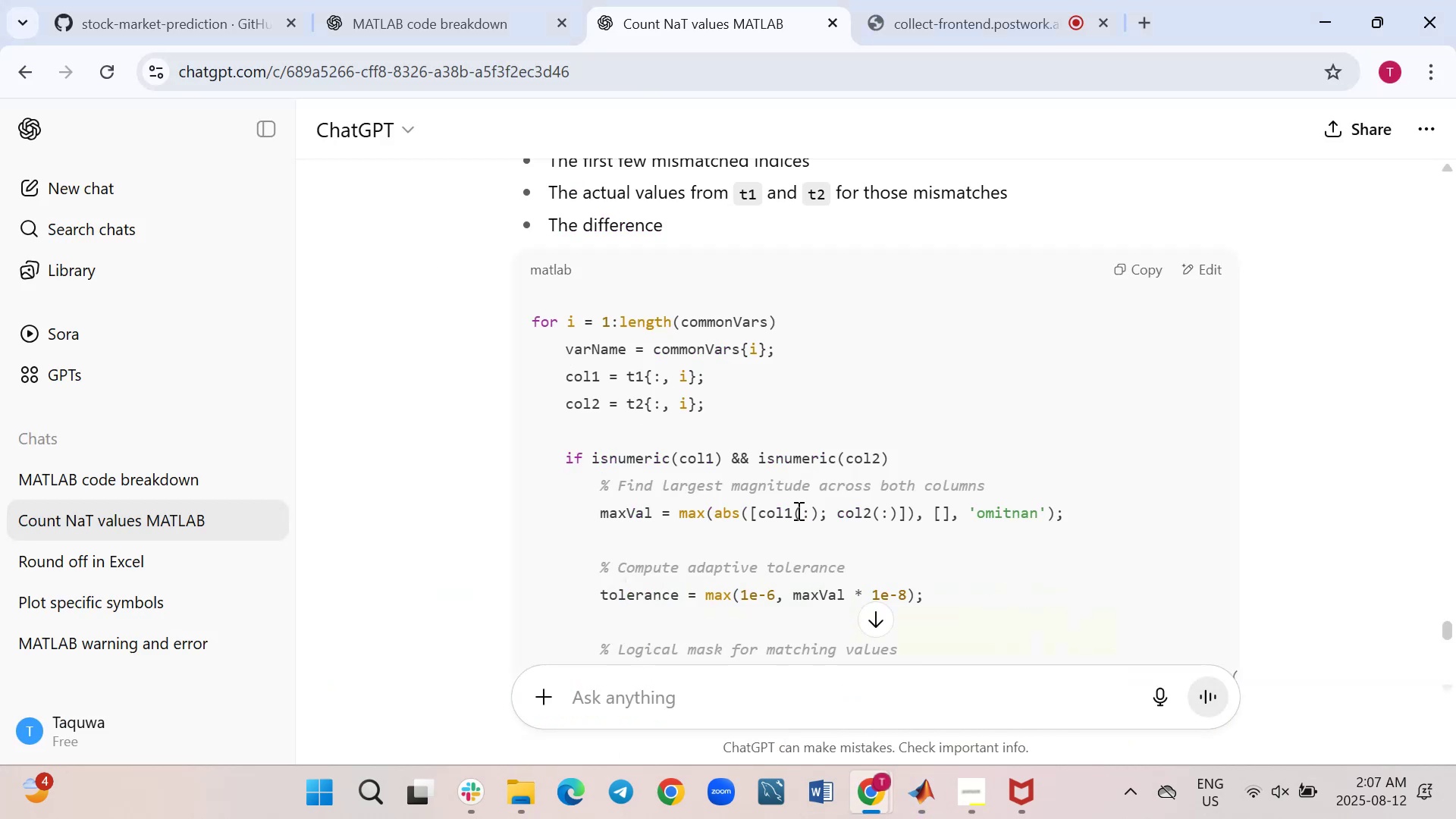 
wait(5.29)
 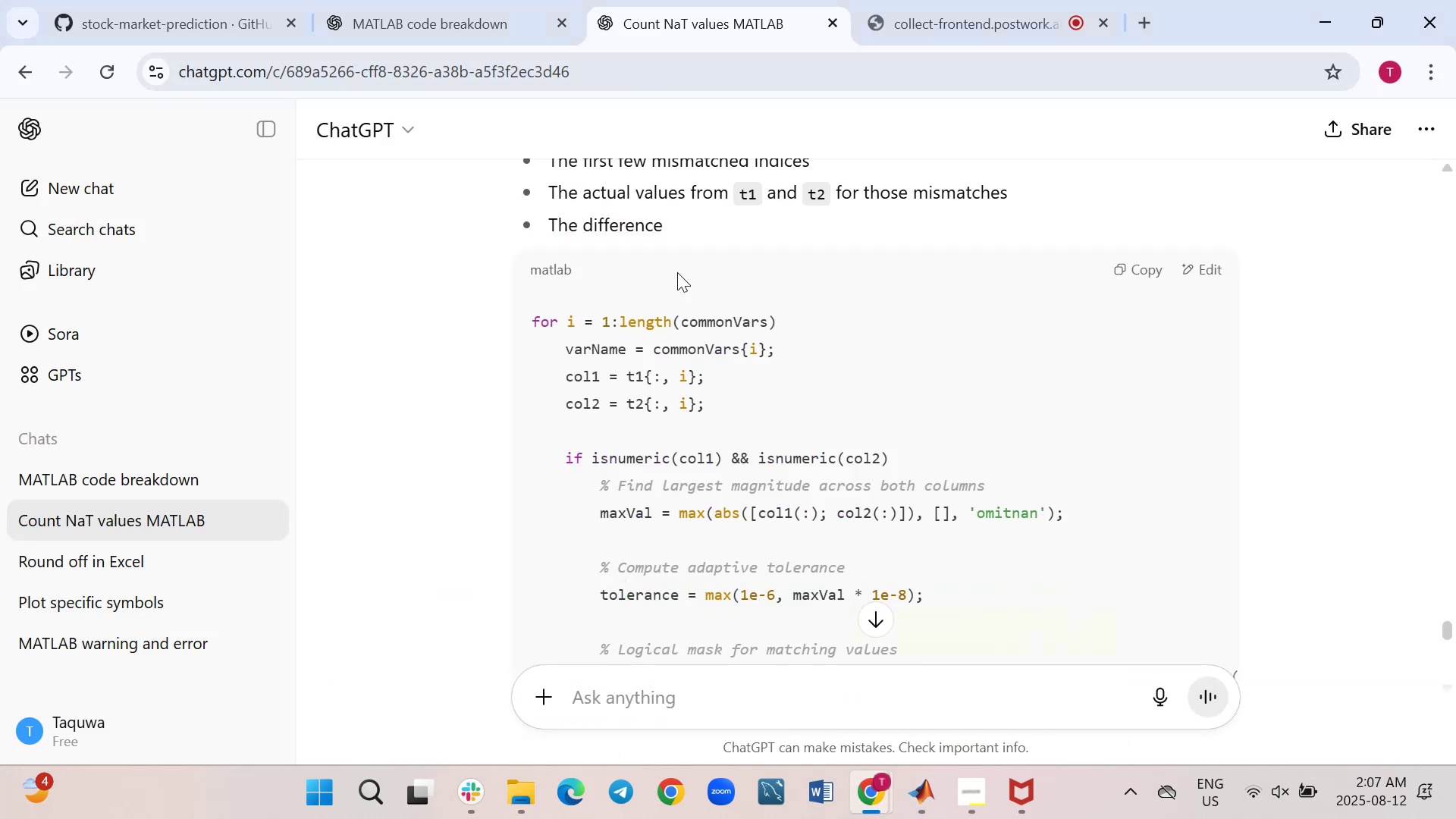 
left_click([445, 18])
 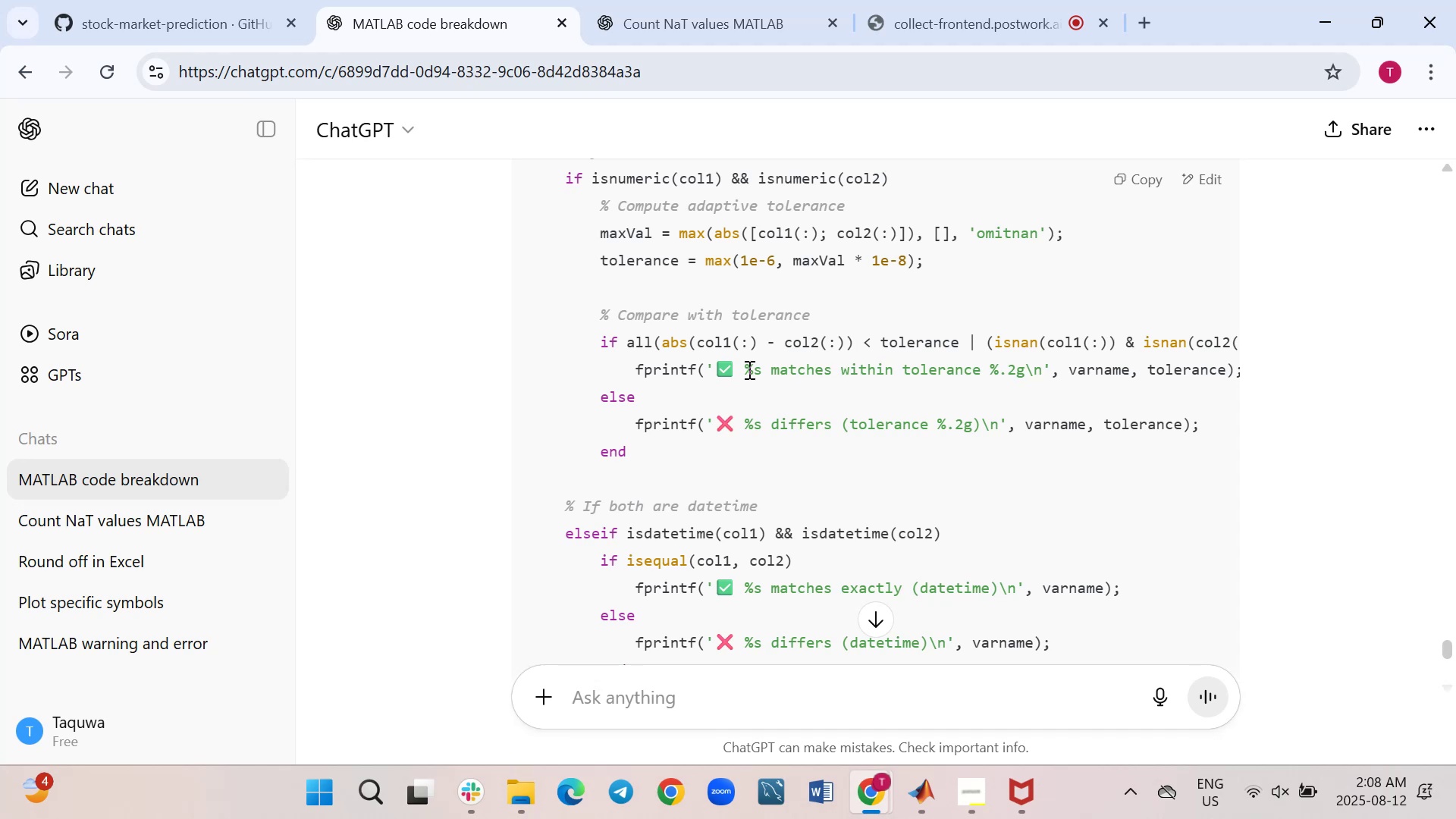 
wait(18.47)
 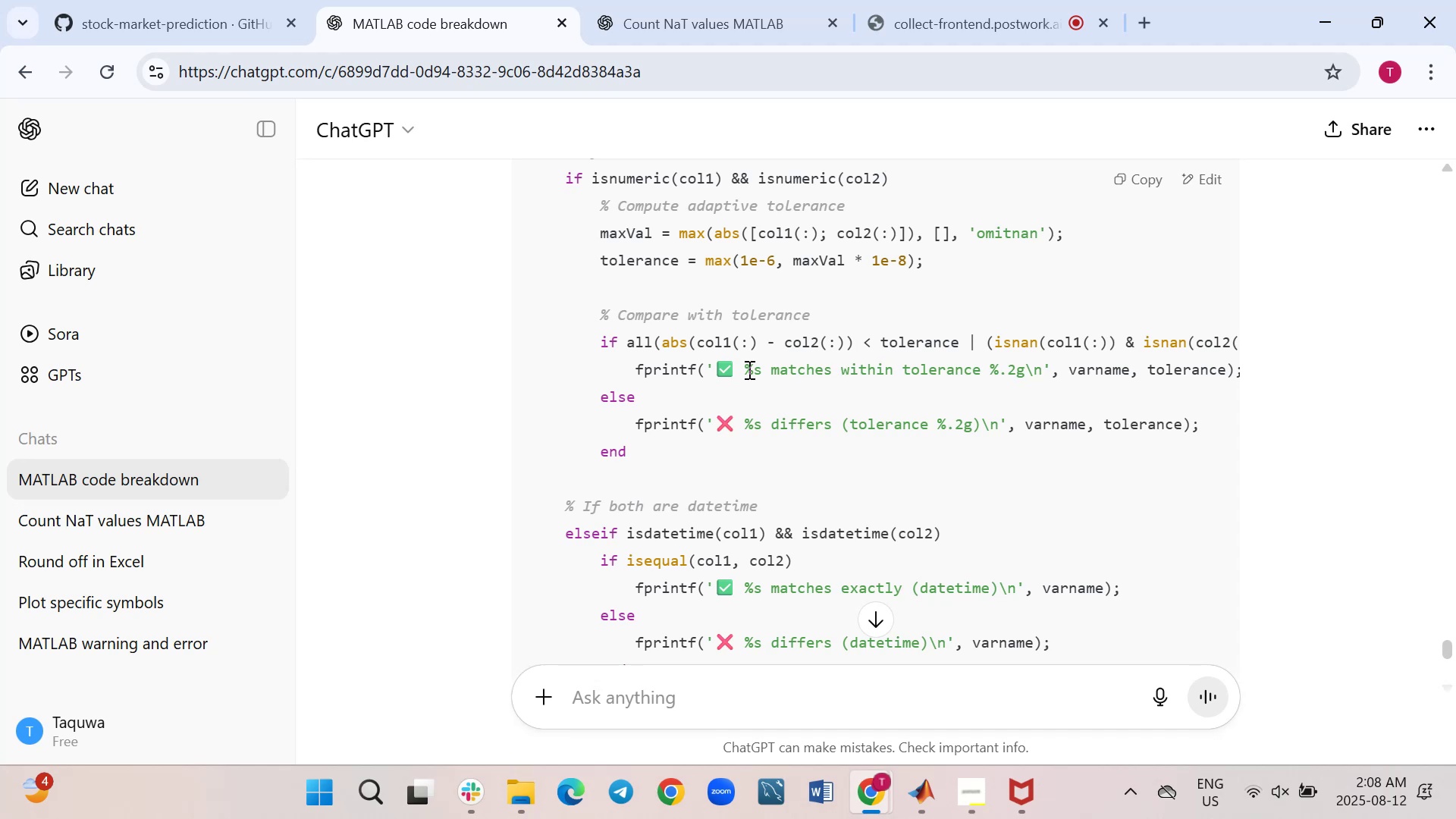 
scroll: coordinate [747, 370], scroll_direction: down, amount: 2.0
 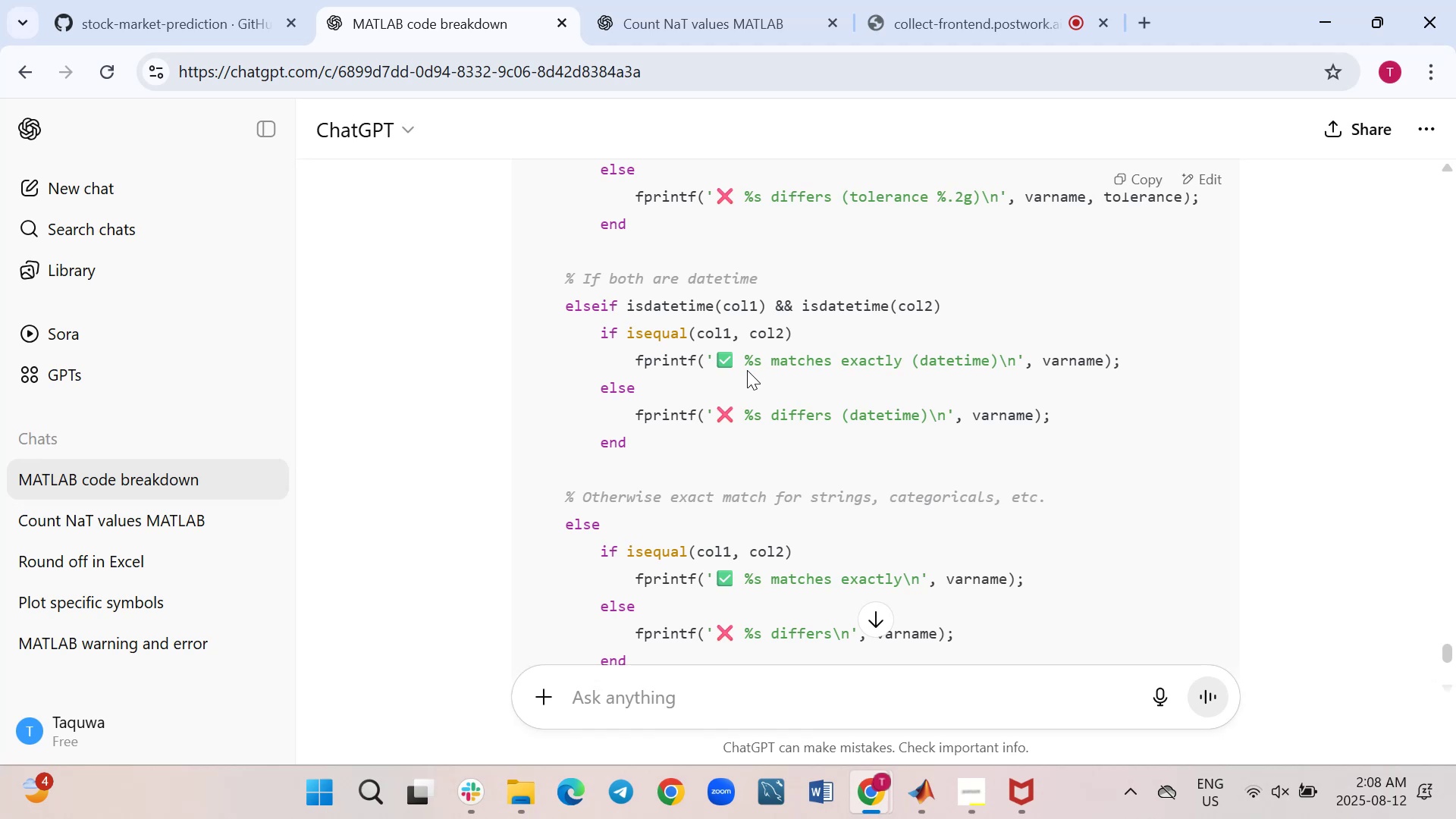 
wait(19.09)
 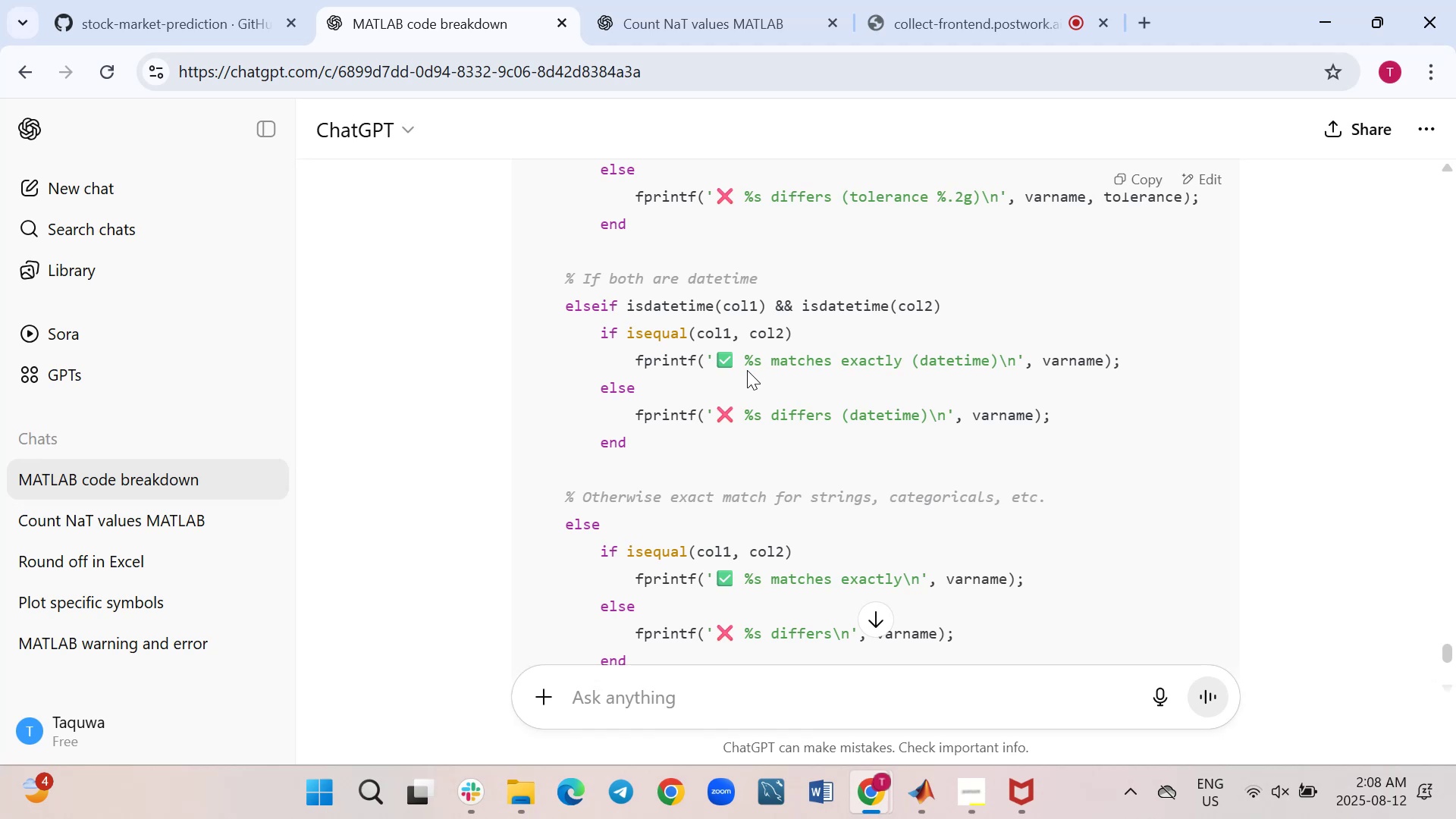 
scroll: coordinate [747, 370], scroll_direction: down, amount: 3.0
 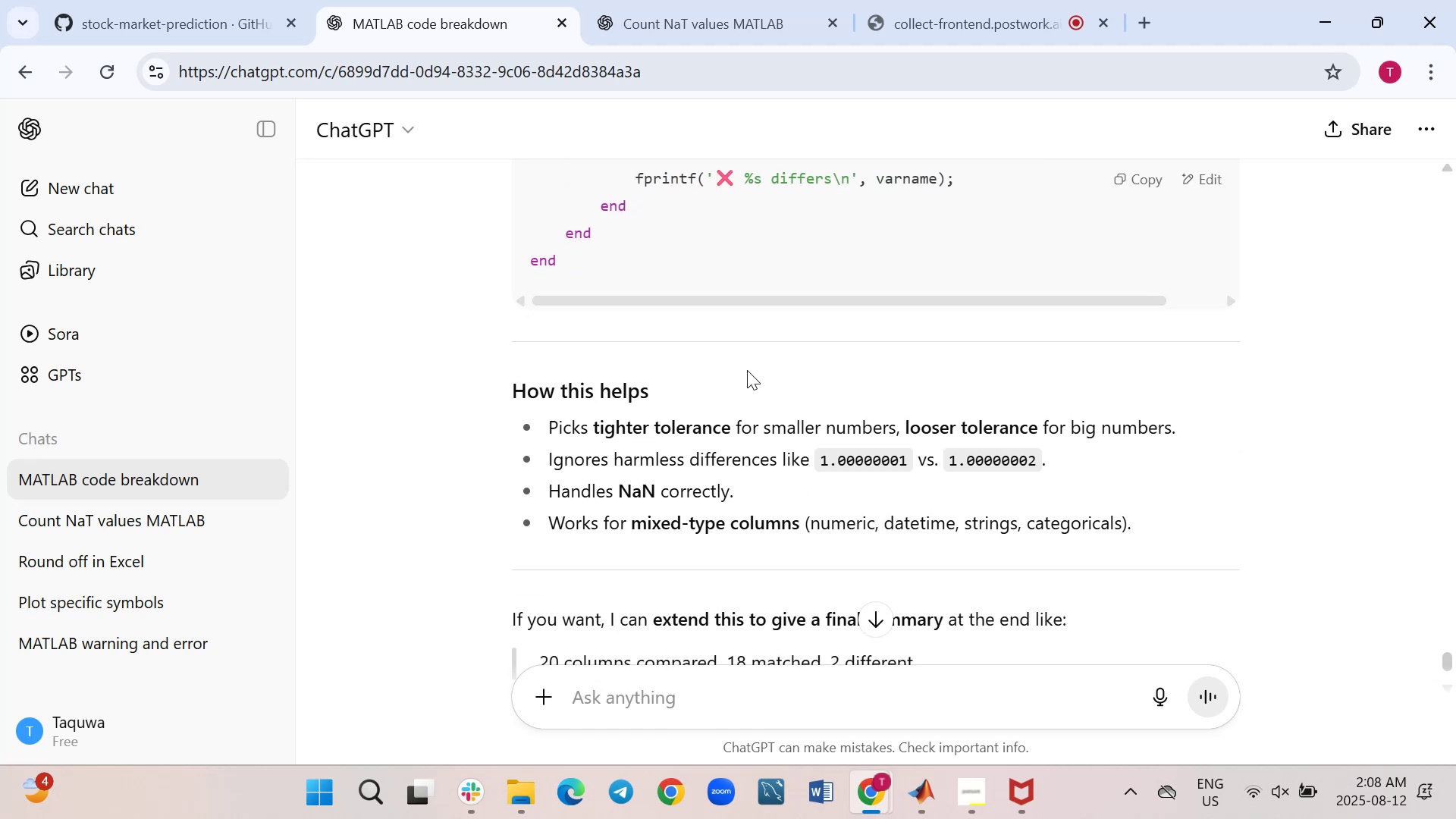 
wait(6.28)
 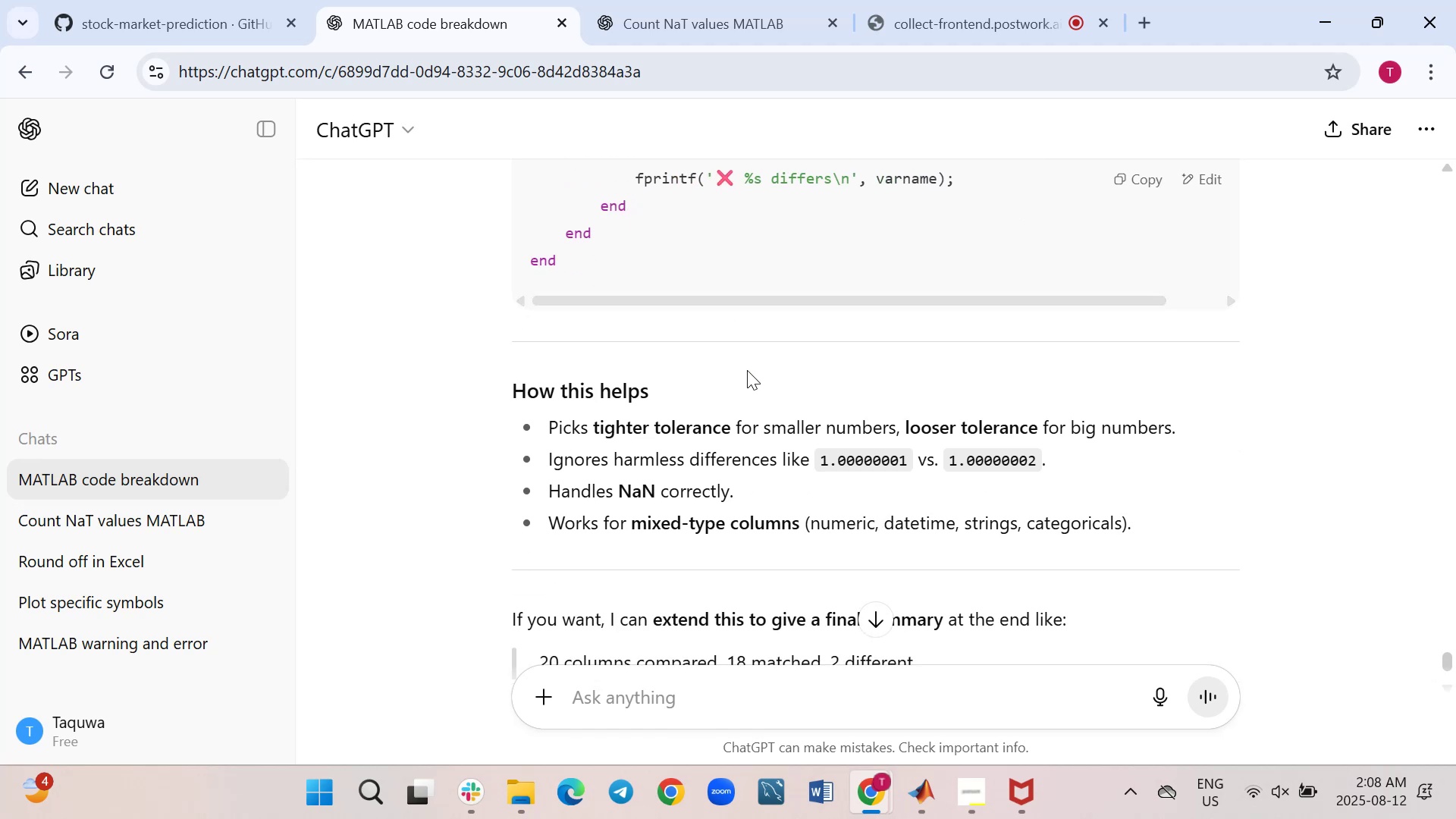 
scroll: coordinate [747, 370], scroll_direction: down, amount: 2.0
 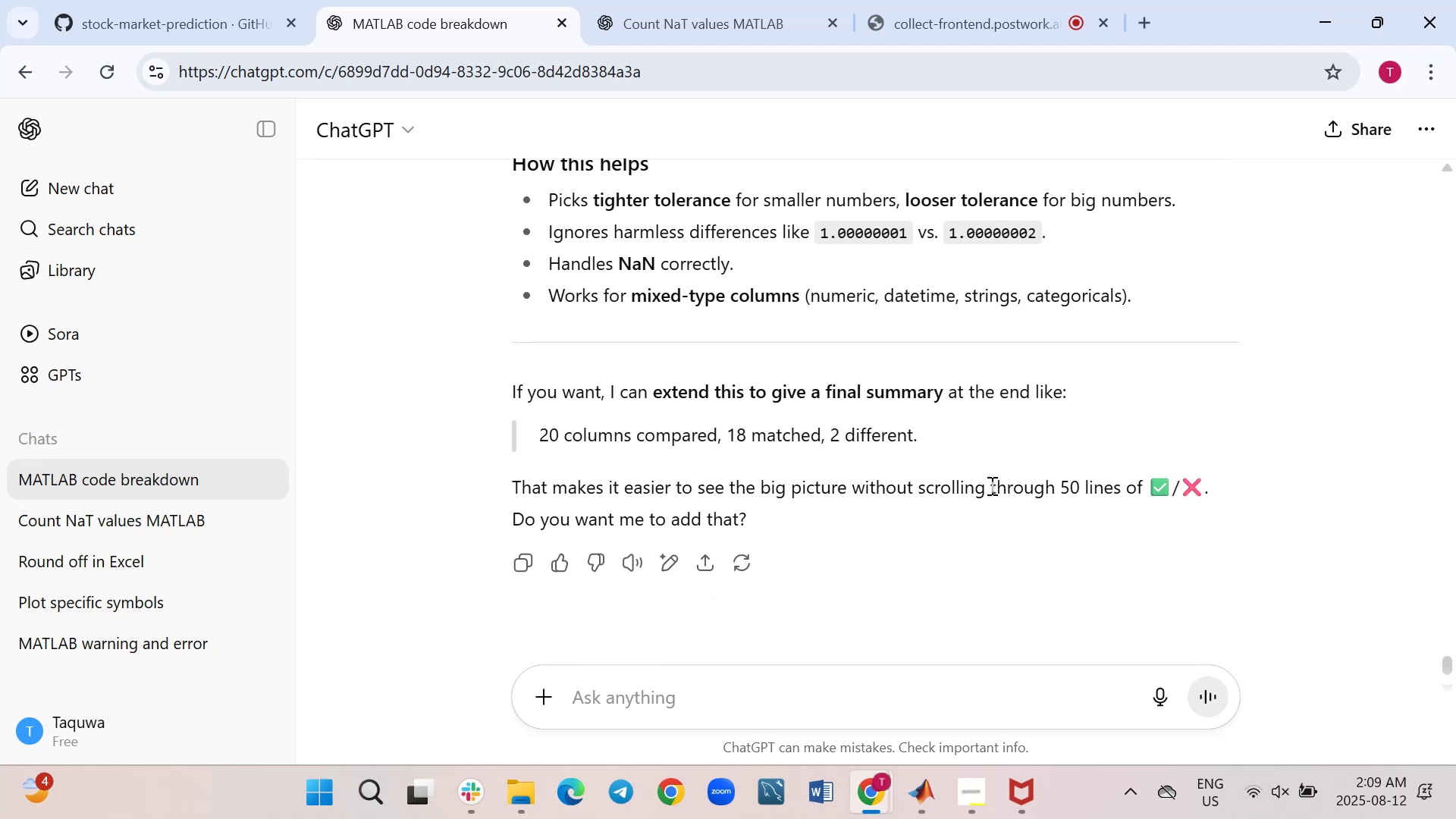 
wait(13.71)
 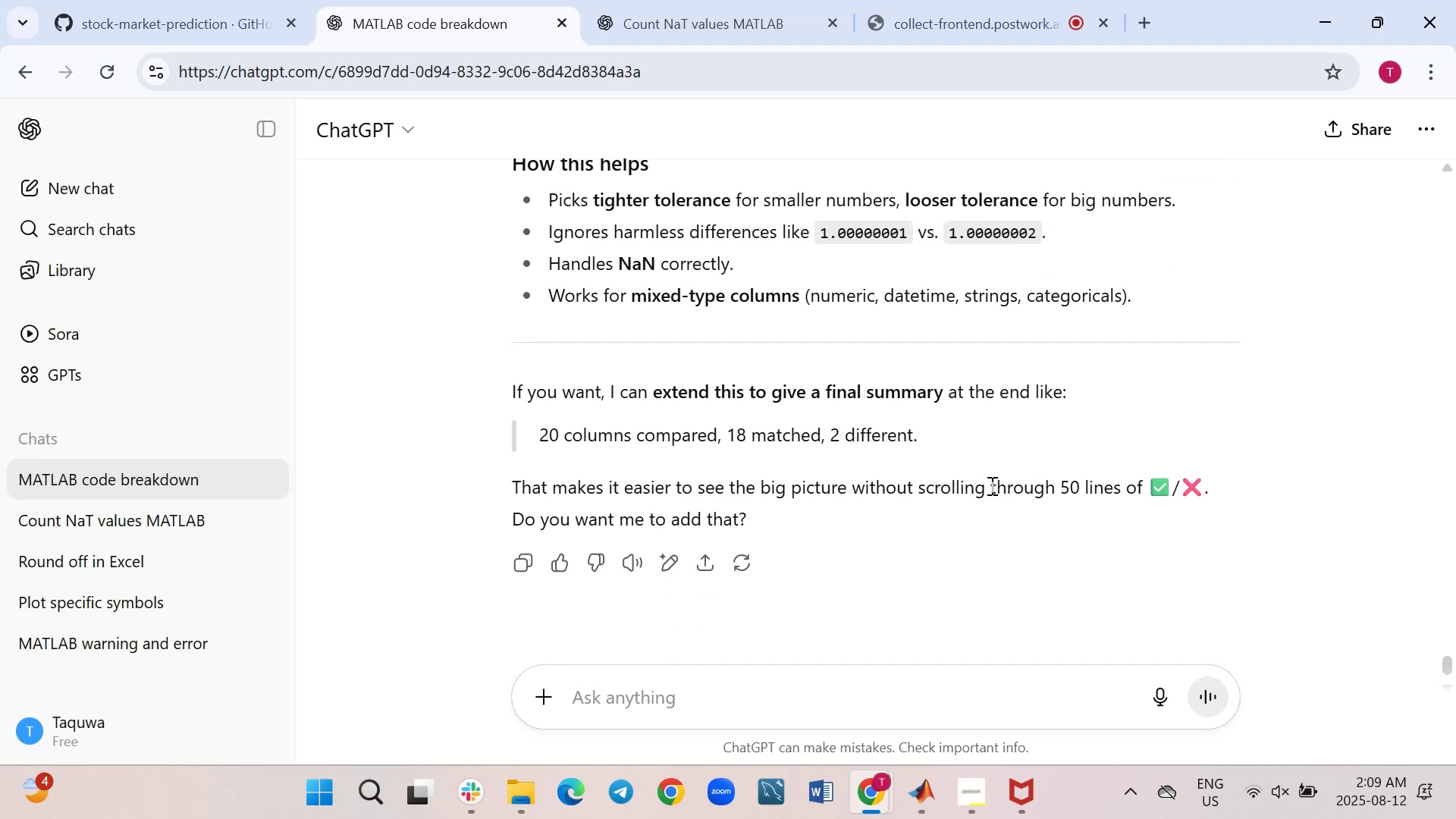 
hold_key(key=ControlLeft, duration=1.4)
 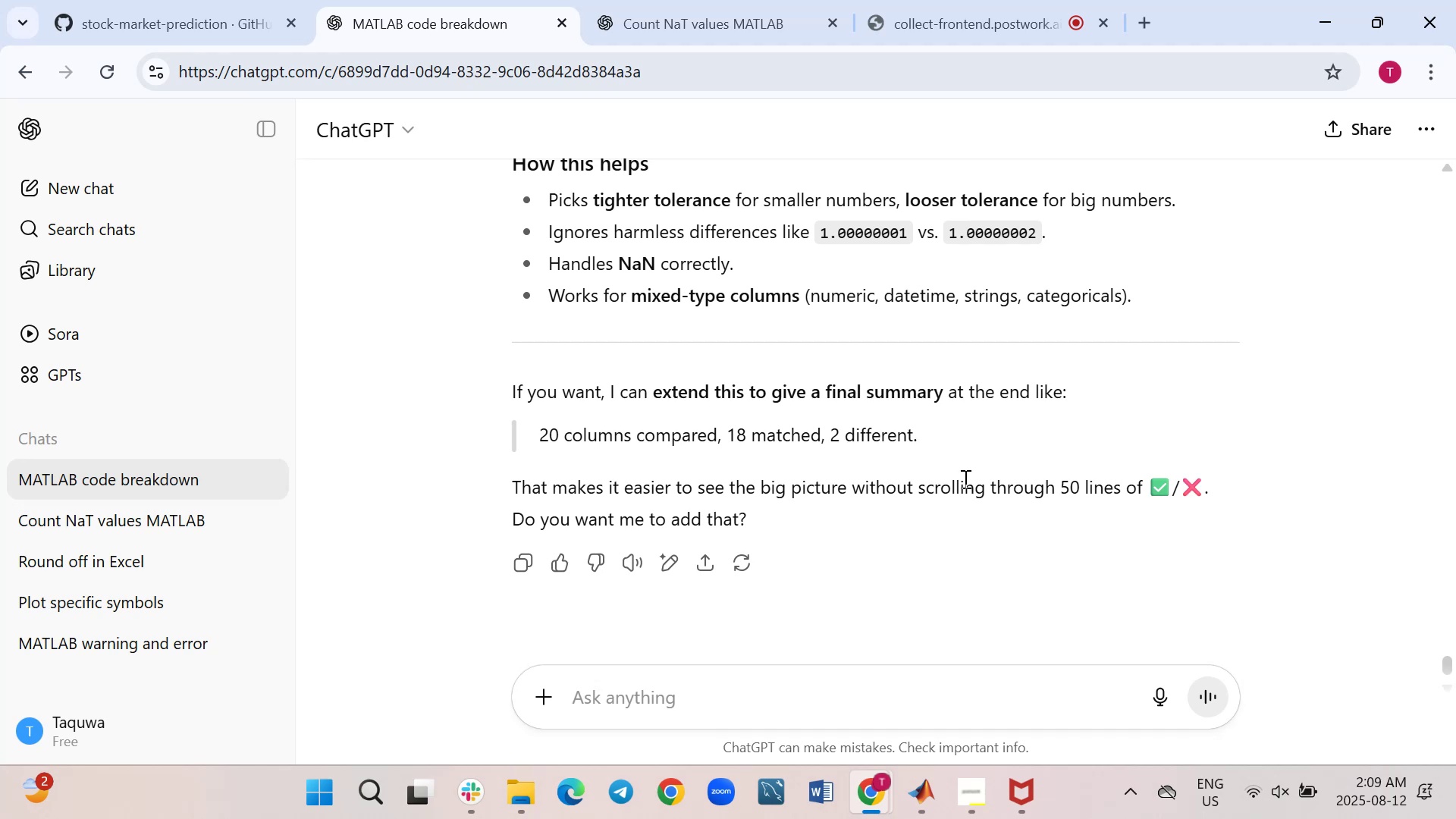 
wait(12.89)
 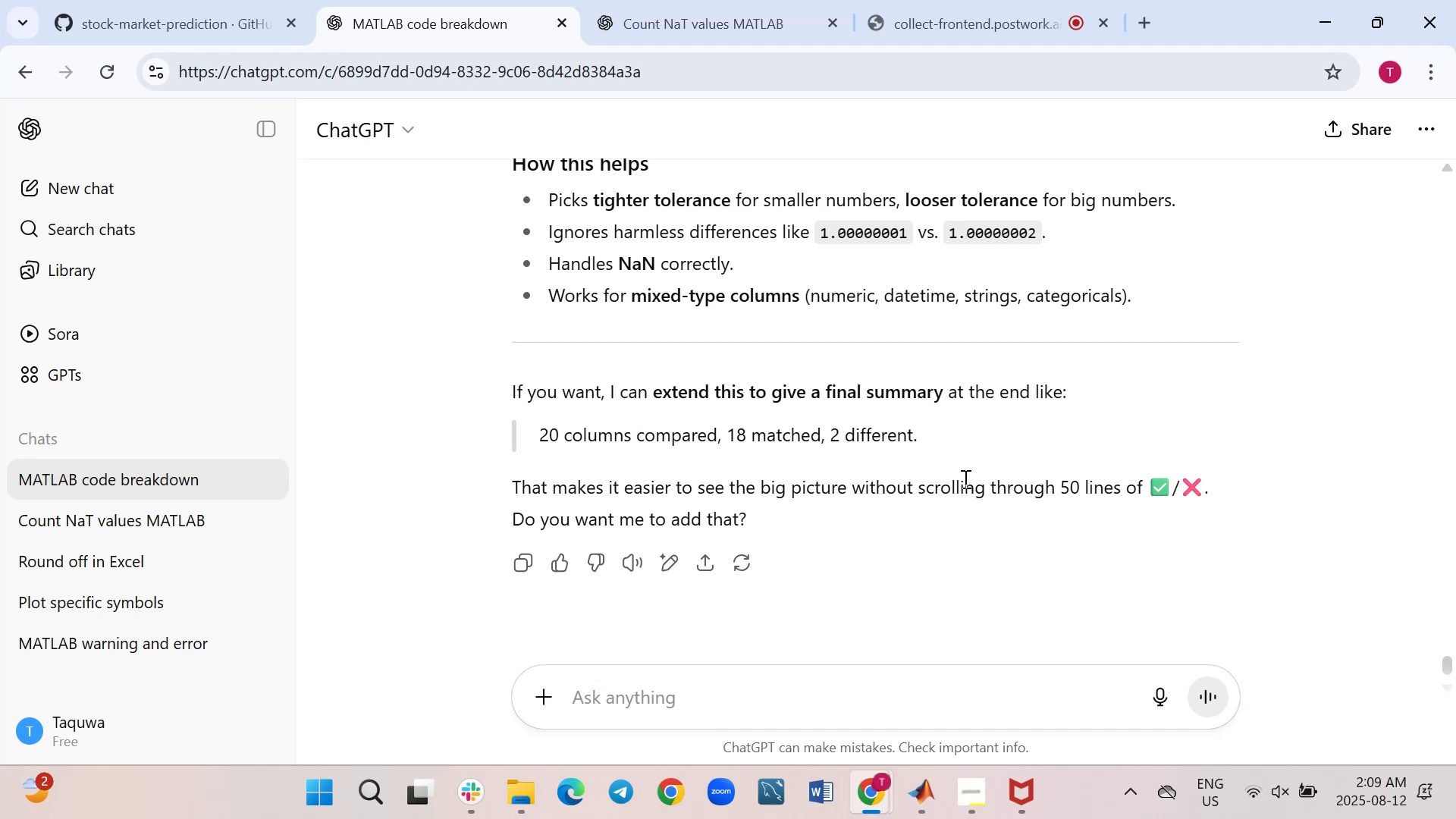 
scroll: coordinate [964, 479], scroll_direction: up, amount: 2.0
 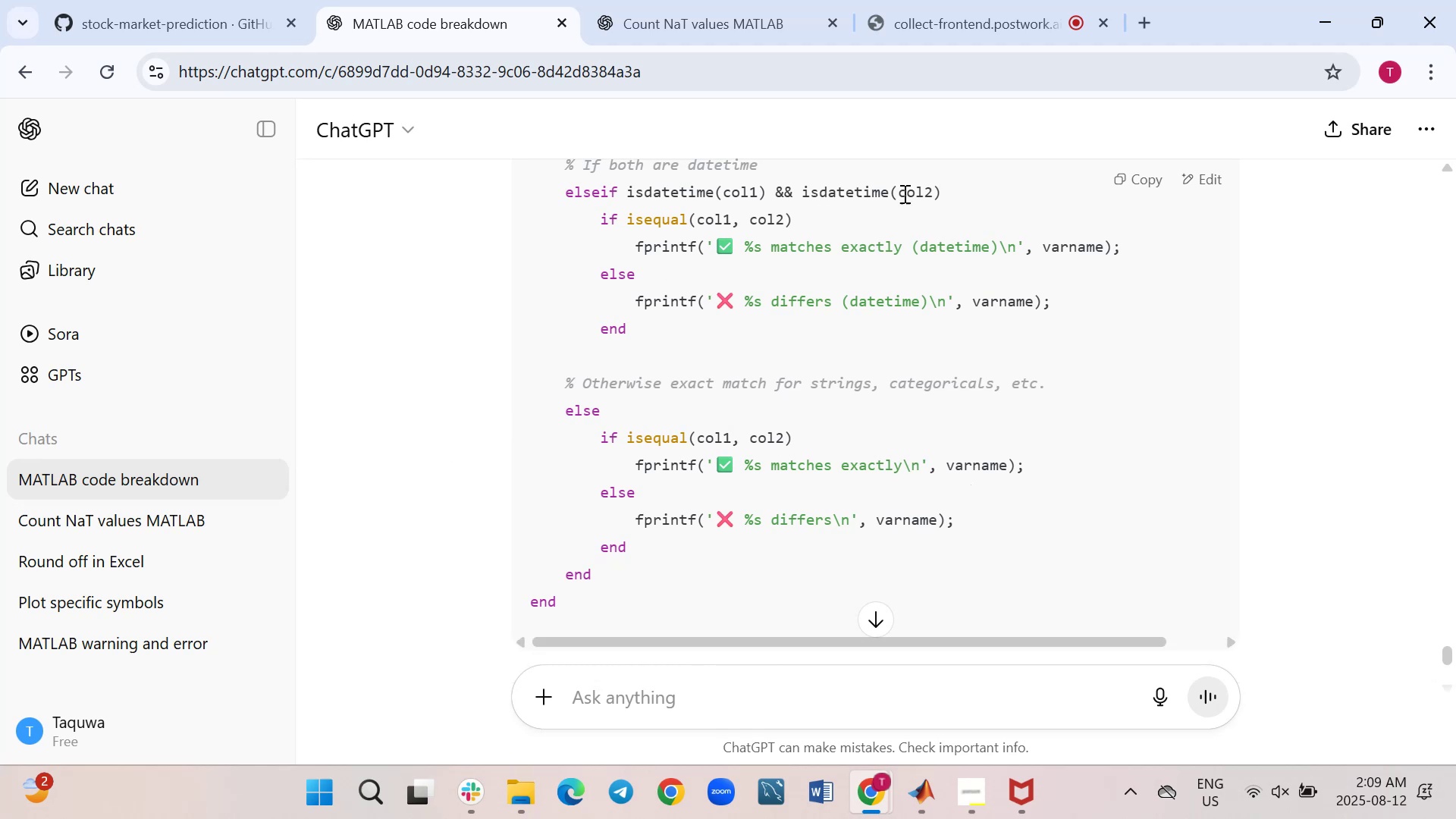 
left_click([1138, 177])
 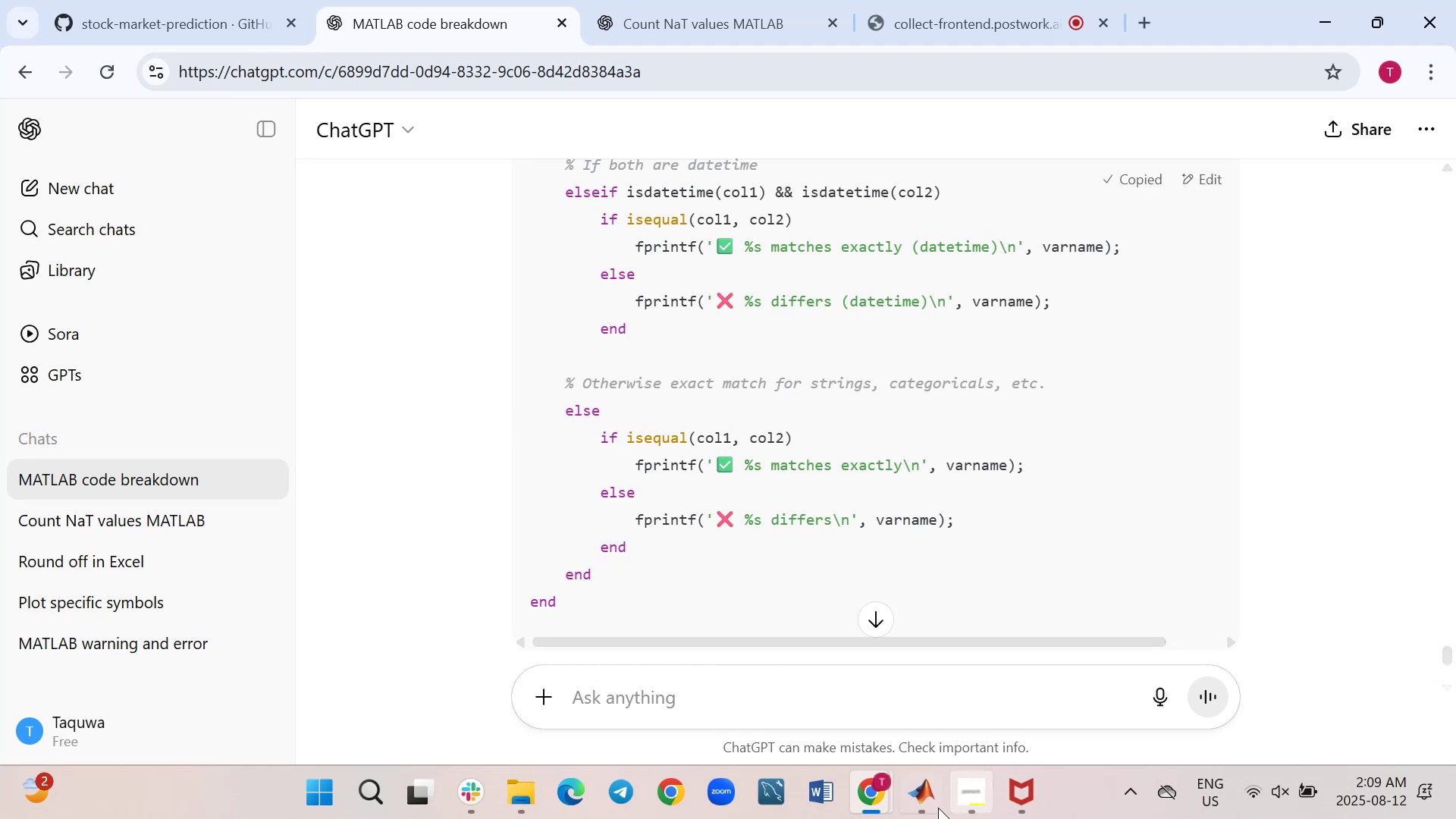 
left_click([916, 805])
 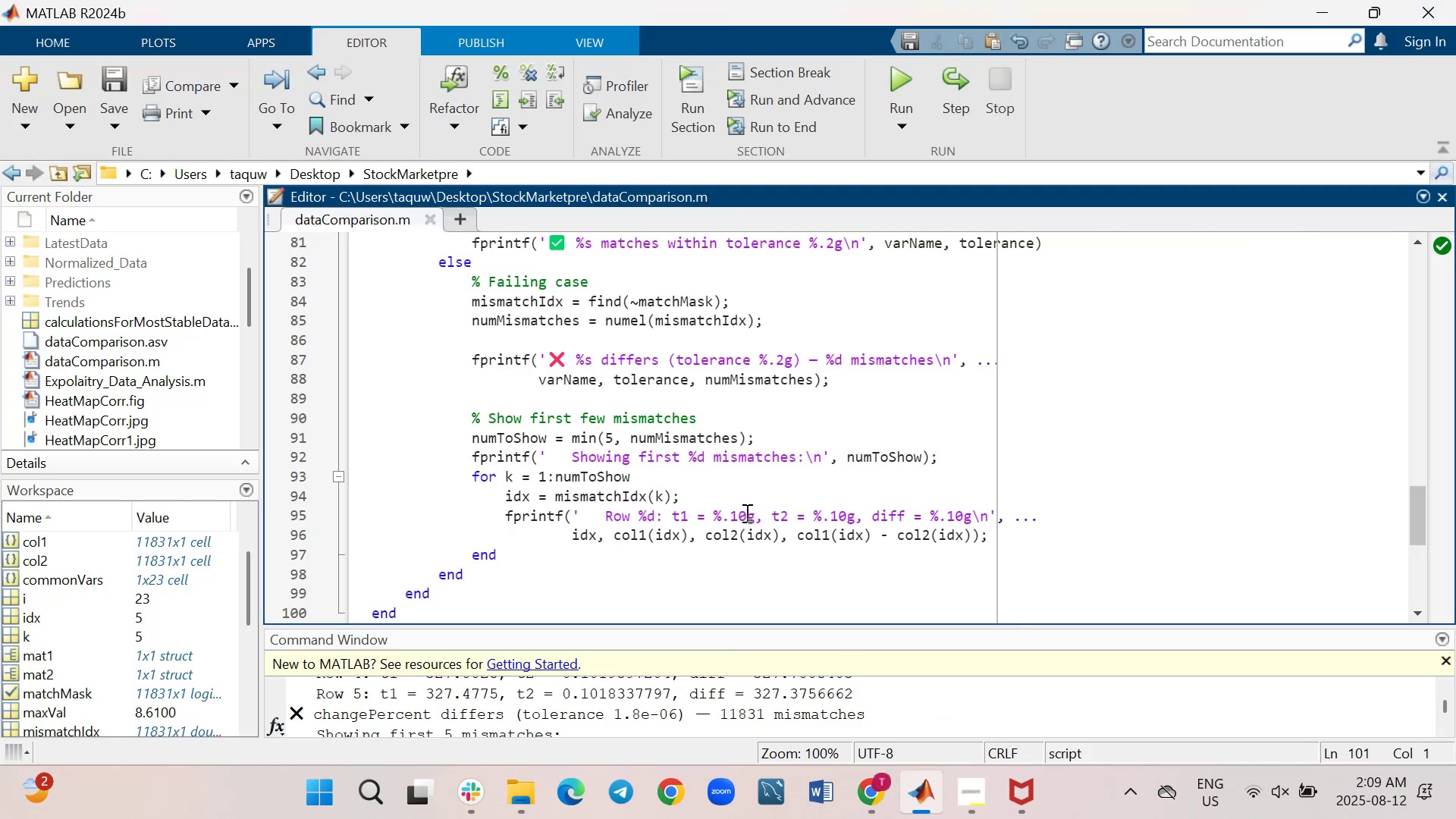 
scroll: coordinate [745, 513], scroll_direction: up, amount: 1.0
 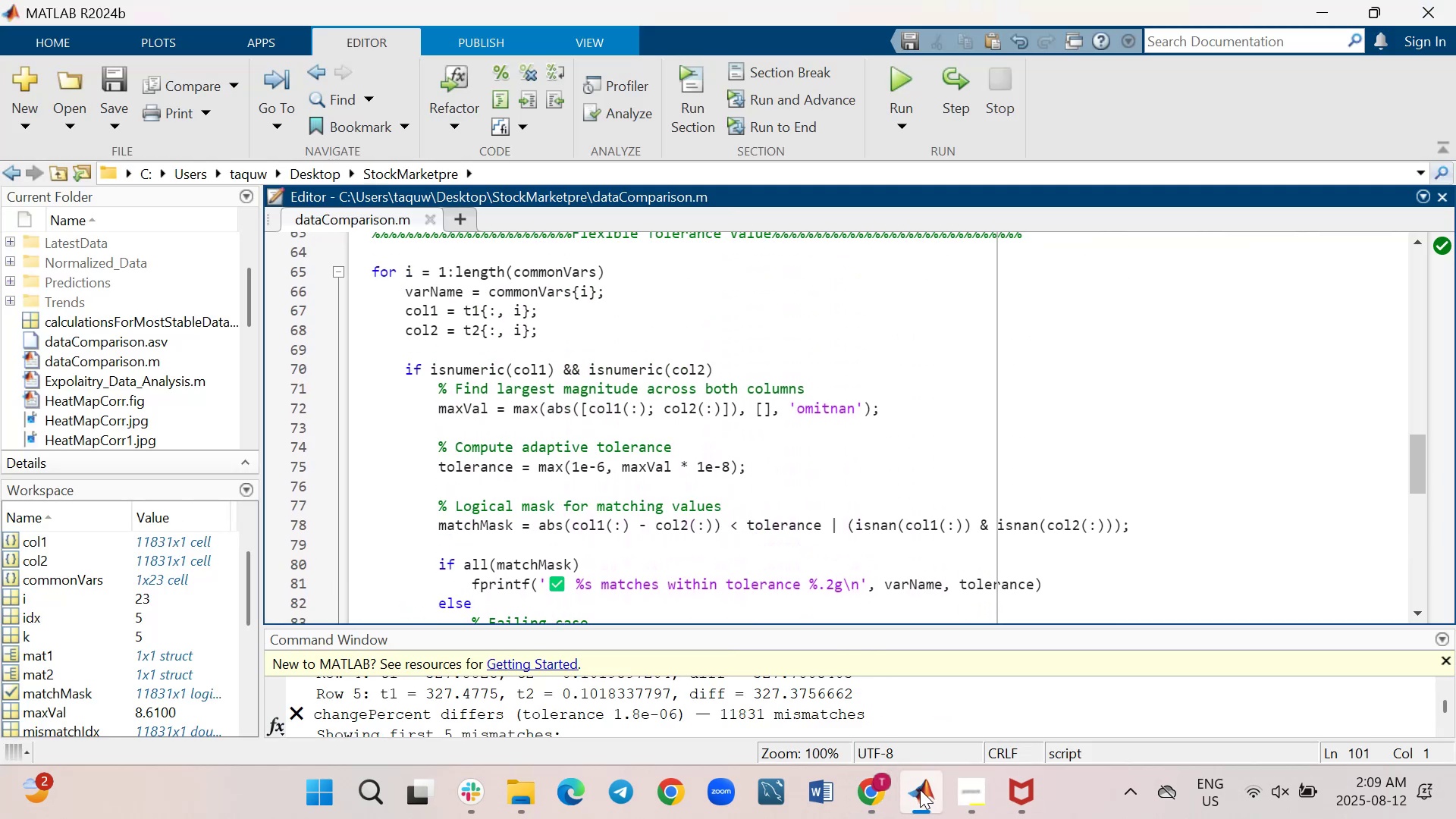 
left_click([920, 789])
 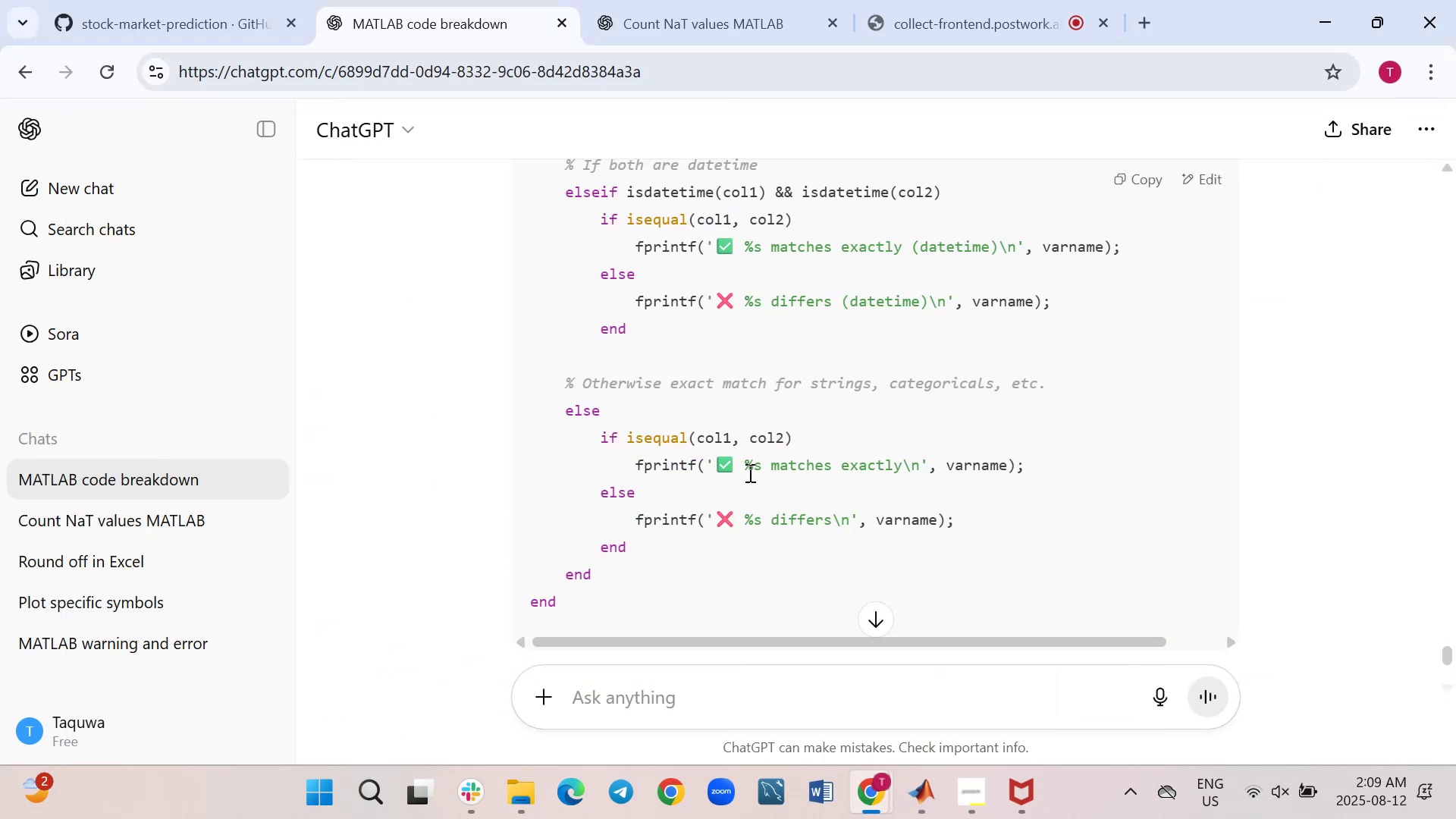 
scroll: coordinate [753, 463], scroll_direction: up, amount: 5.0
 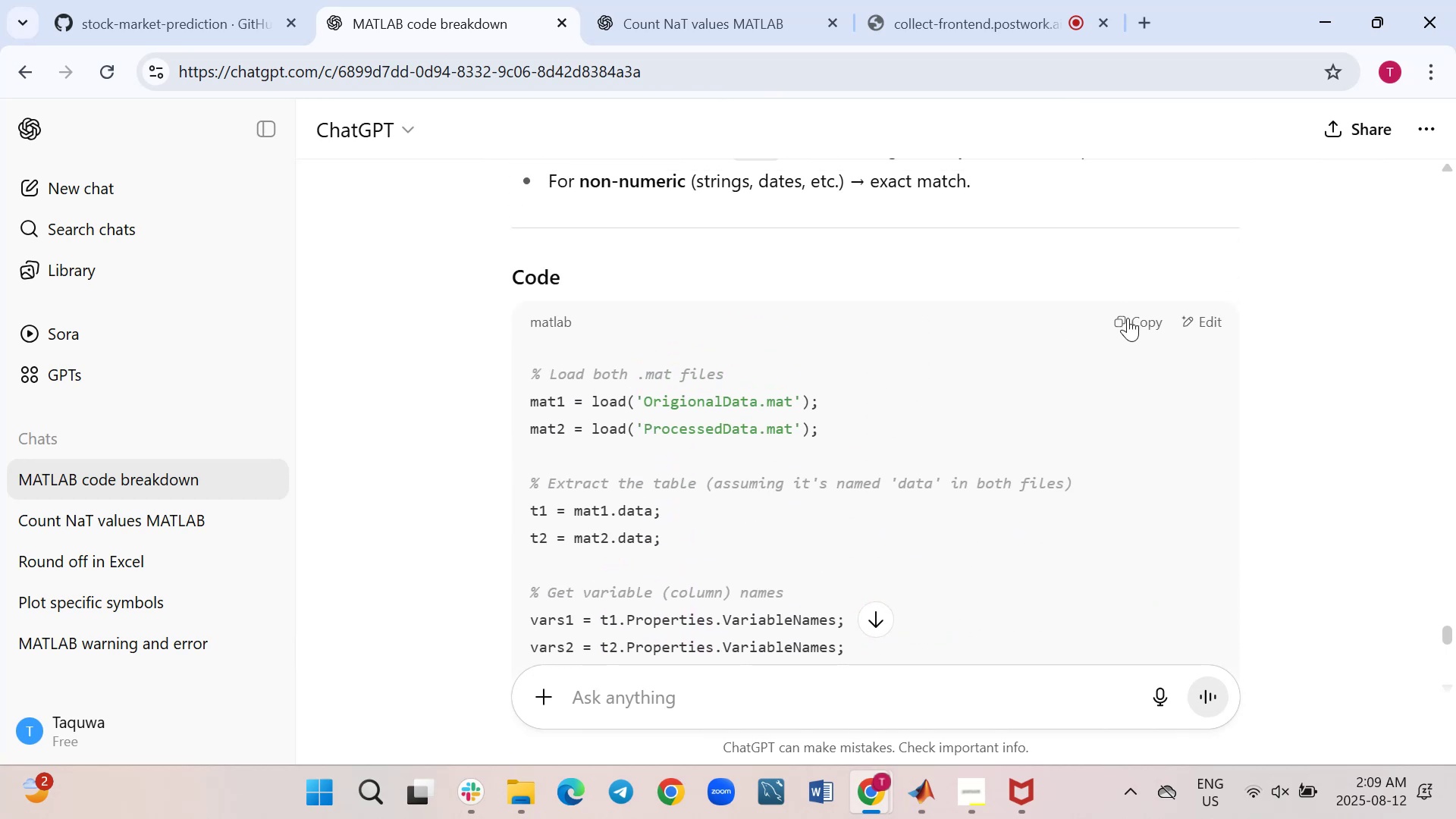 
left_click([1134, 319])
 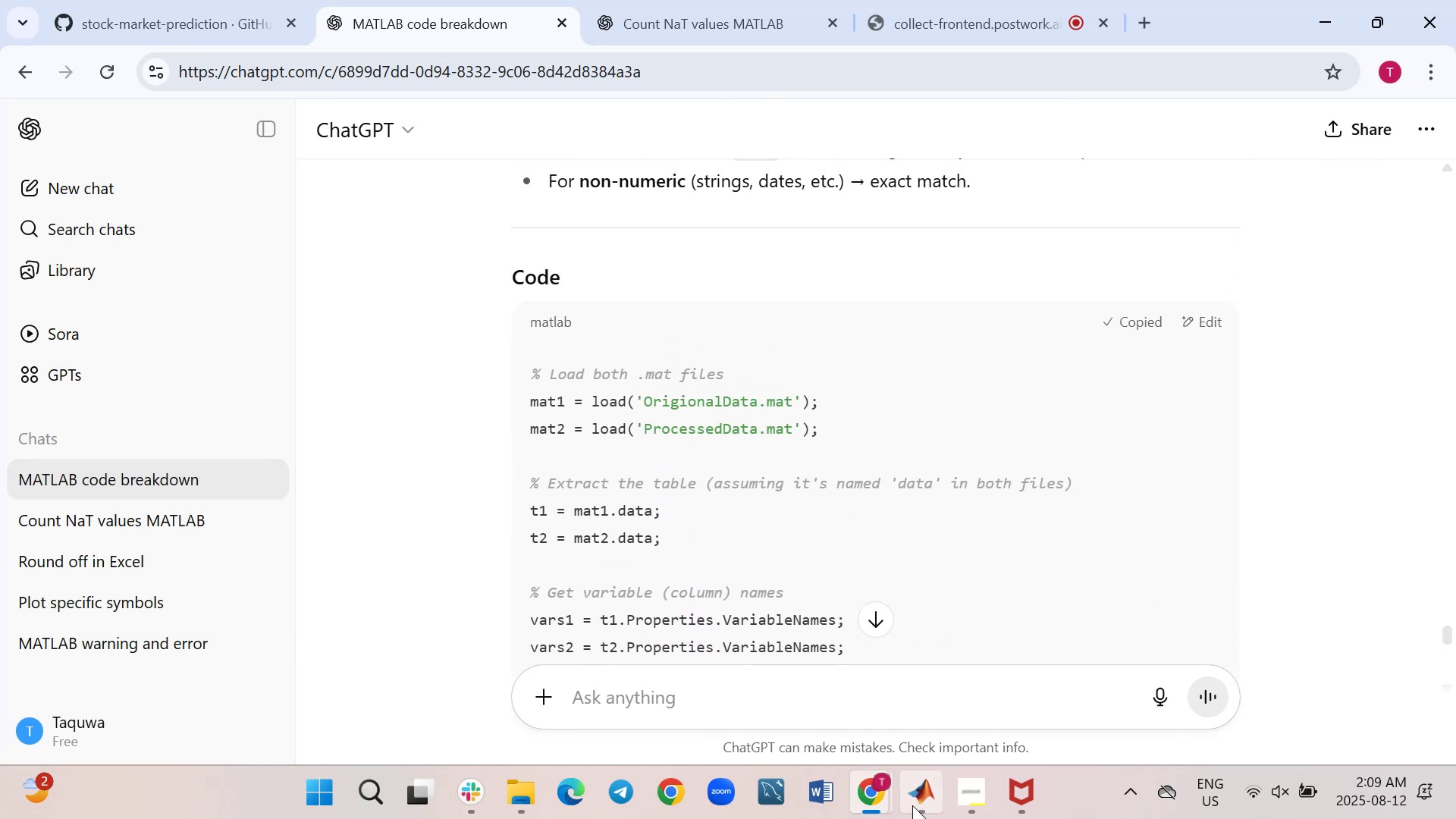 
left_click([920, 798])
 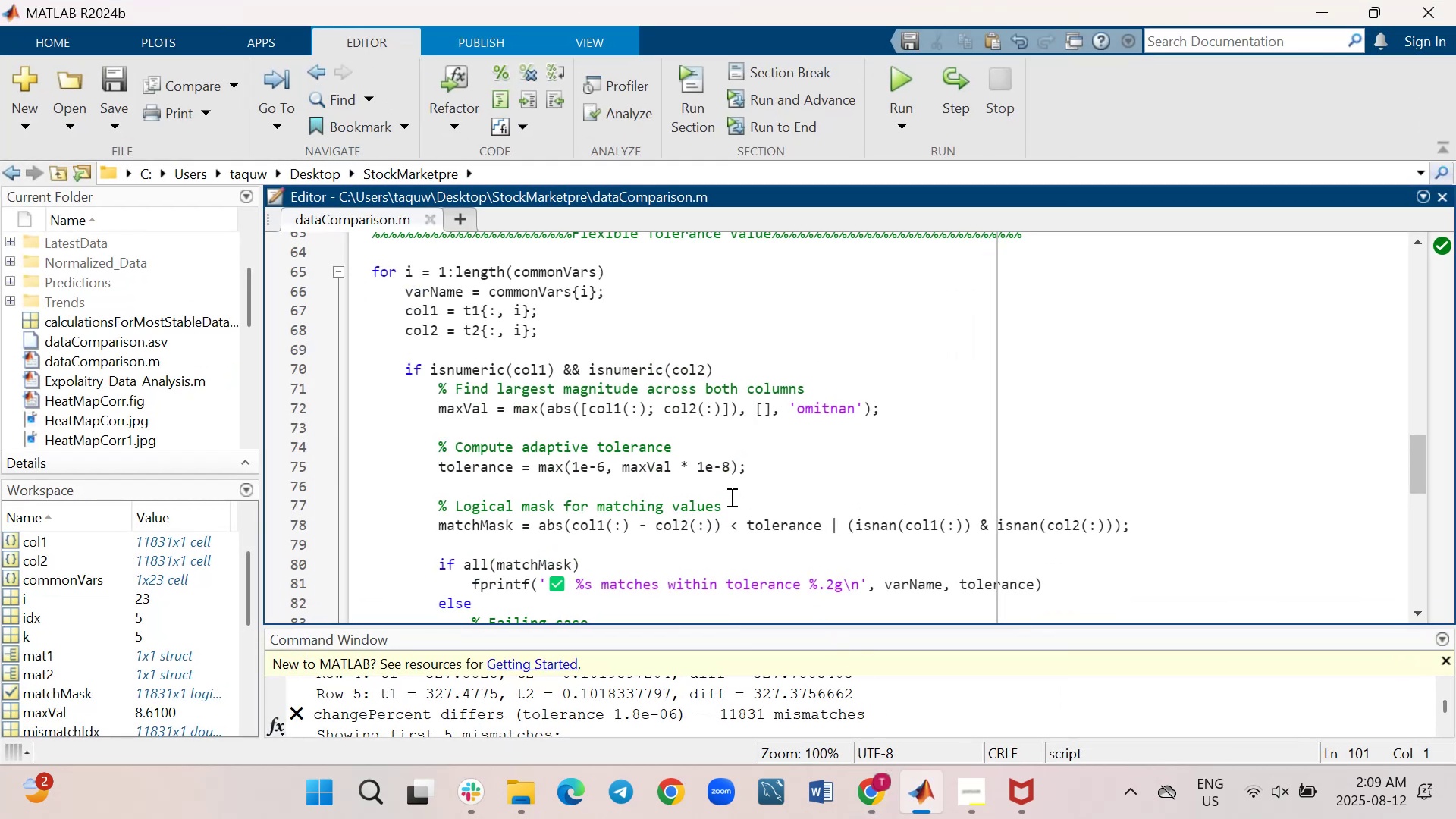 
scroll: coordinate [730, 497], scroll_direction: up, amount: 1.0
 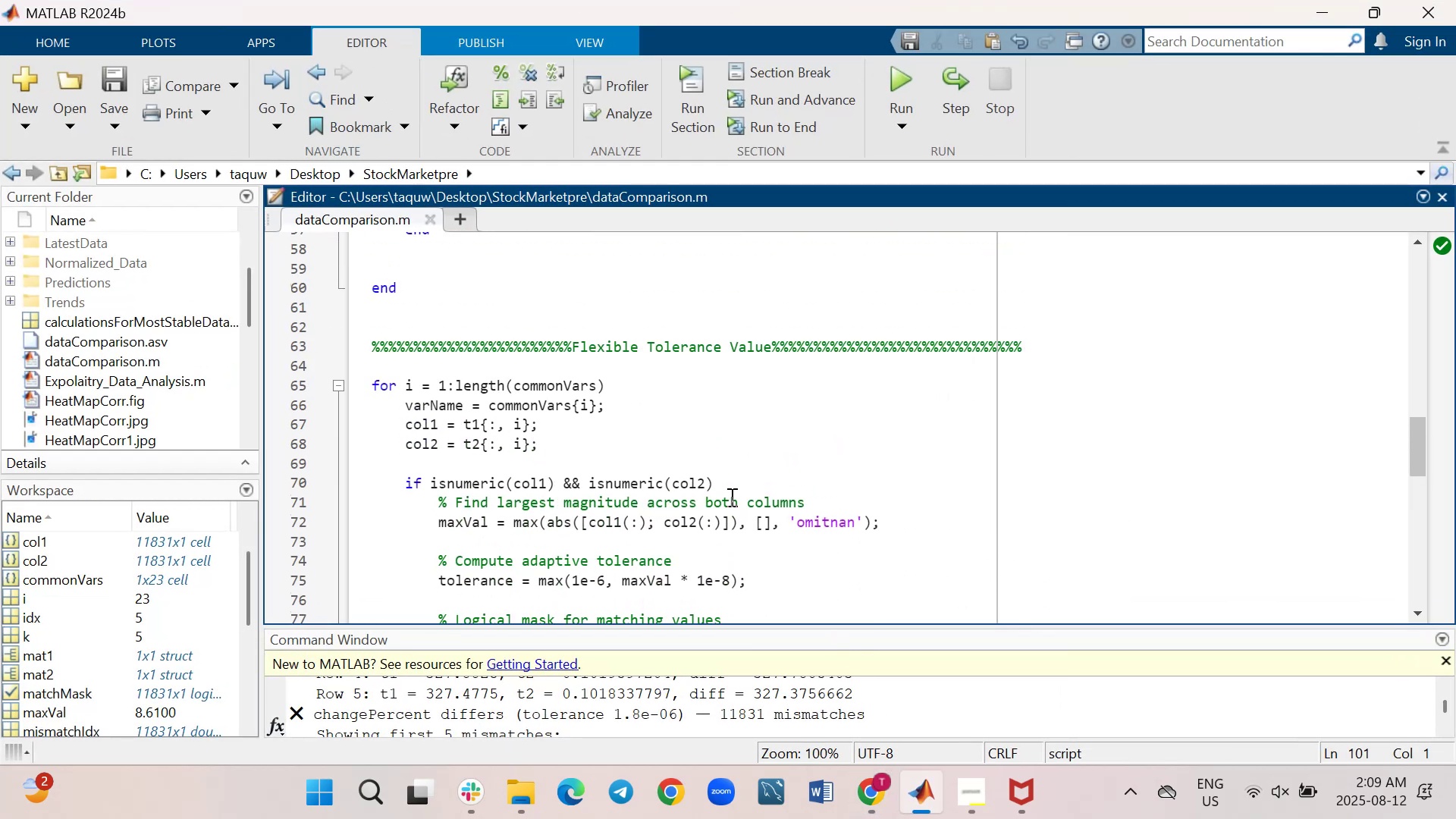 
scroll: coordinate [730, 497], scroll_direction: down, amount: 5.0
 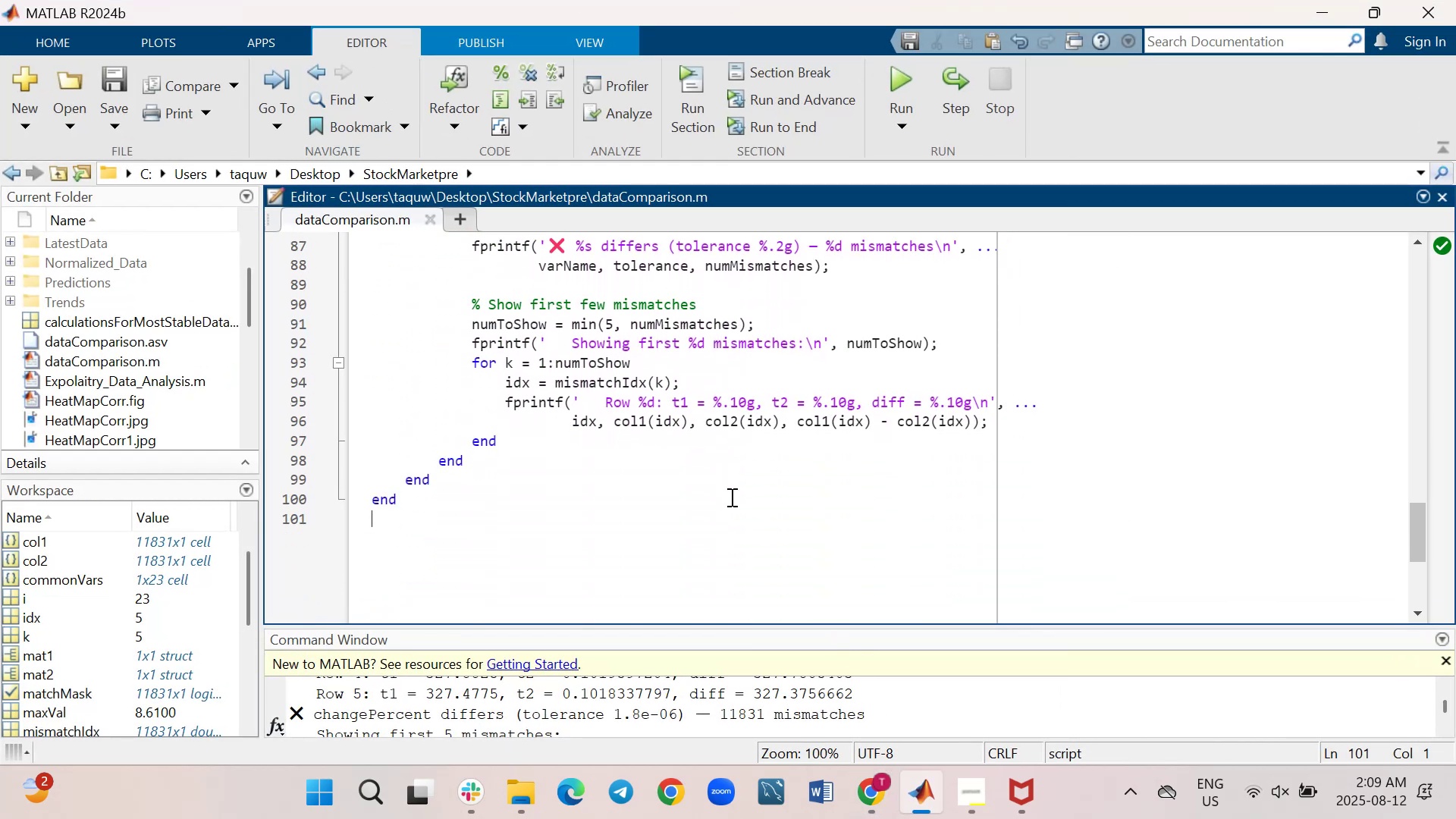 
scroll: coordinate [730, 497], scroll_direction: up, amount: 4.0
 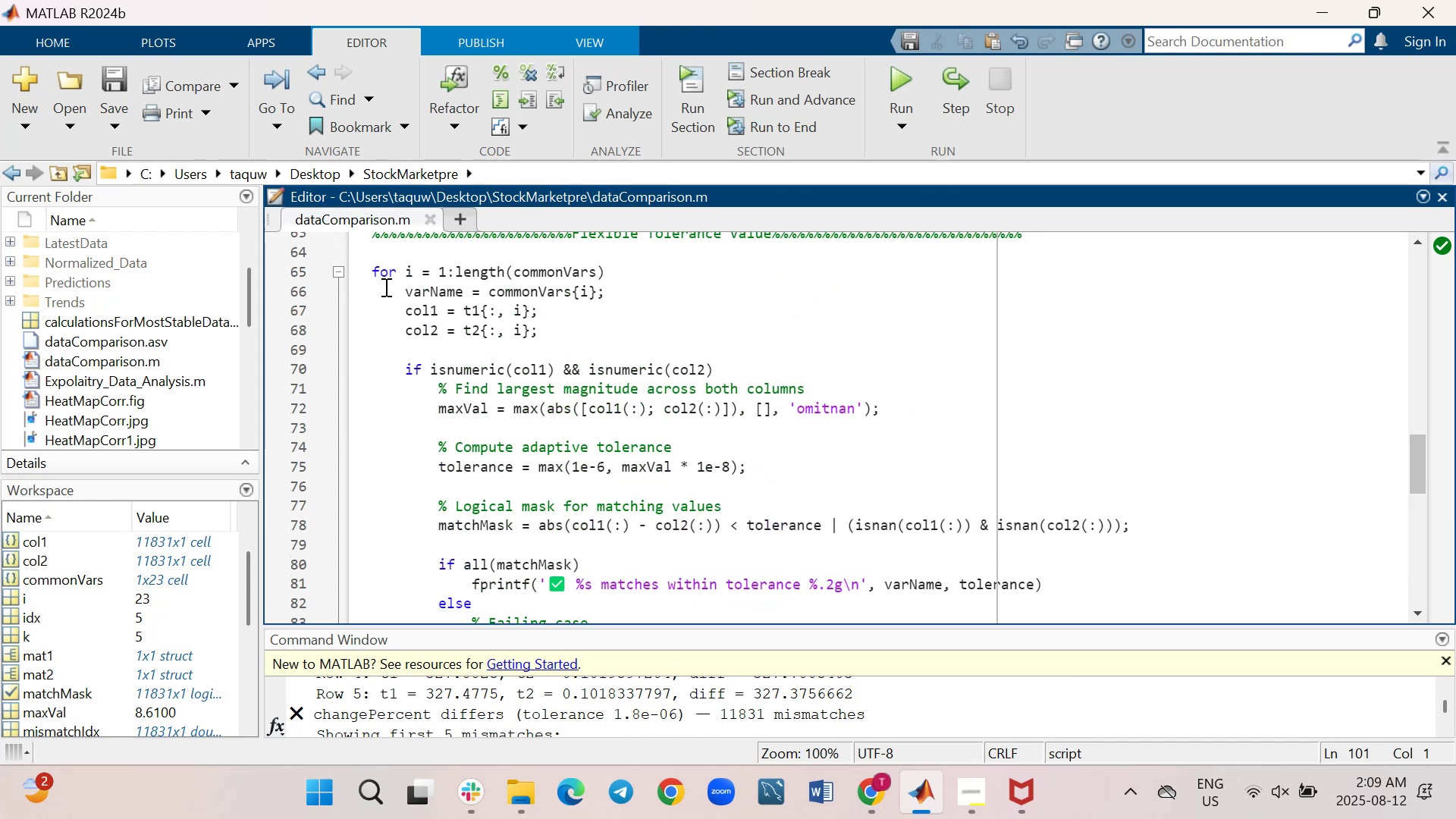 
left_click_drag(start_coordinate=[371, 271], to_coordinate=[521, 595])
 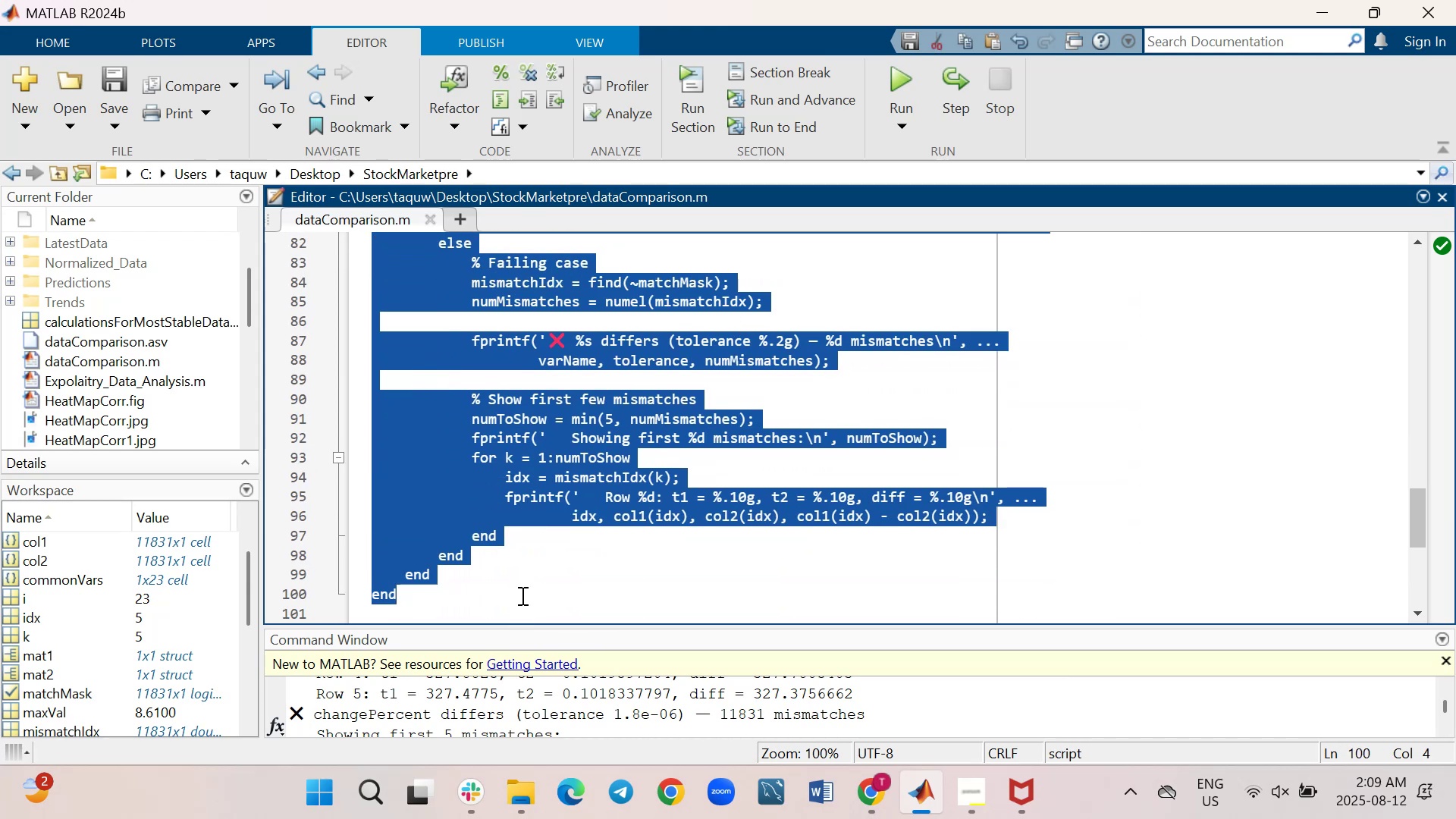 
key(Backspace)
 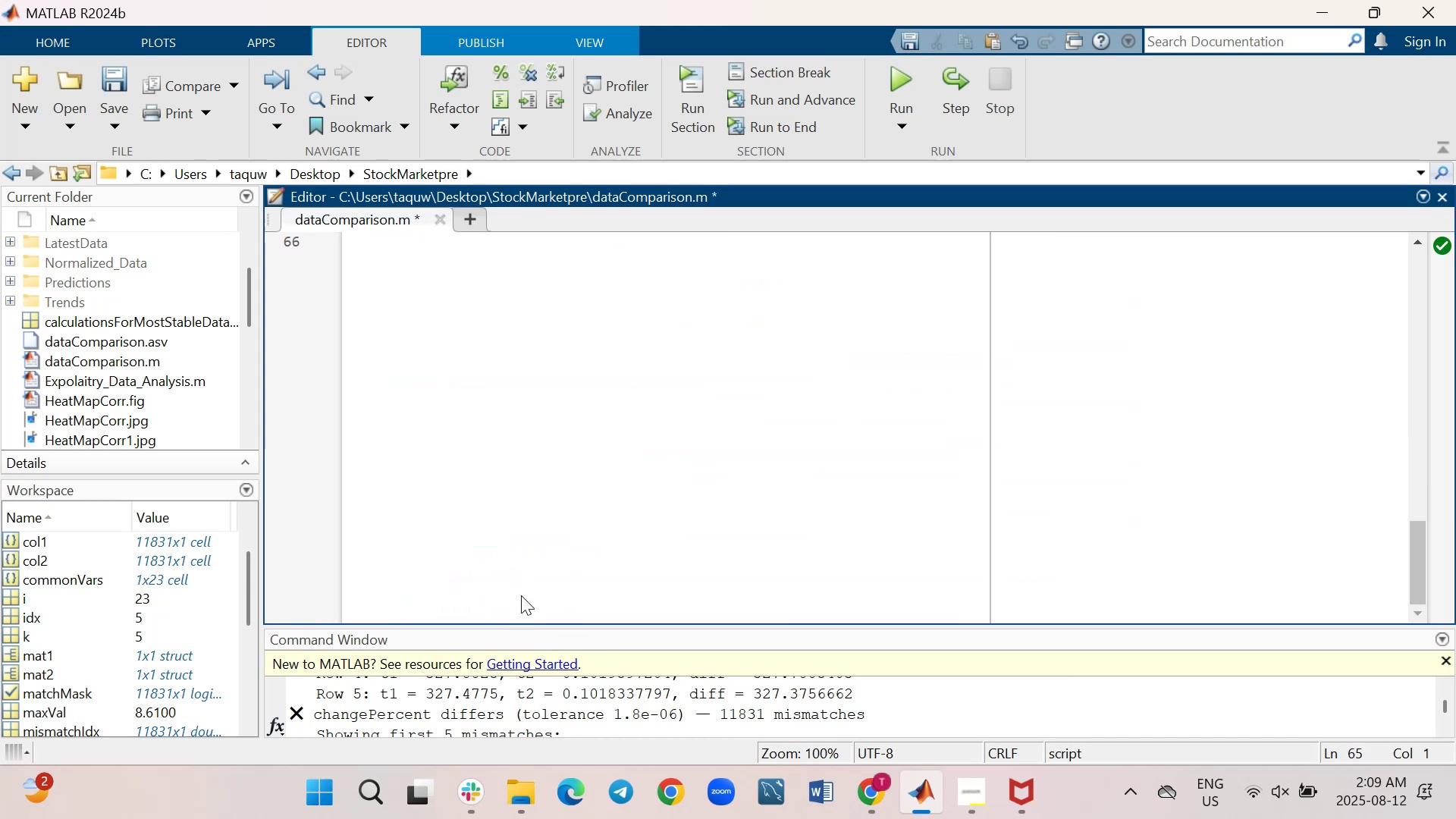 
key(Control+V)
 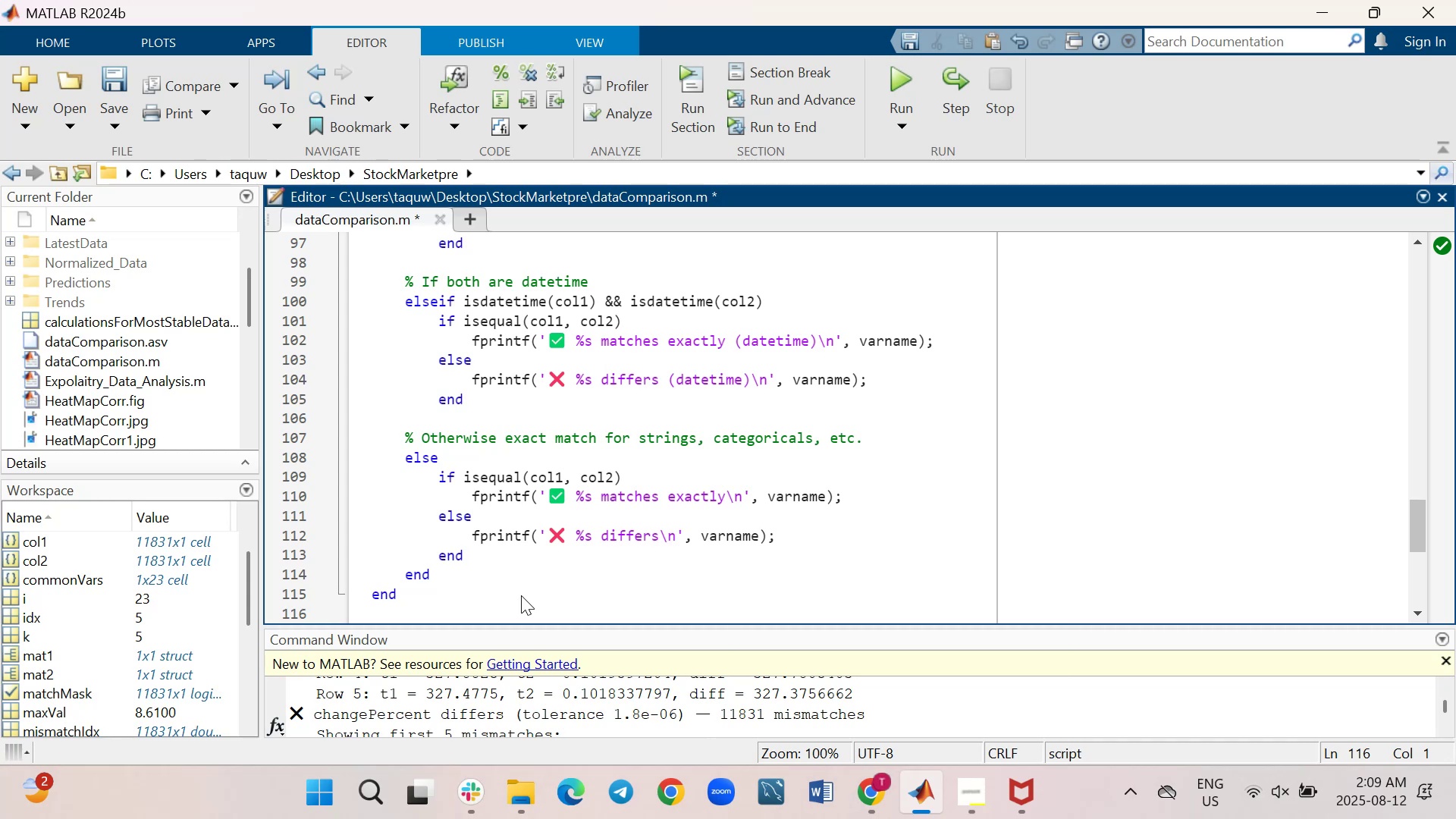 
key(Control+S)
 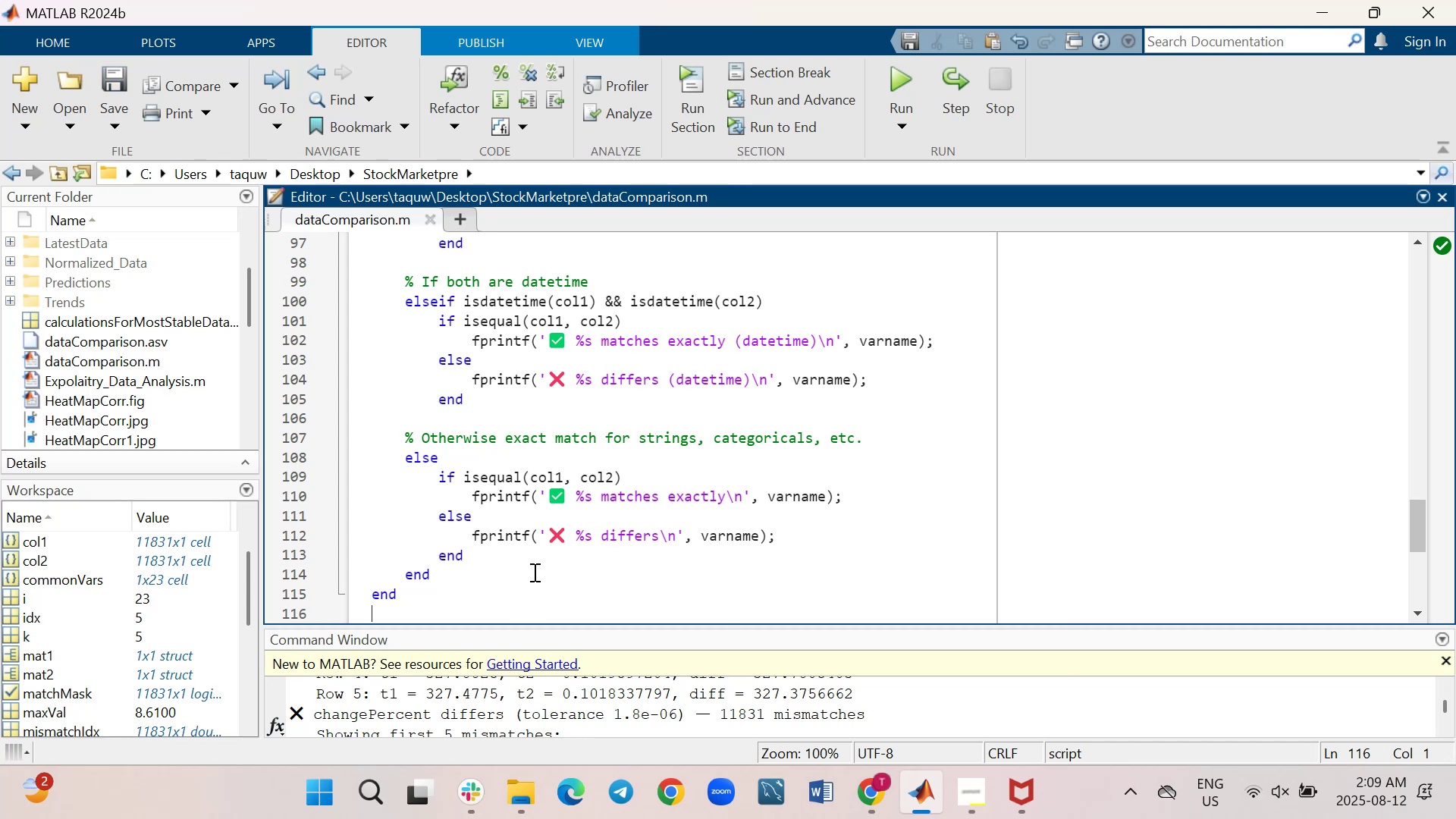 
hold_key(key=ControlLeft, duration=1.51)
left_click([897, 79])
 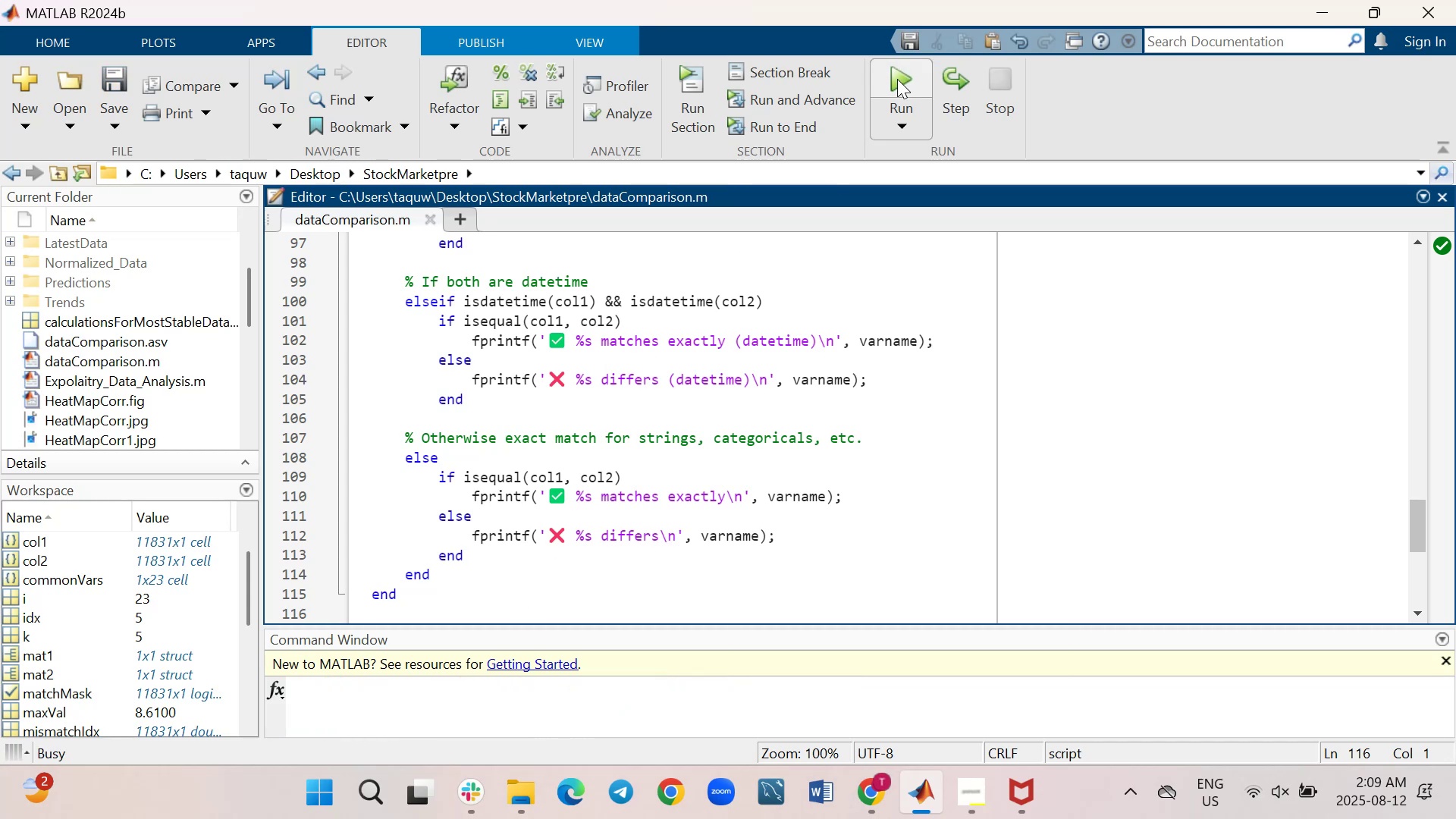 
hold_key(key=ControlLeft, duration=1.53)
 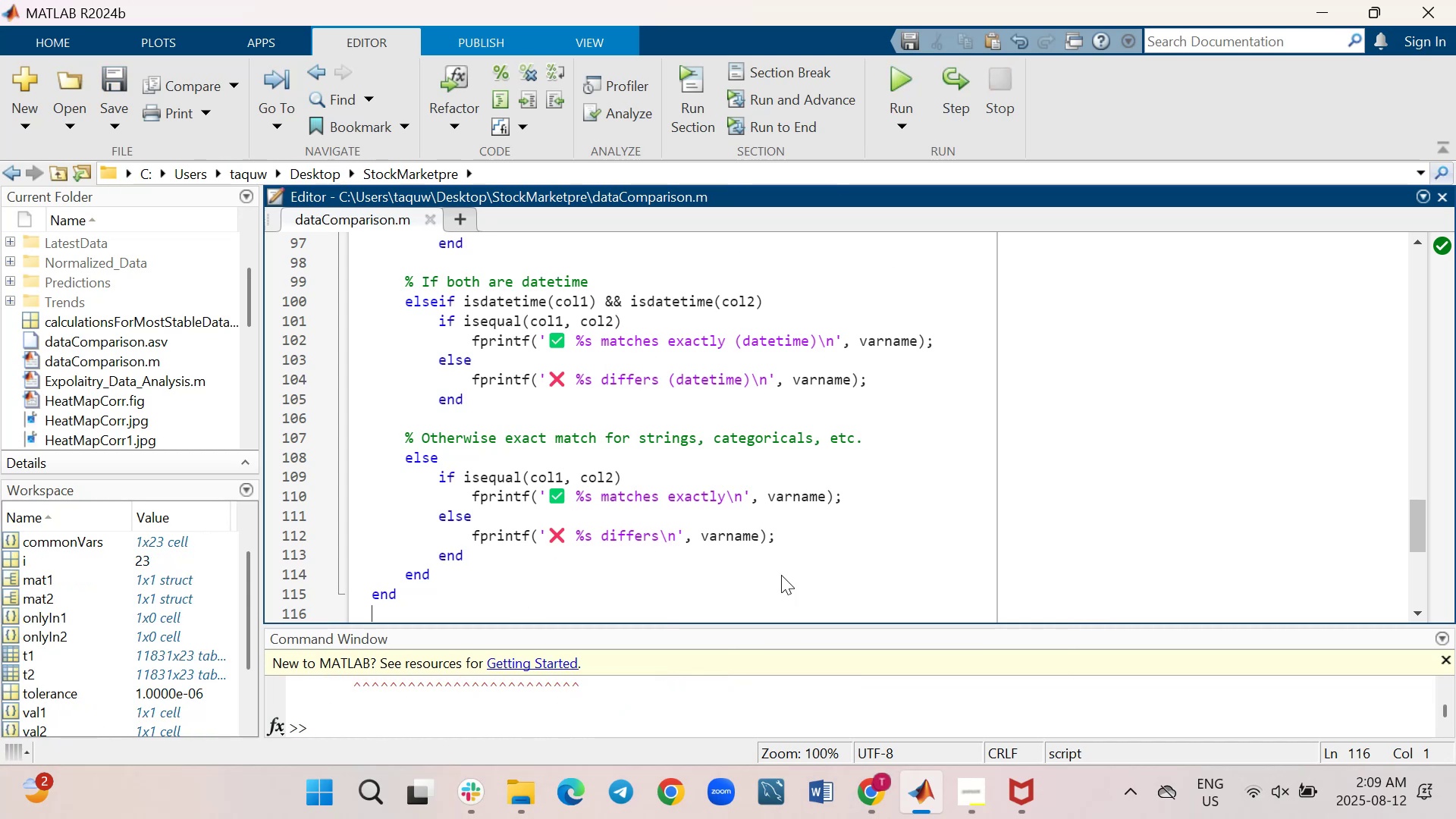 
hold_key(key=ControlLeft, duration=1.5)
left_click_drag(start_coordinate=[780, 627], to_coordinate=[763, 417])
 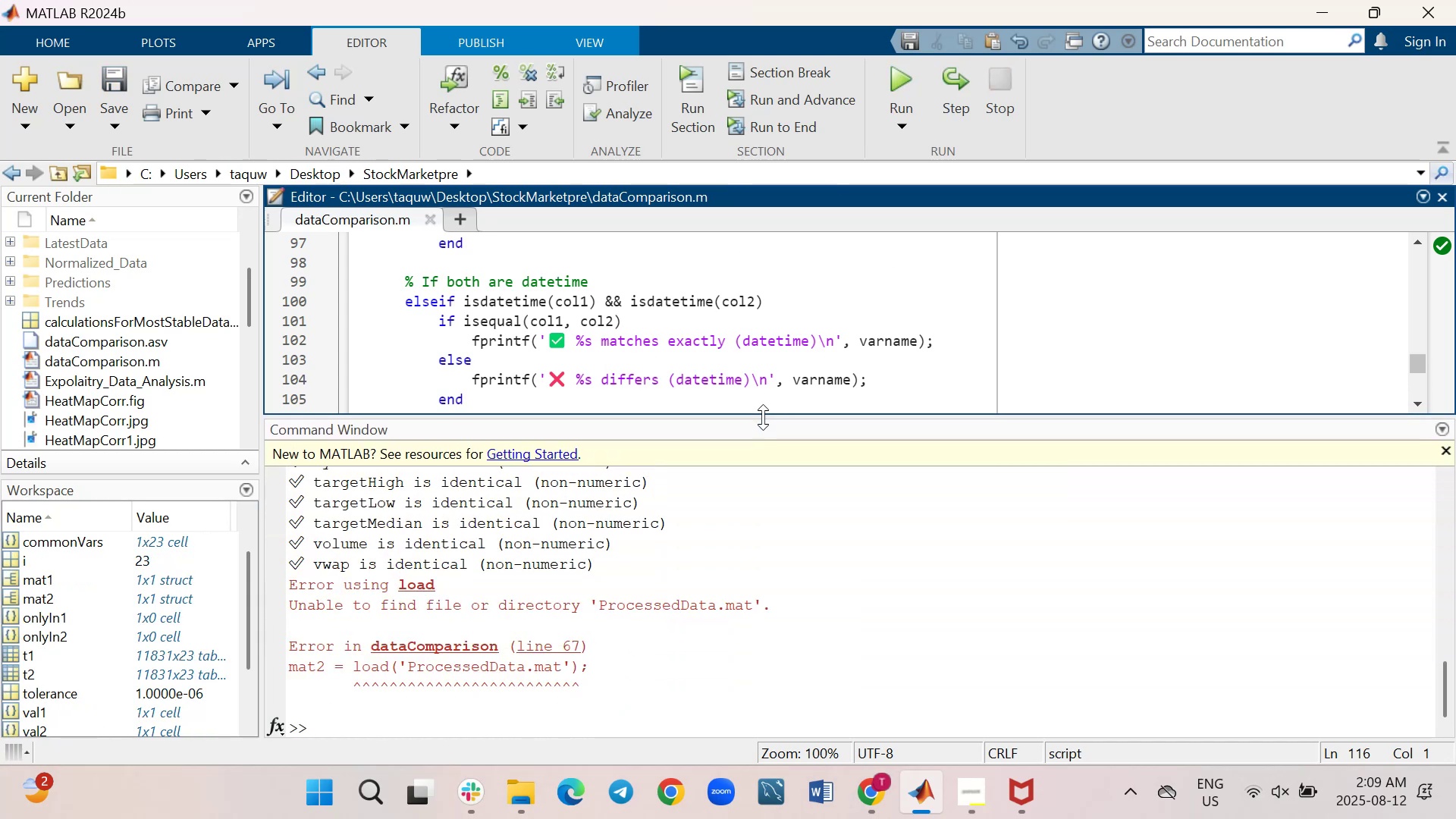 
hold_key(key=ControlLeft, duration=1.52)
 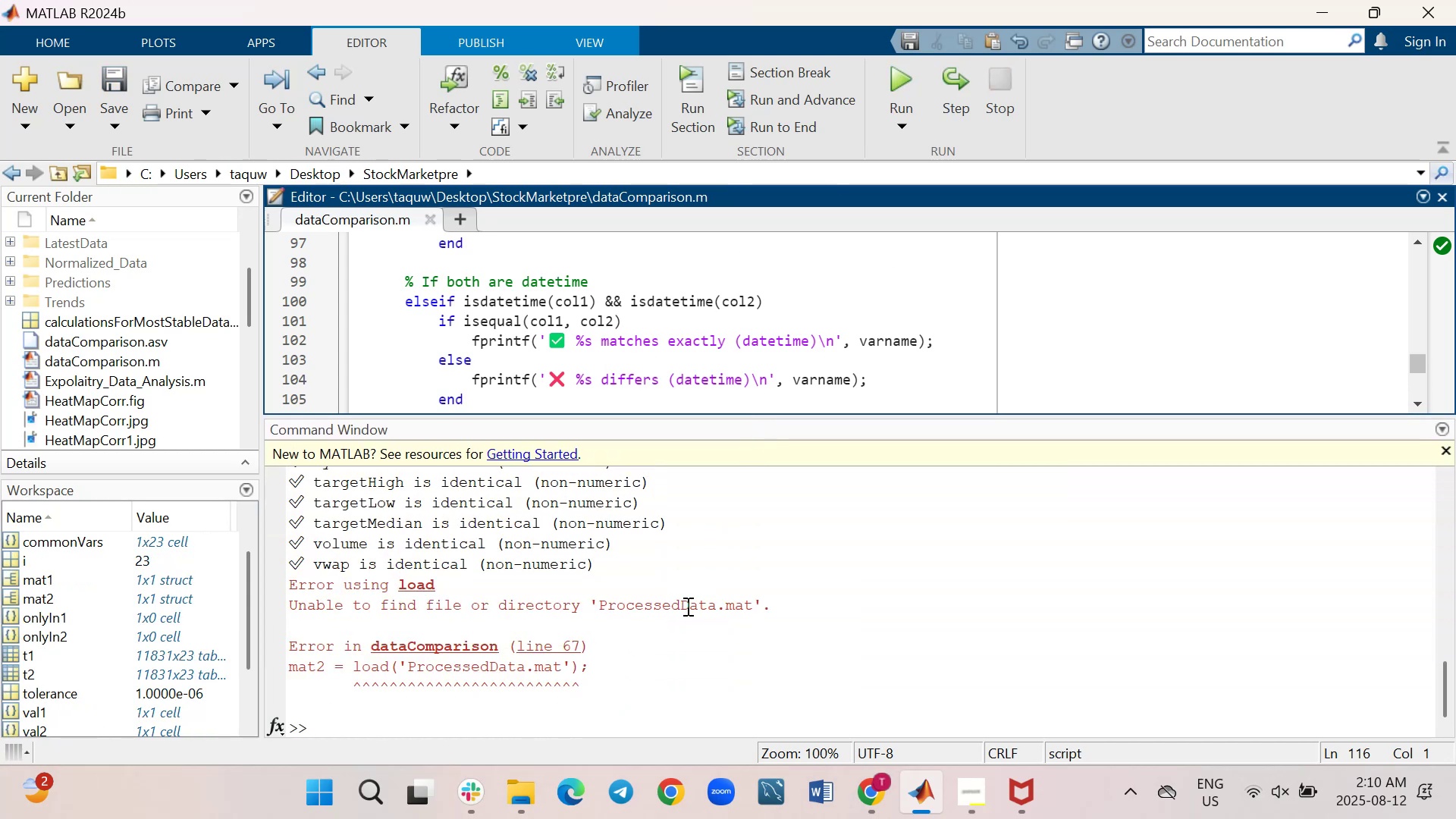 
hold_key(key=ControlLeft, duration=1.51)
 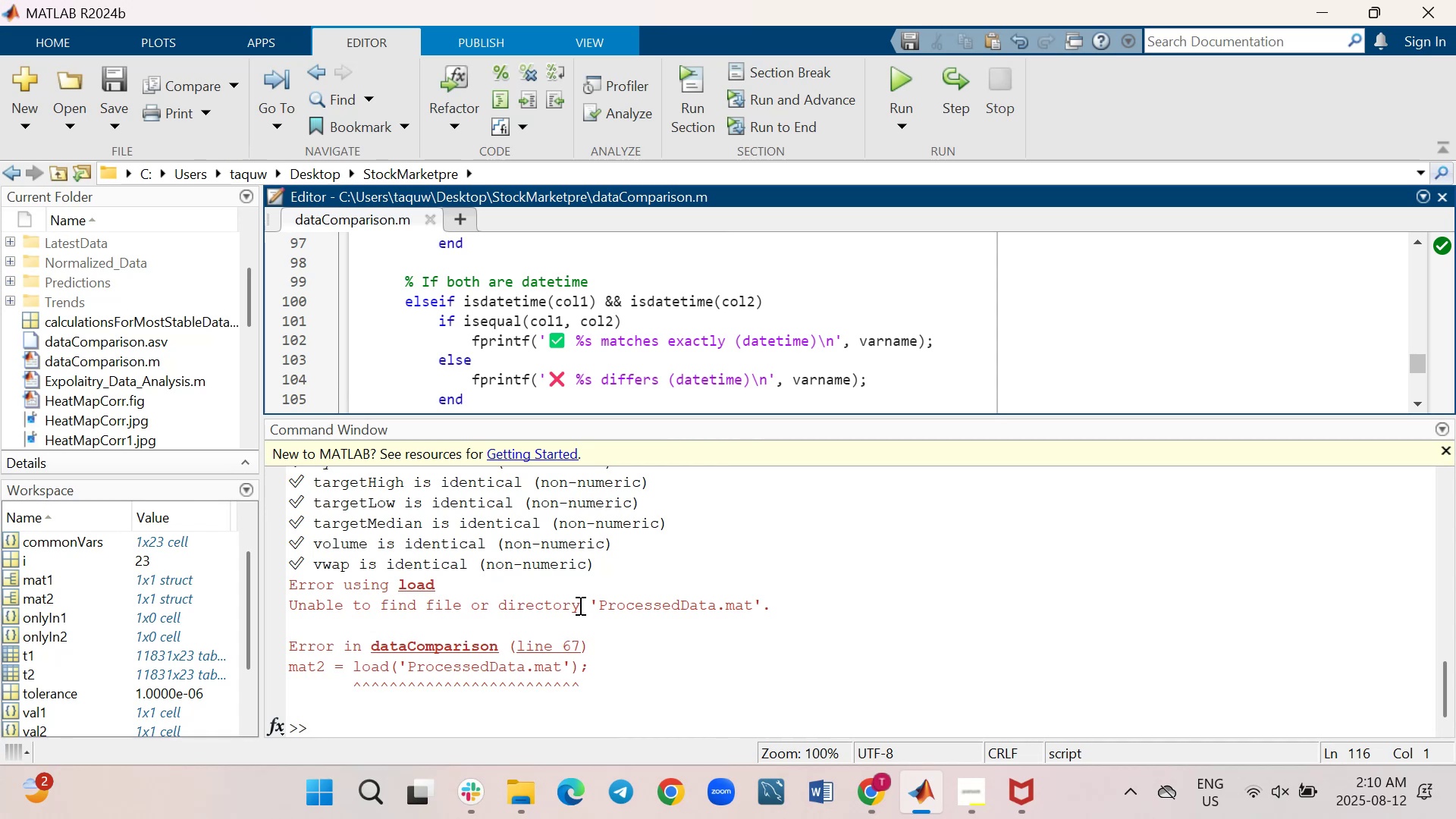 
hold_key(key=ControlLeft, duration=1.5)
 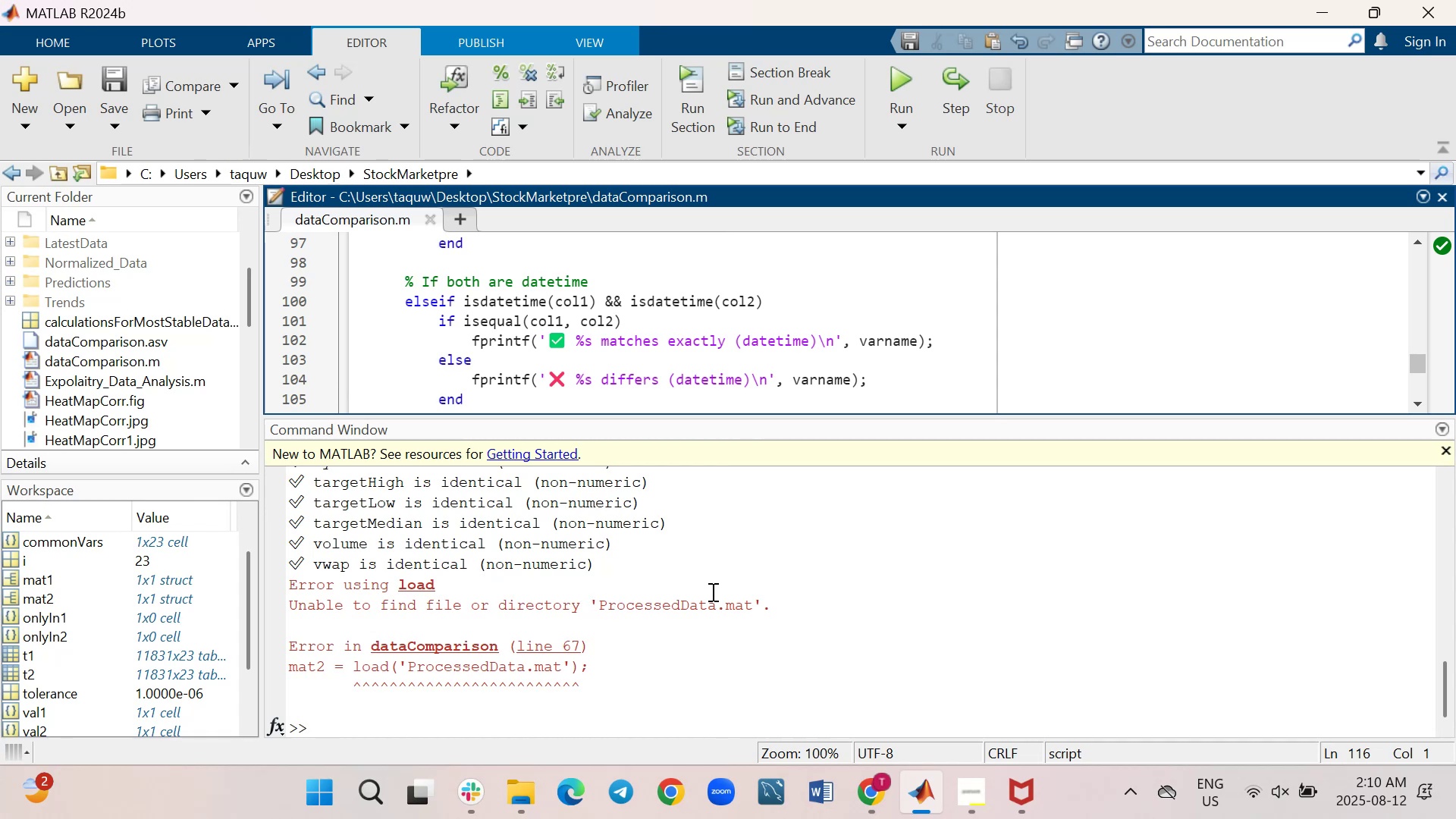 
hold_key(key=ControlLeft, duration=1.52)
scroll: coordinate [653, 350], scroll_direction: up, amount: 1.0
 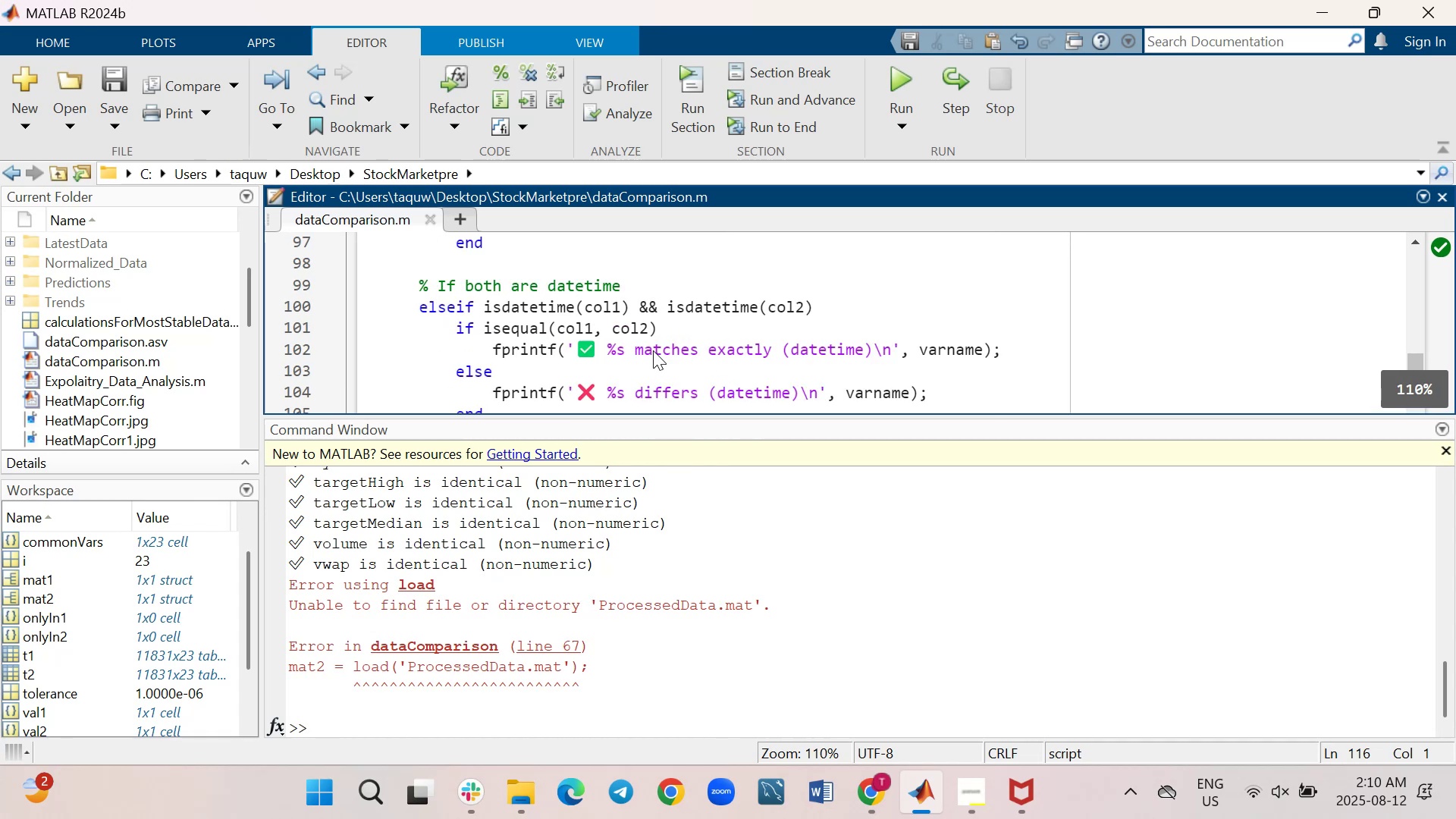 
hold_key(key=ControlLeft, duration=1.51)
scroll: coordinate [653, 350], scroll_direction: down, amount: 1.0
 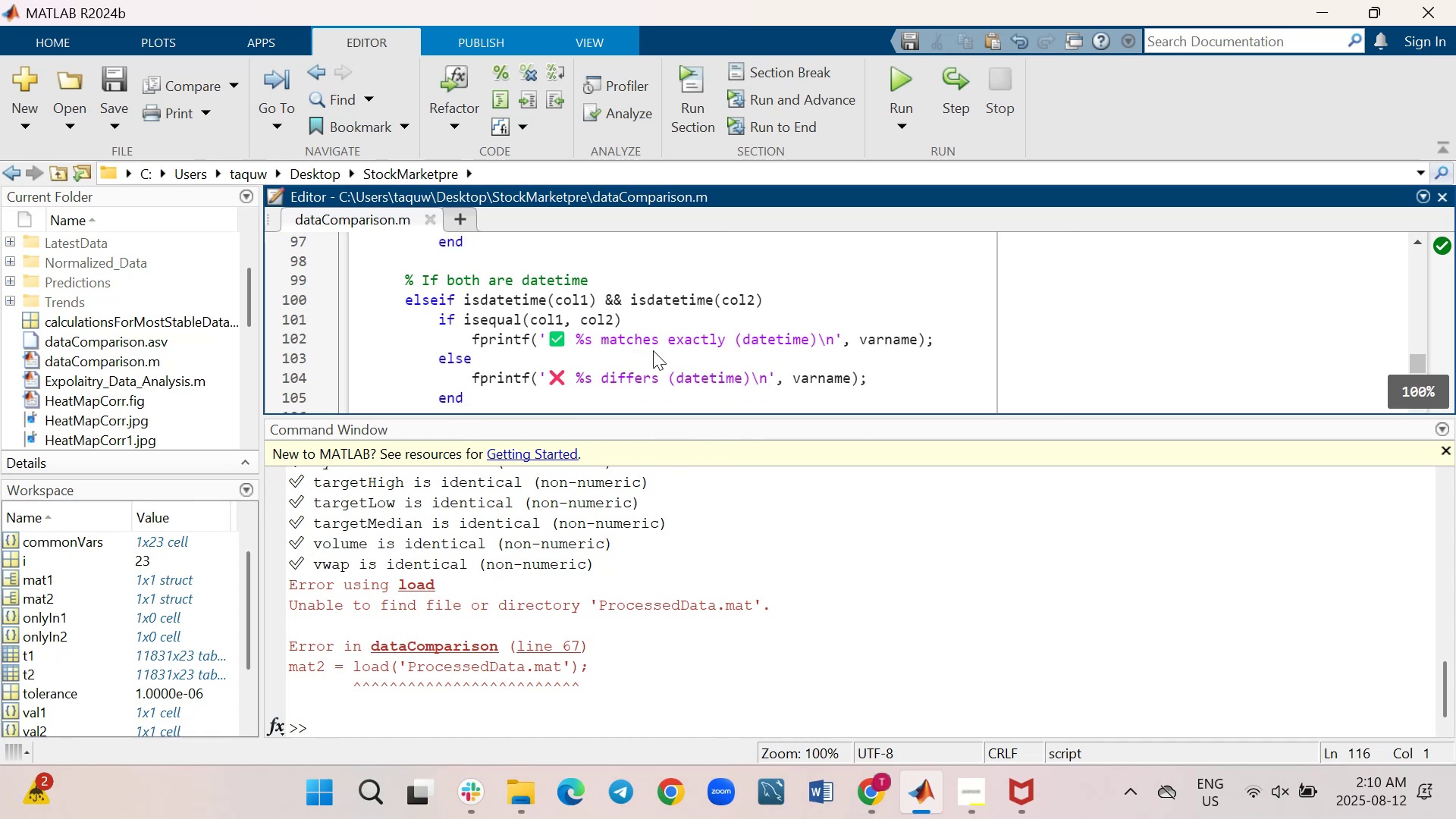 
hold_key(key=ControlLeft, duration=1.5)
 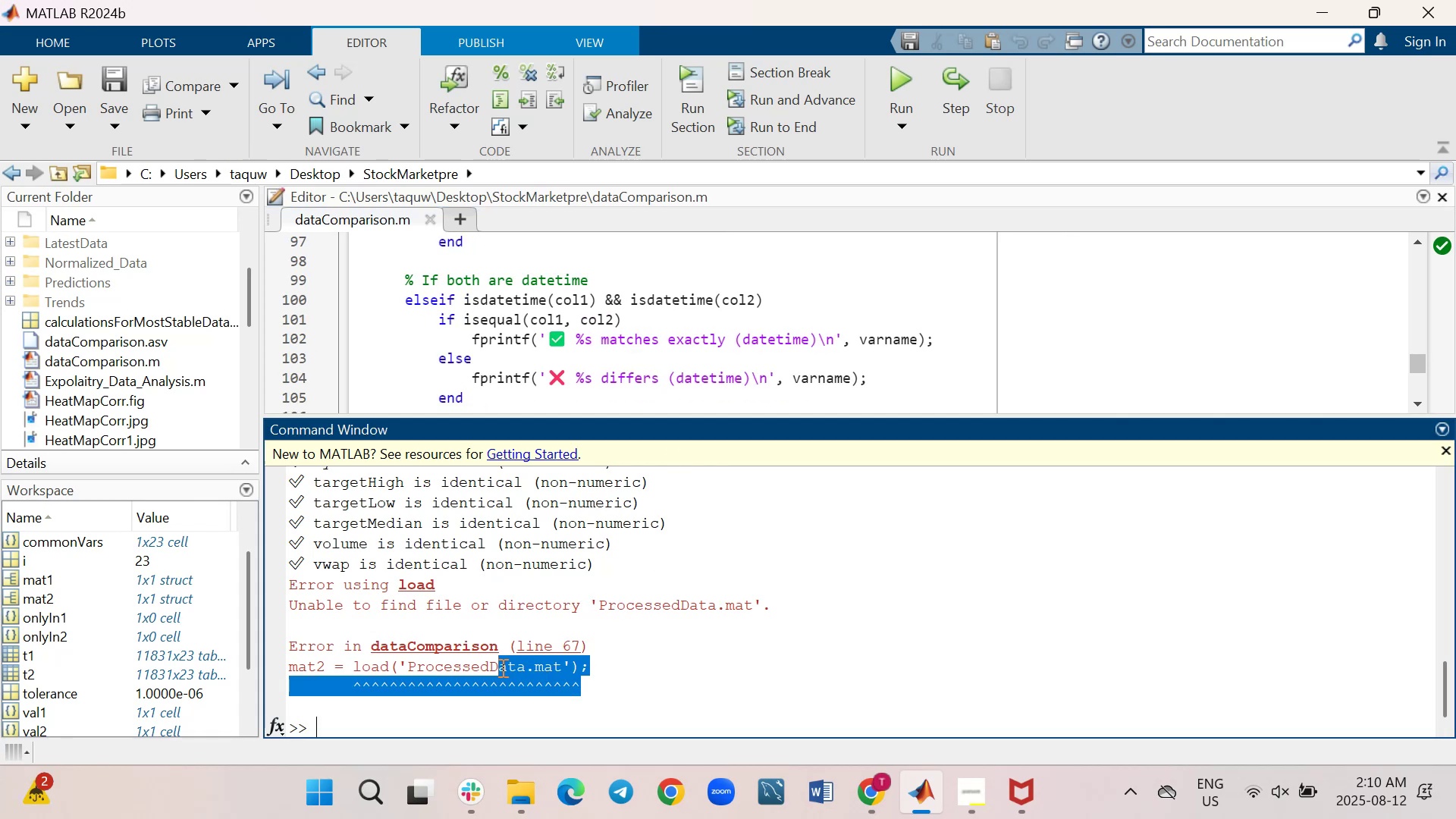 
hold_key(key=ControlLeft, duration=1.5)
left_click_drag(start_coordinate=[592, 679], to_coordinate=[281, 588])
 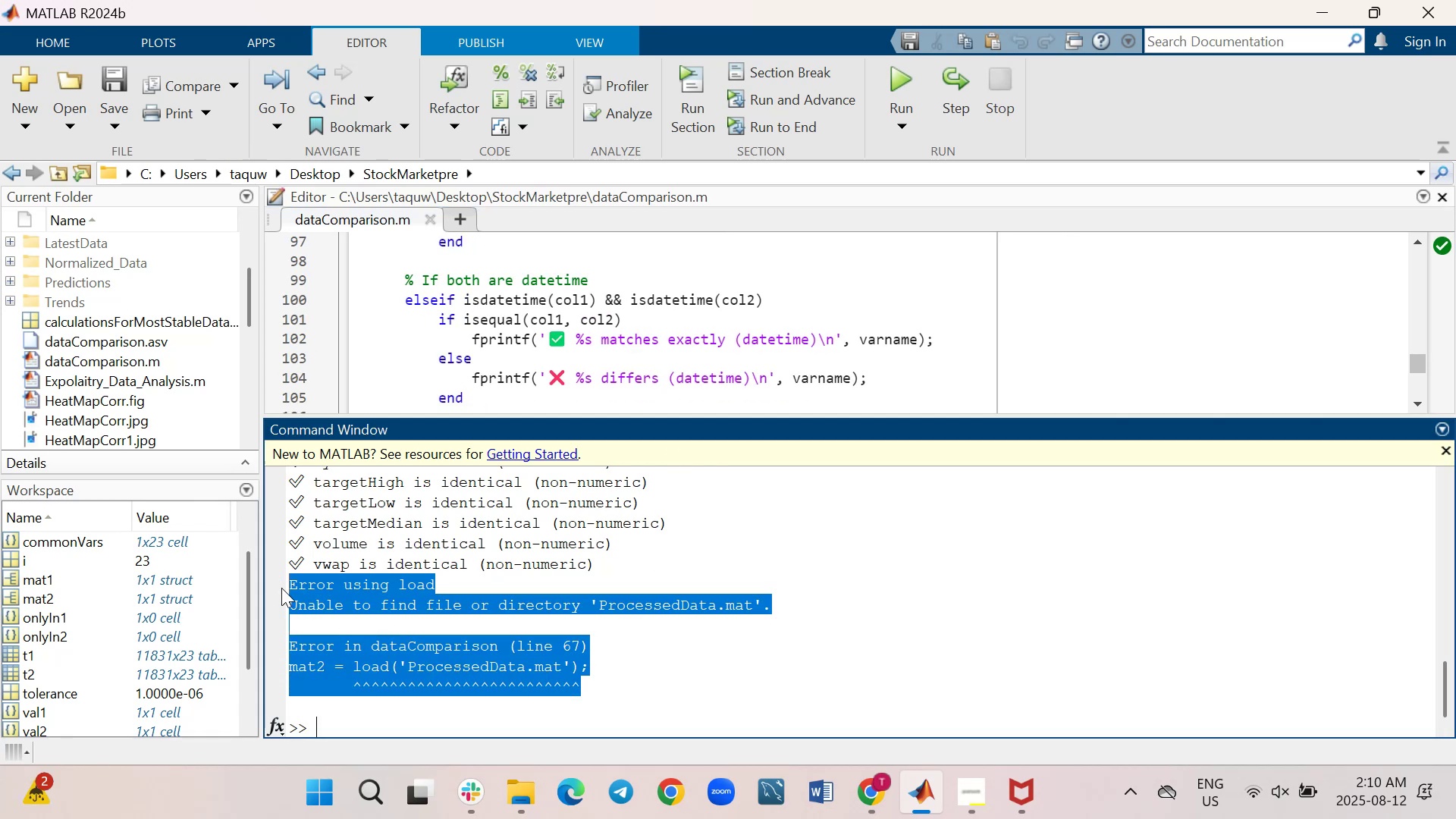 
key(Control+ControlLeft)
 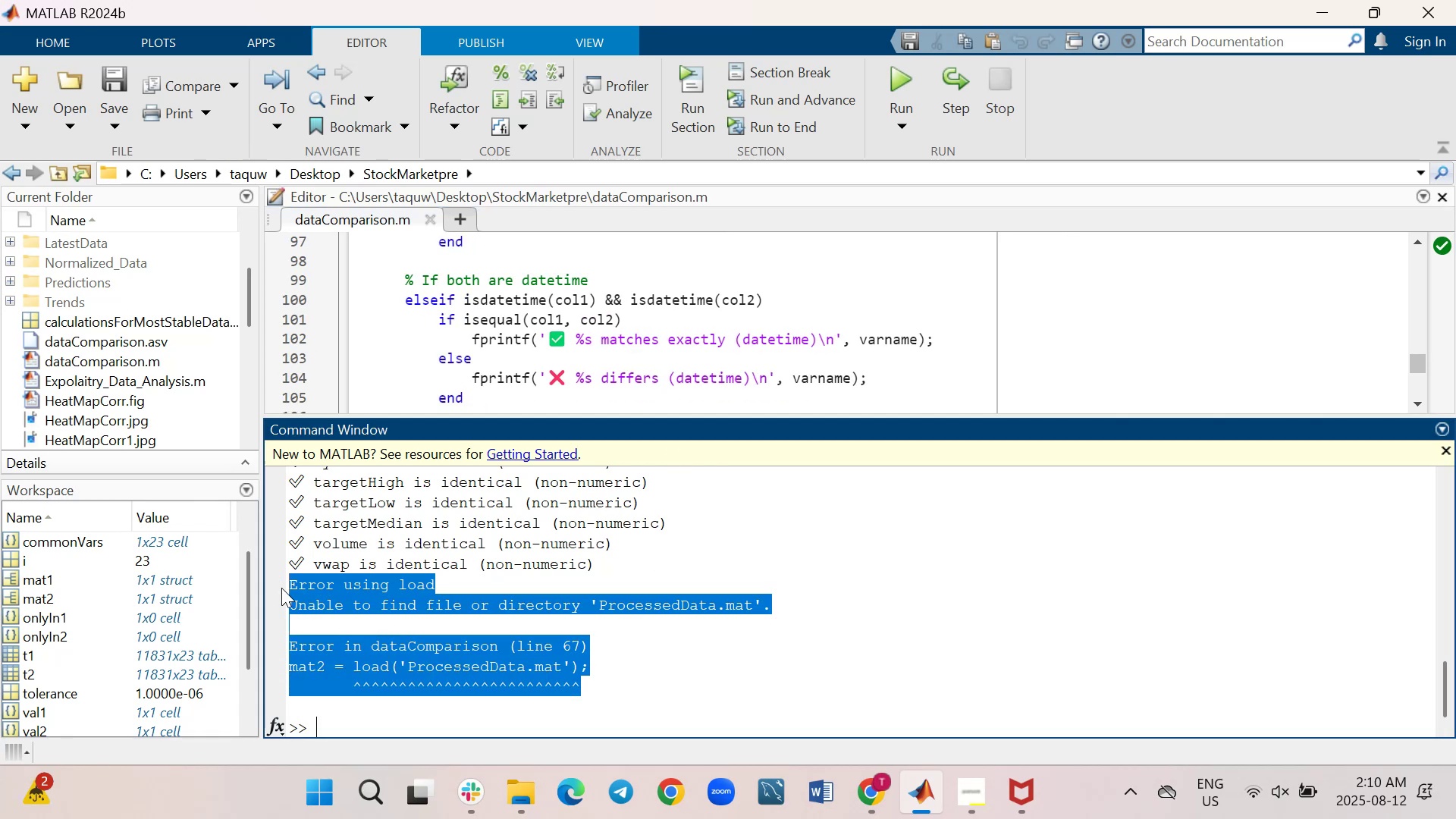 
key(Control+ControlLeft)
 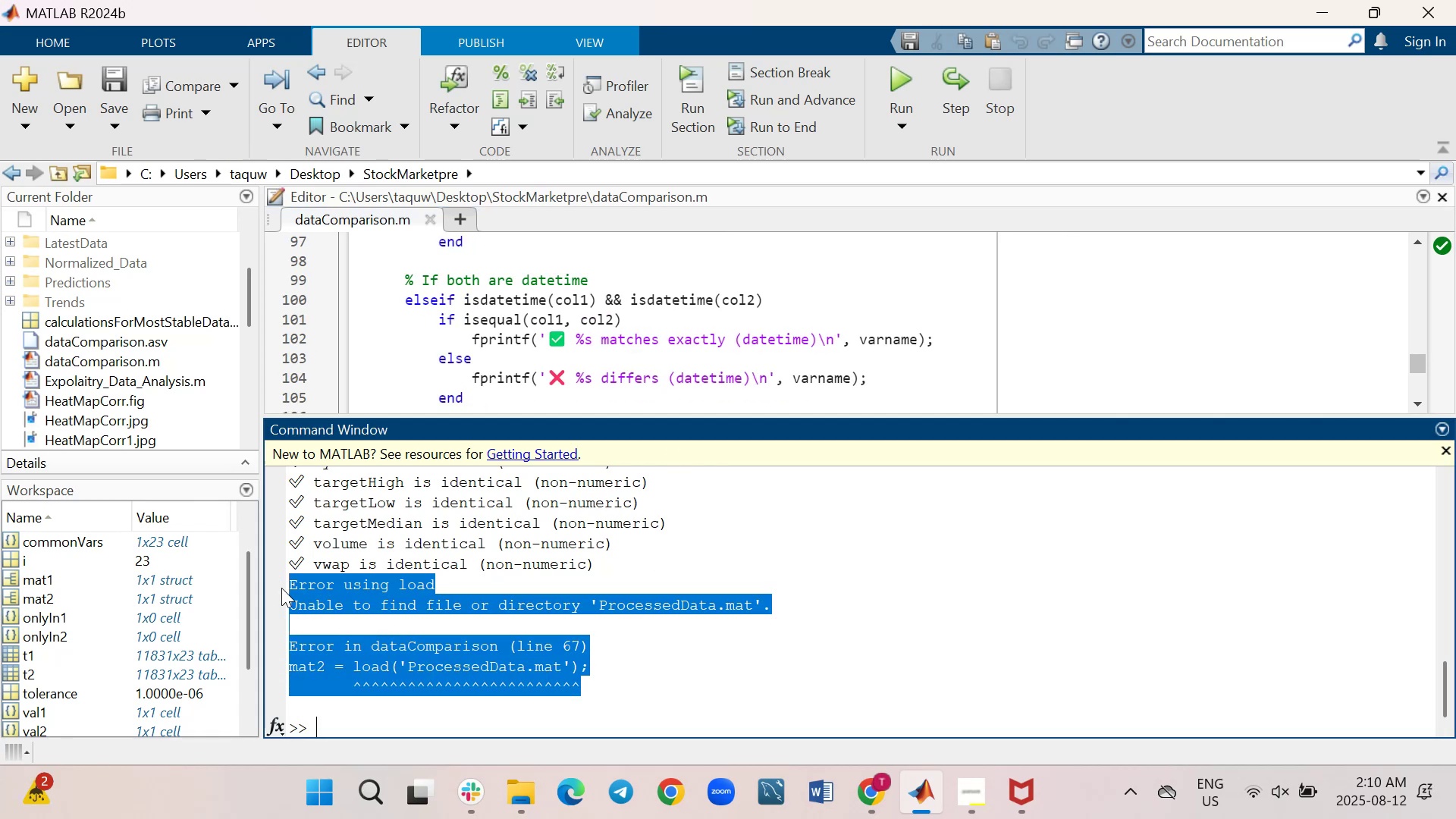 
key(Control+ControlLeft)
 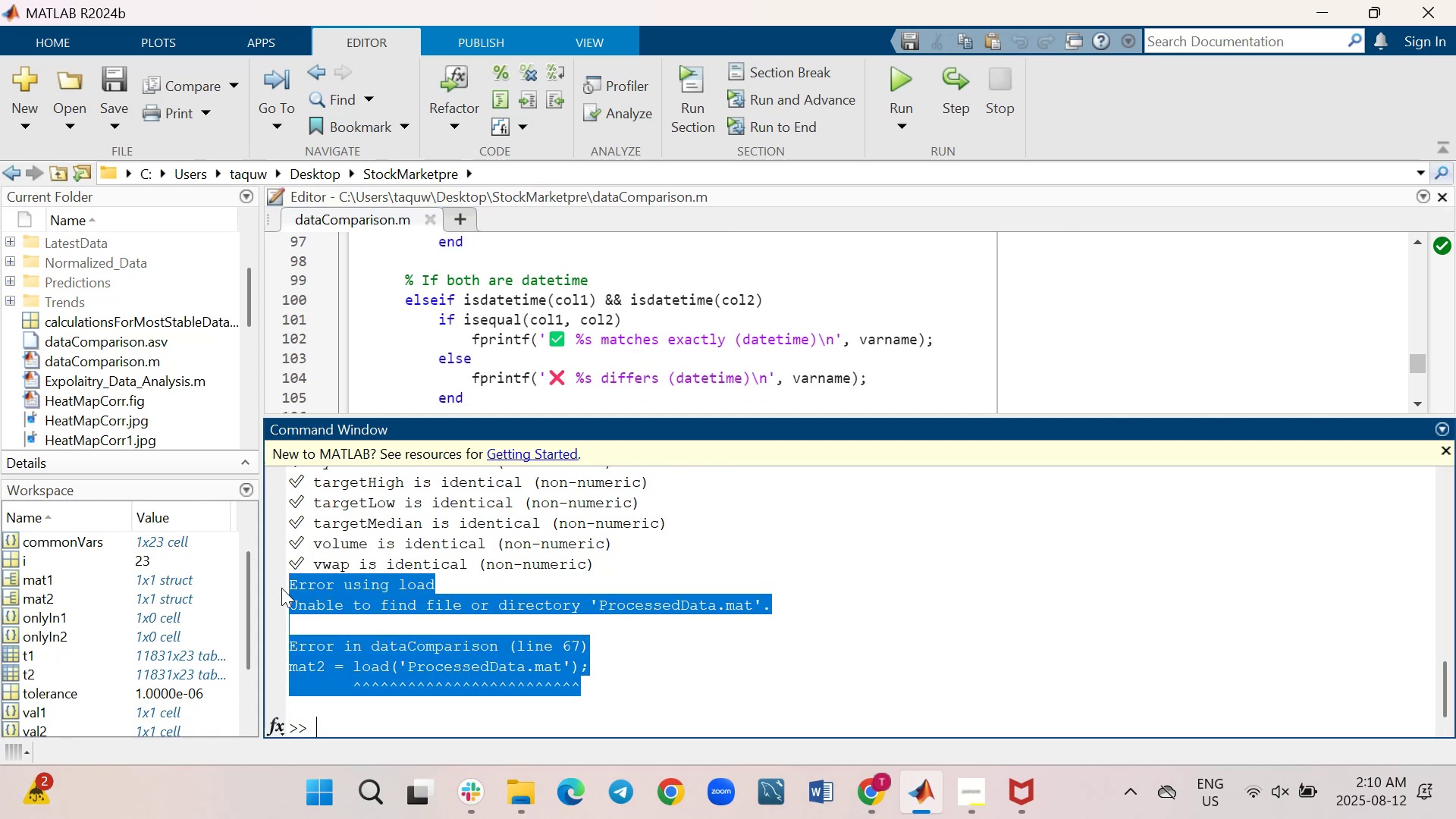 
key(Control+ControlLeft)
 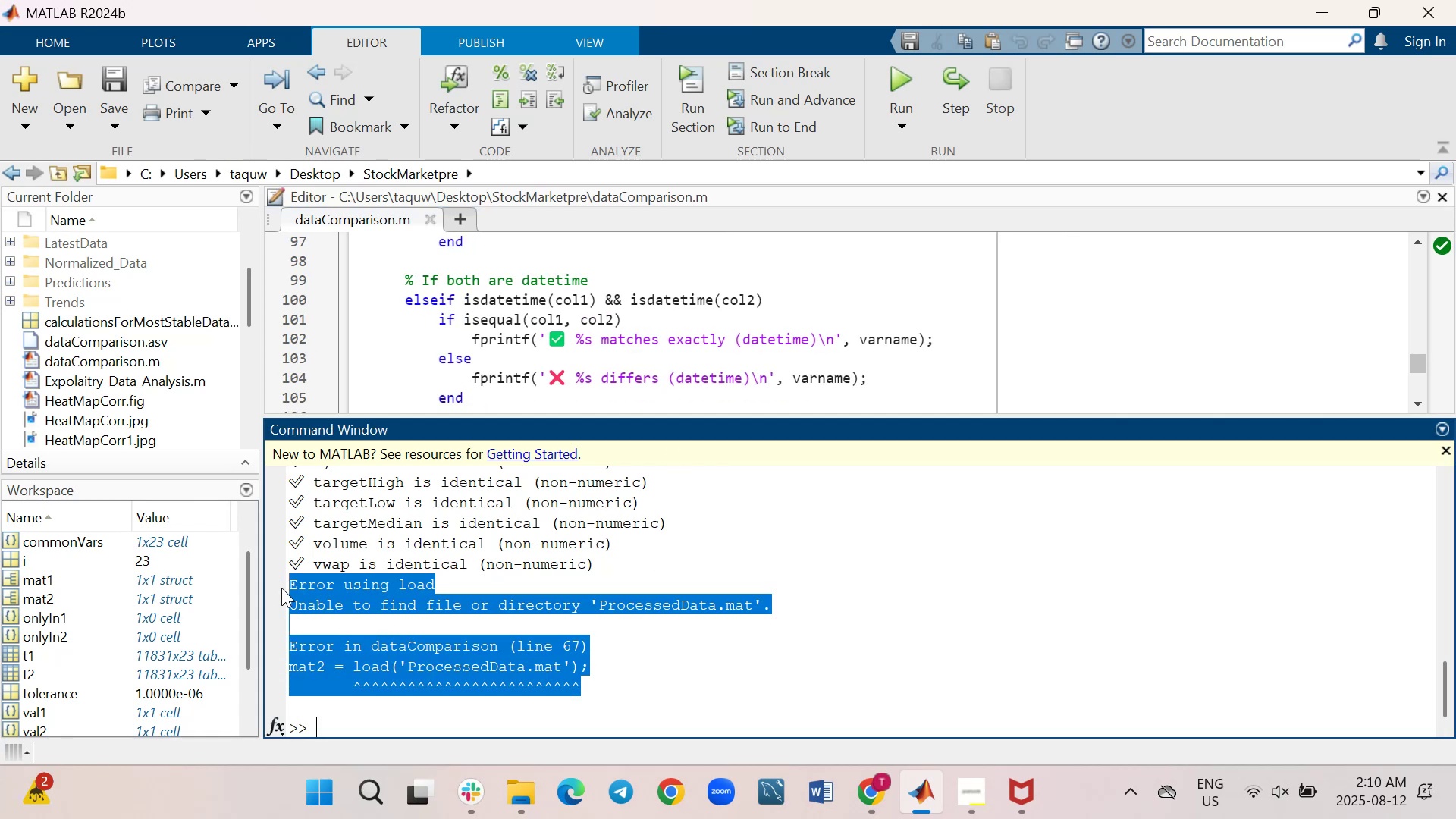 
key(Control+ControlLeft)
 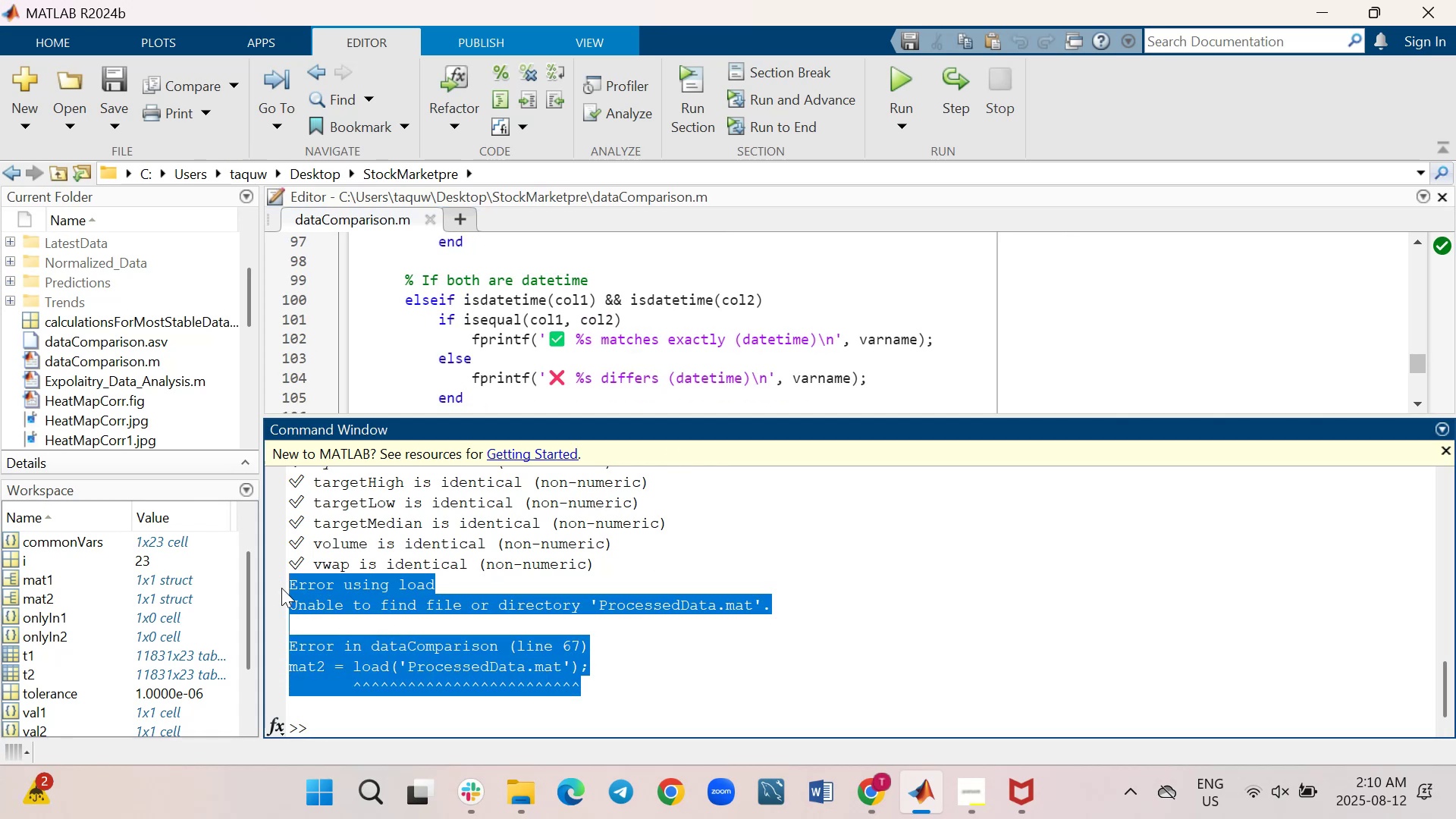 
key(Control+C)
 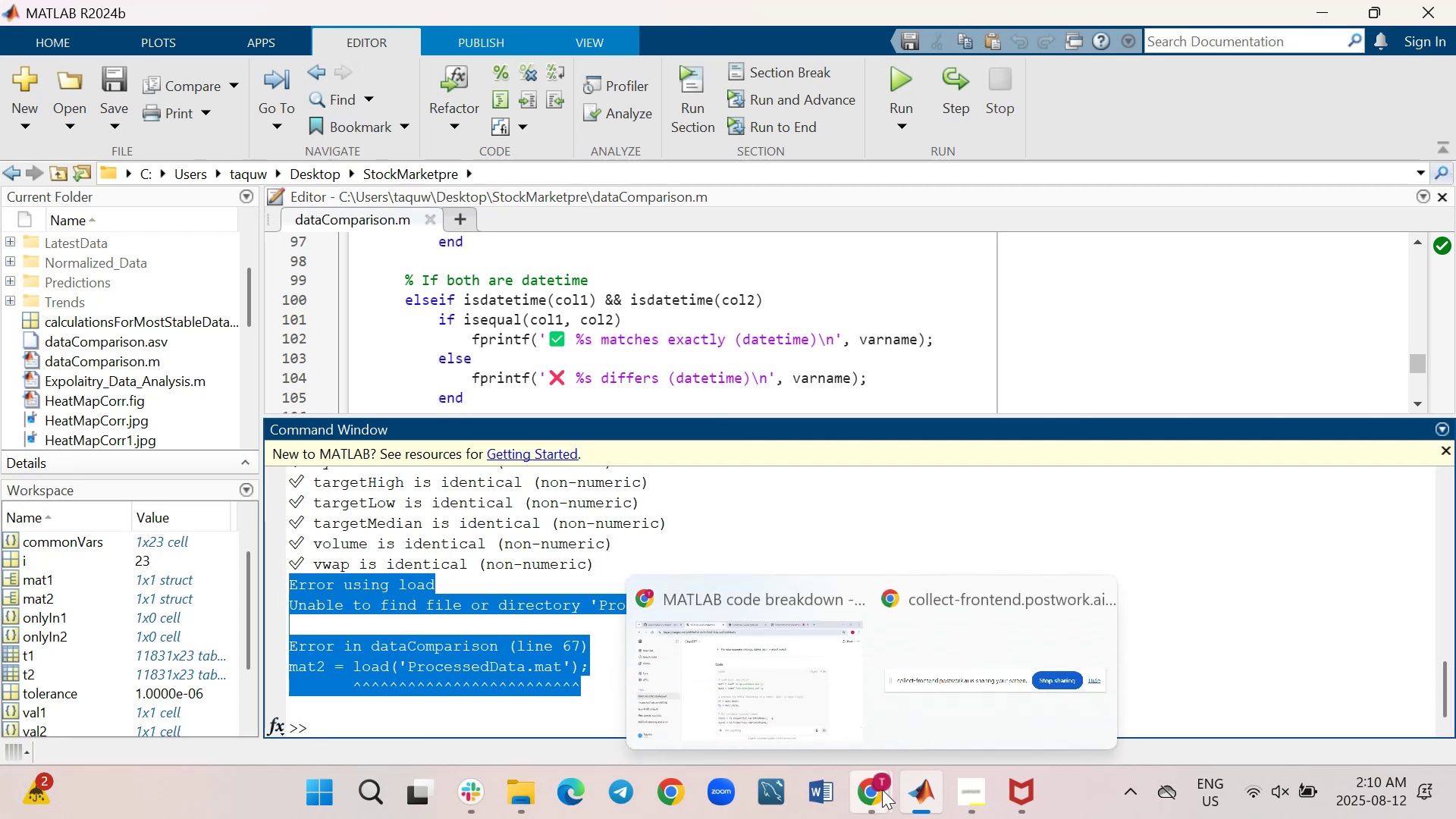 
left_click([742, 672])
 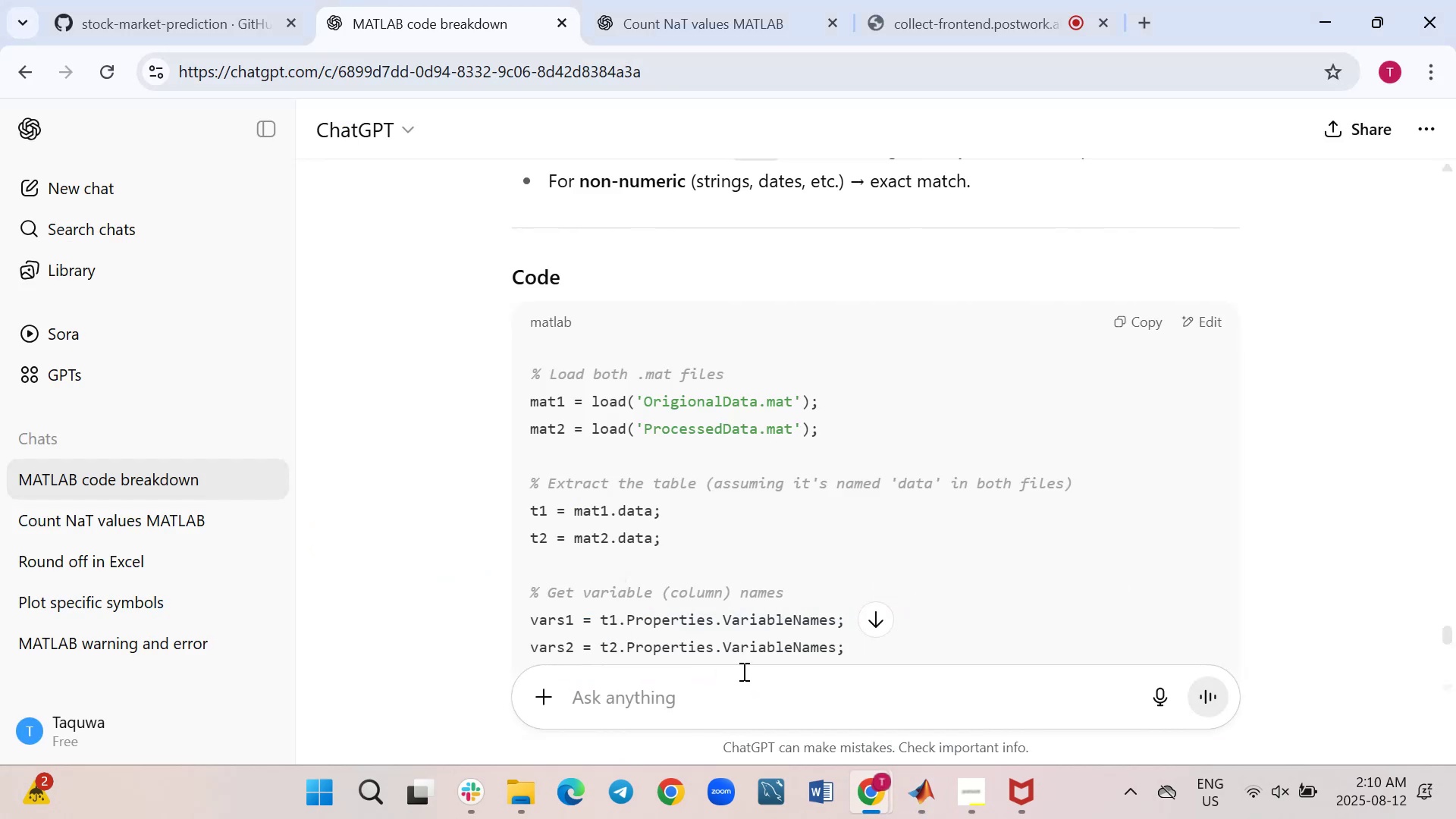 
scroll: coordinate [742, 671], scroll_direction: down, amount: 8.0
 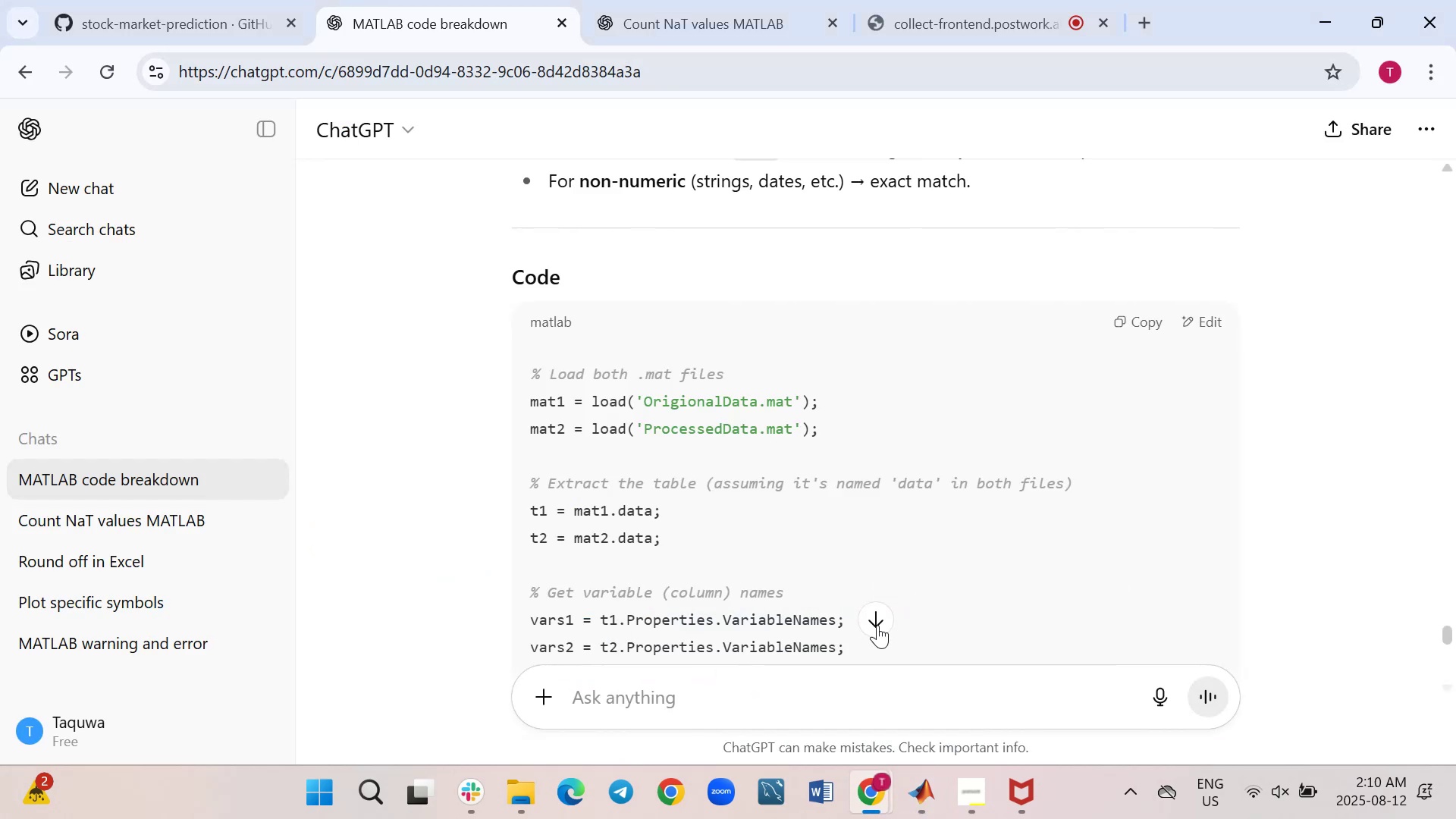 
left_click([896, 612])
 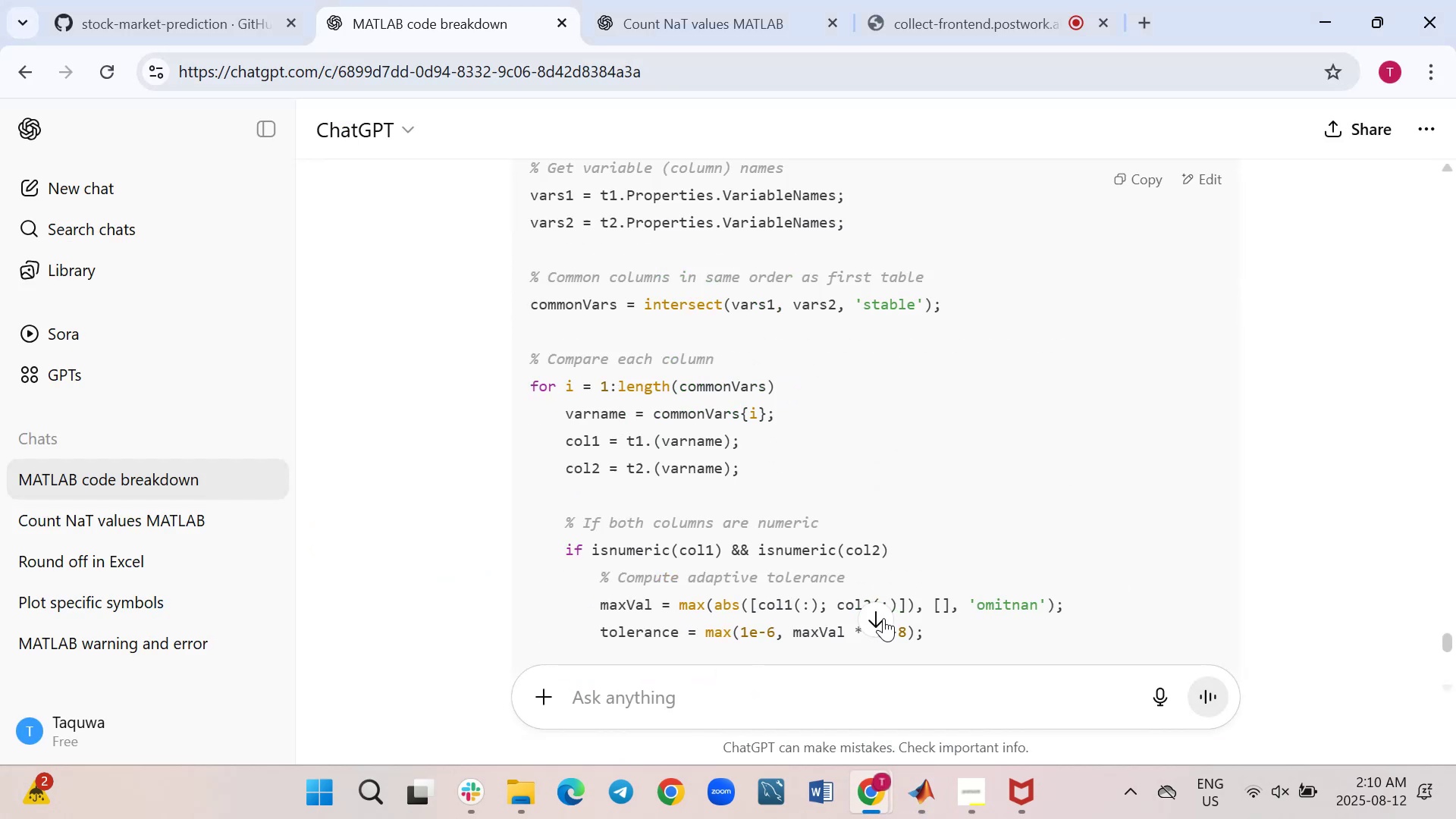 
left_click([883, 618])
 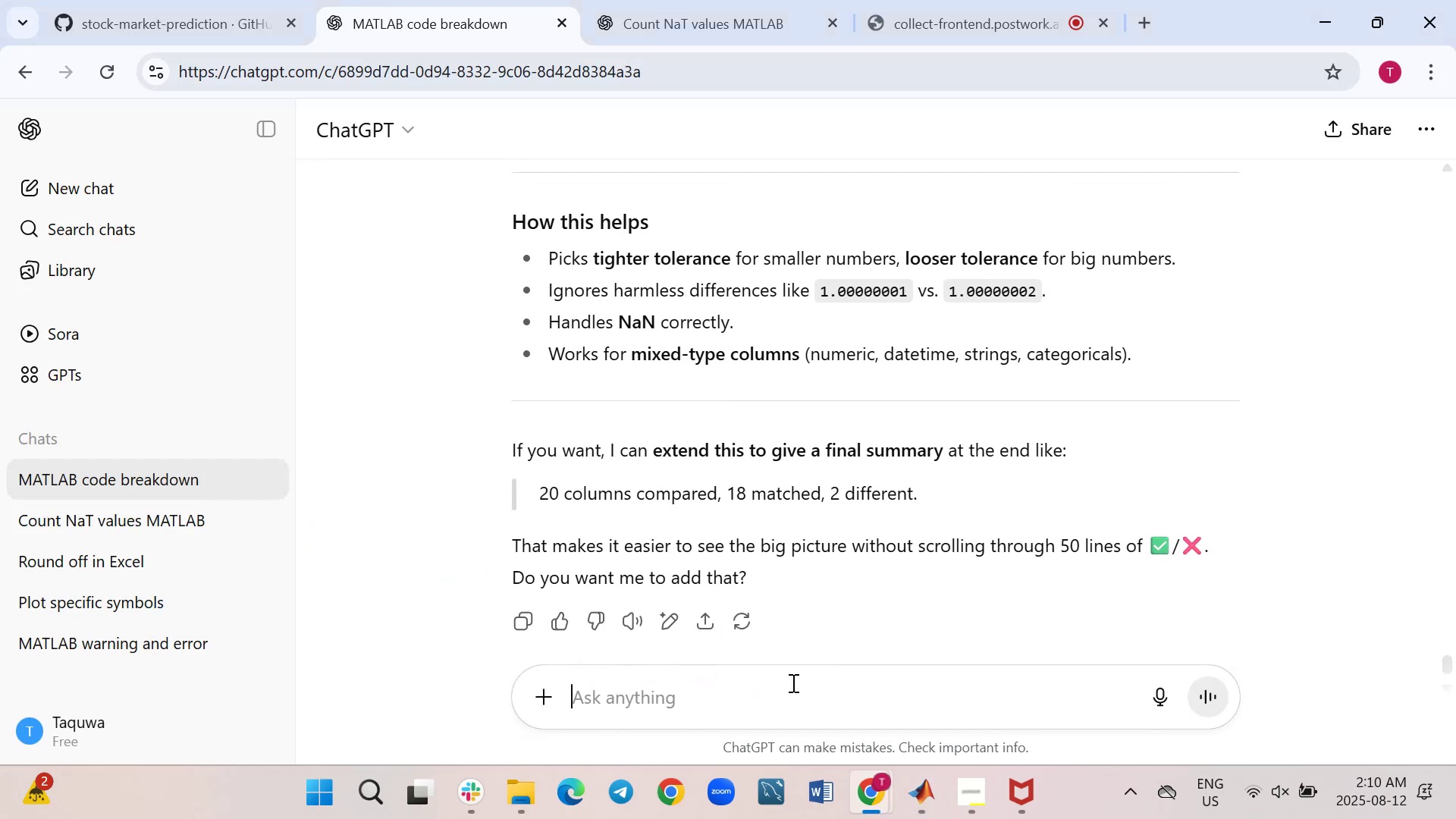 
key(Control+V)
 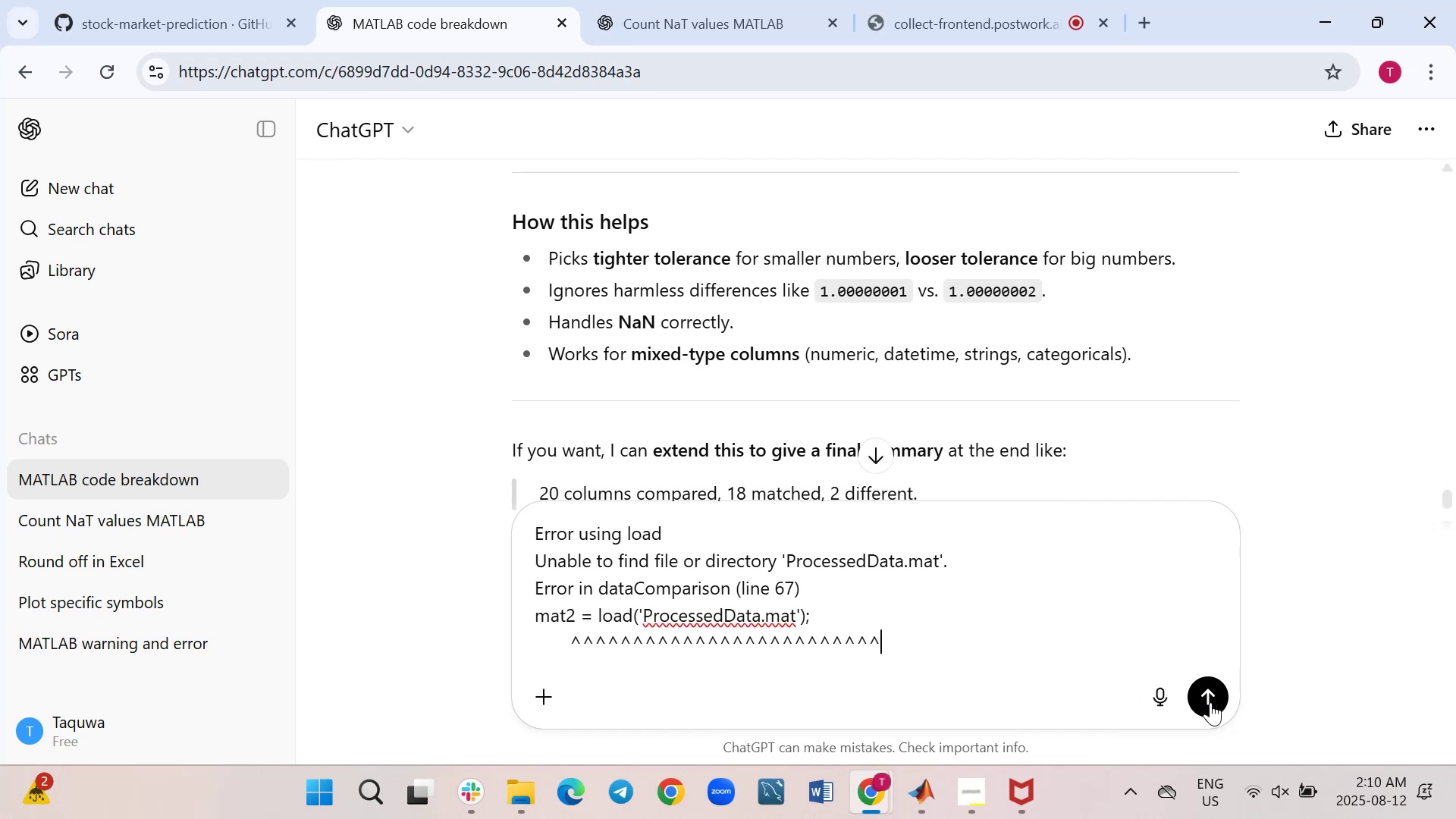 
left_click([1203, 700])
 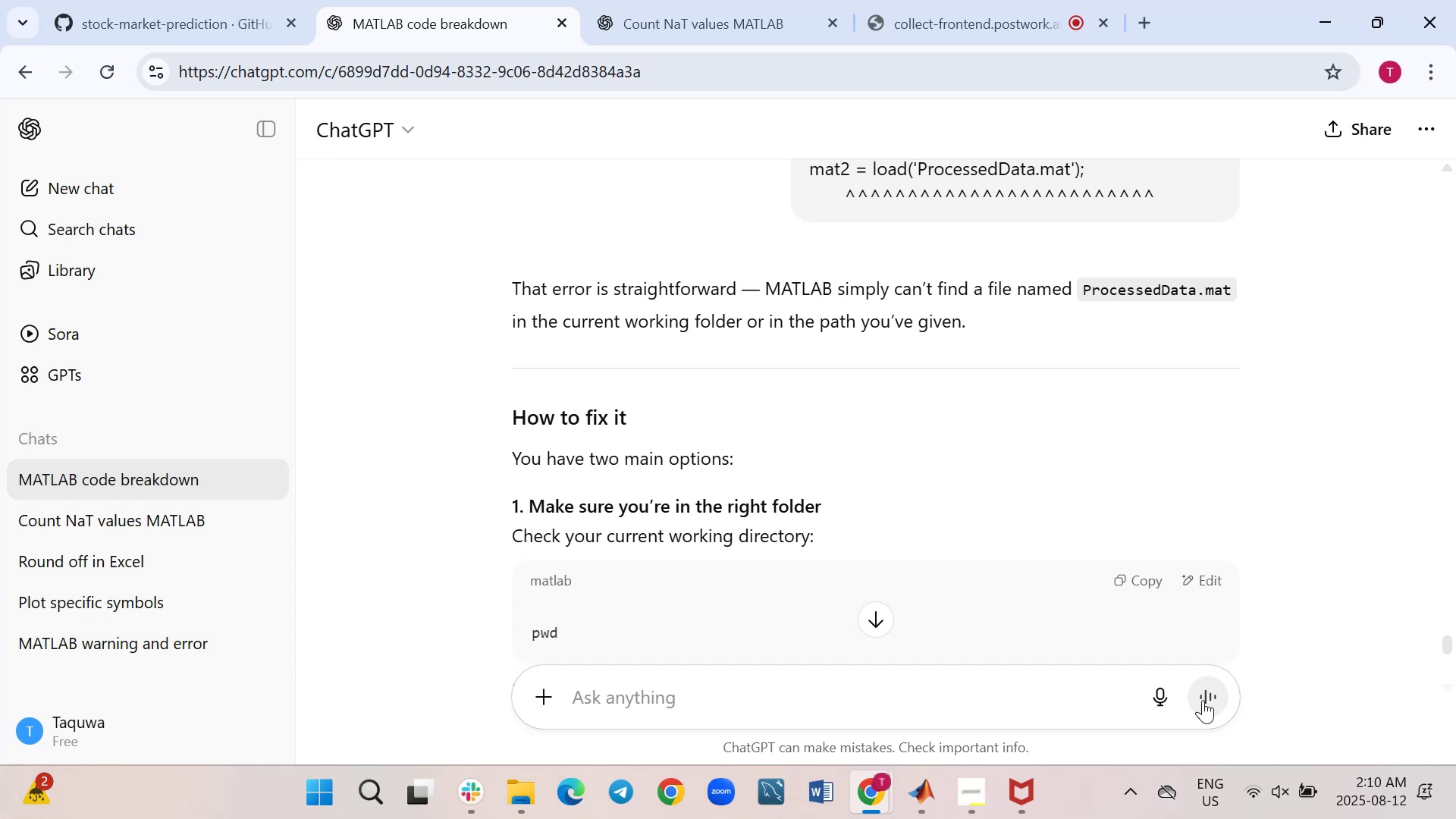 
wait(16.32)
 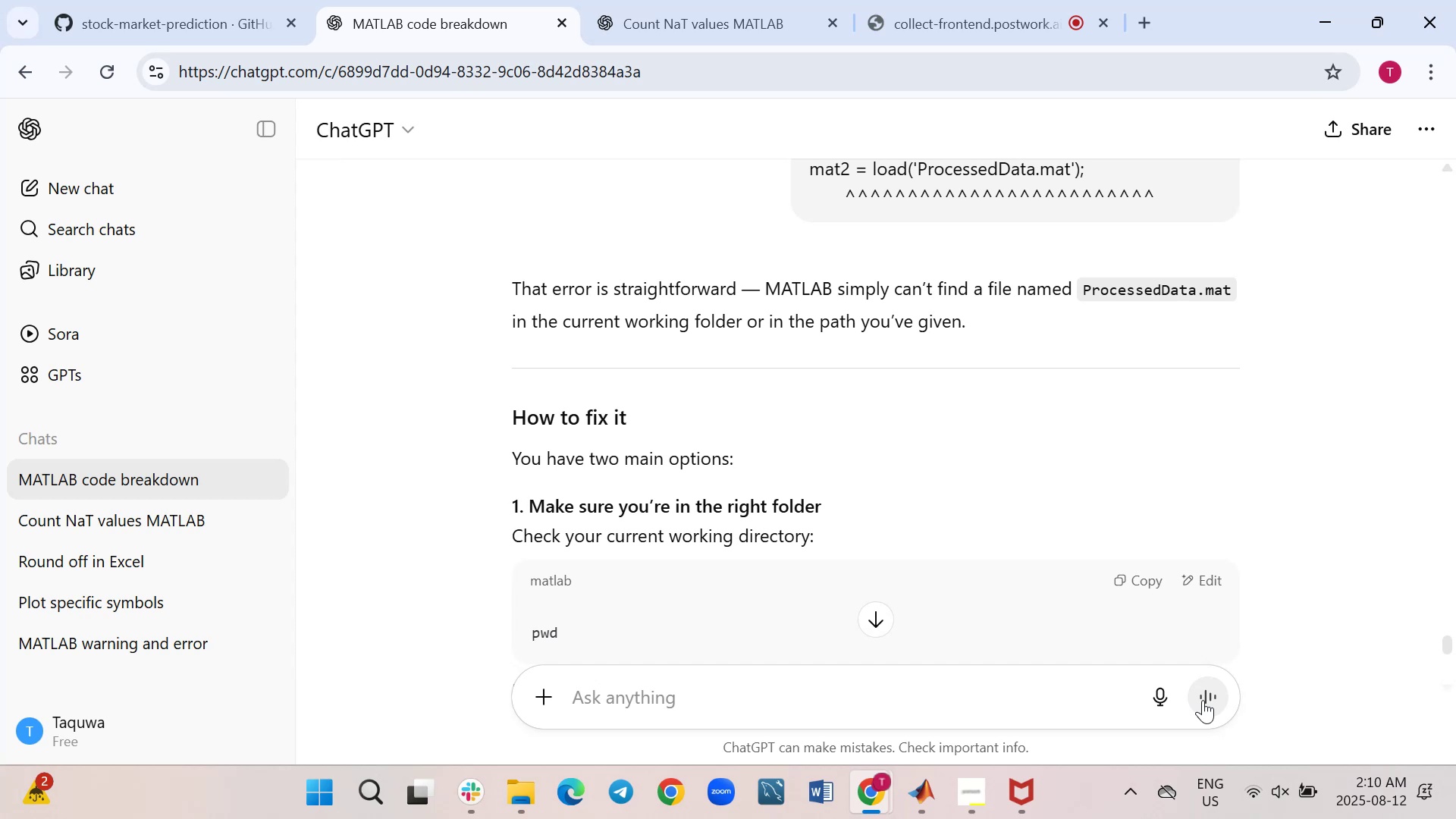 
scroll: coordinate [1110, 600], scroll_direction: up, amount: 1.0
 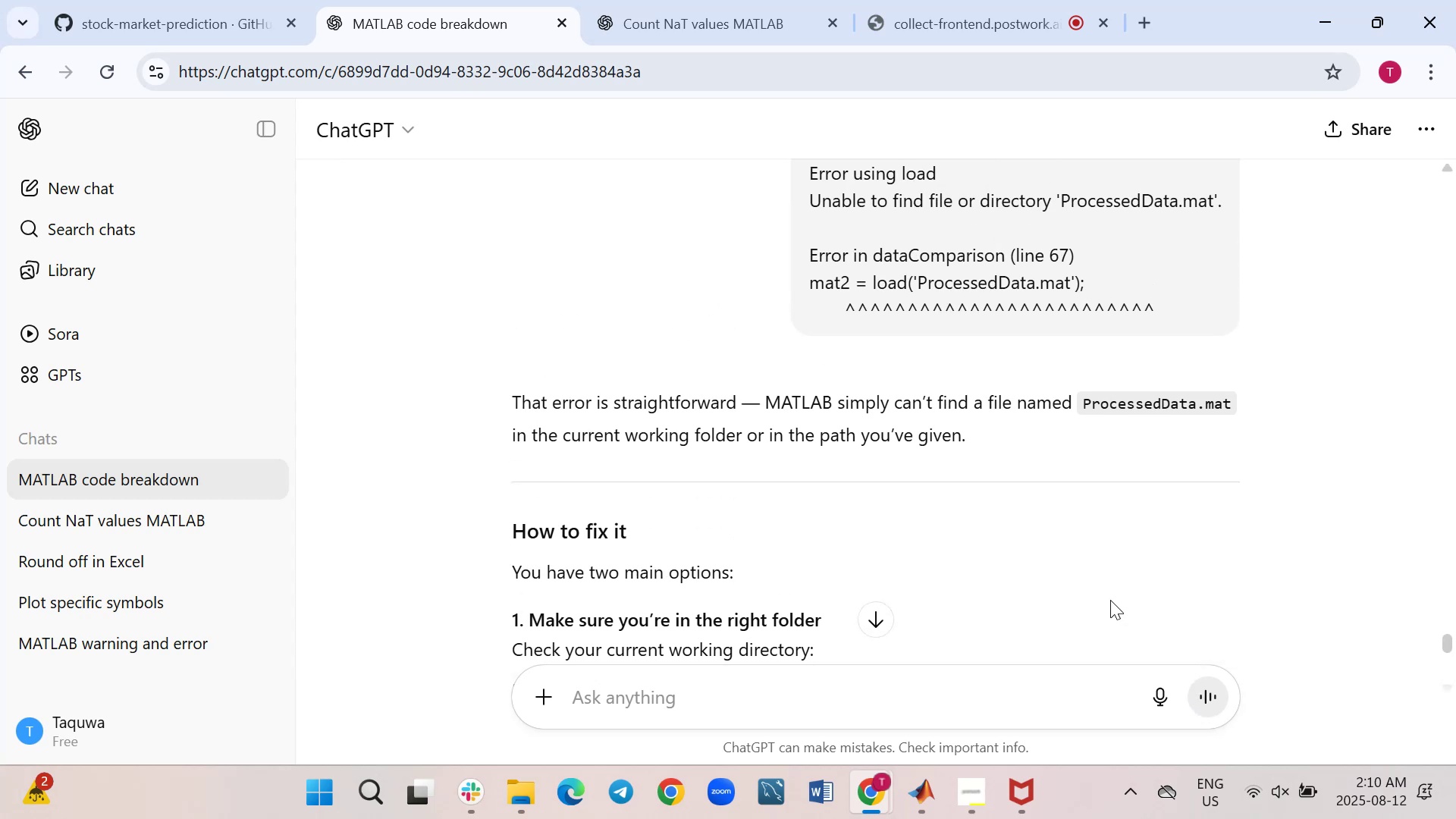 
scroll: coordinate [1069, 601], scroll_direction: down, amount: 4.0
 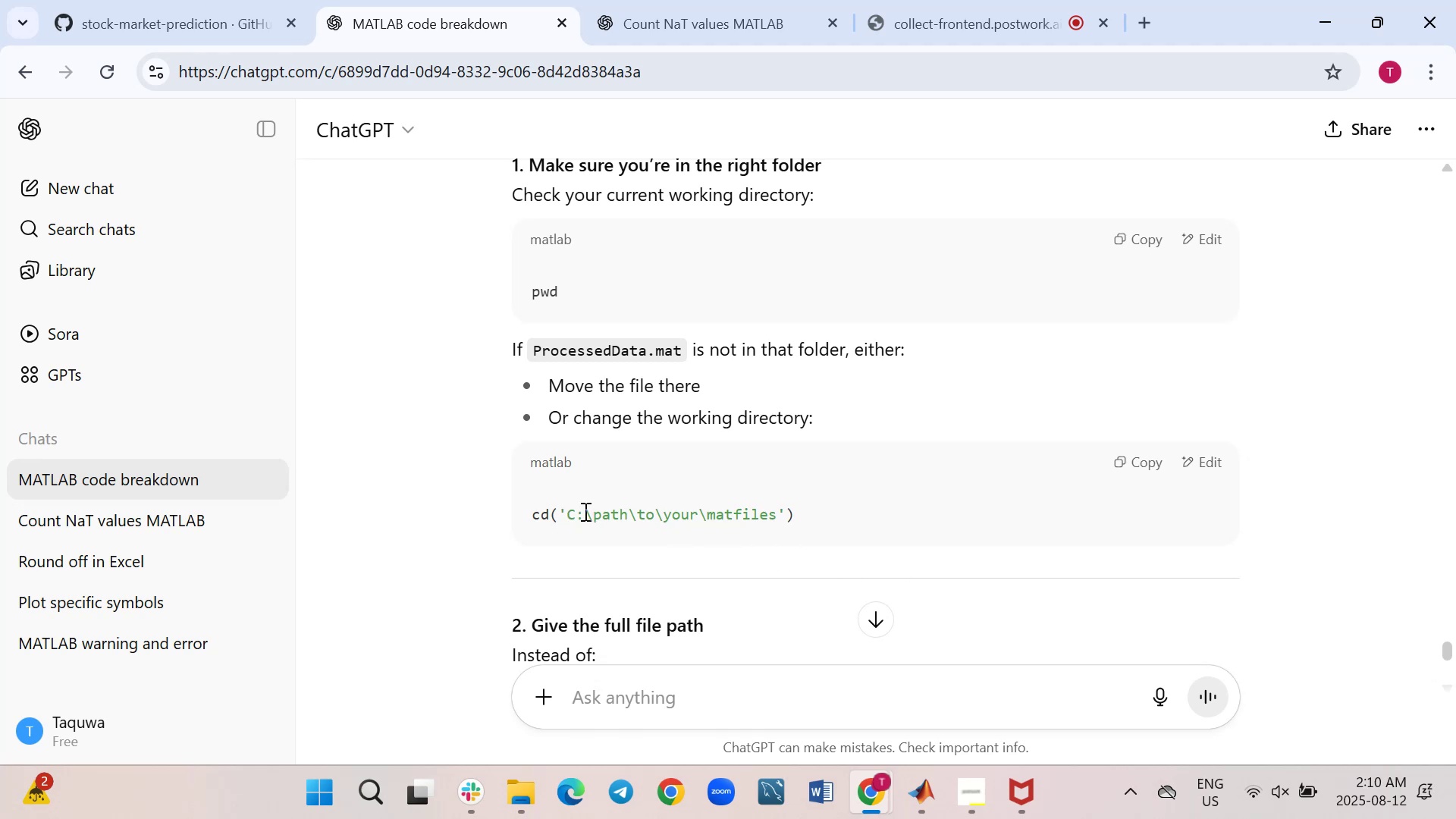 
left_click([1135, 459])
 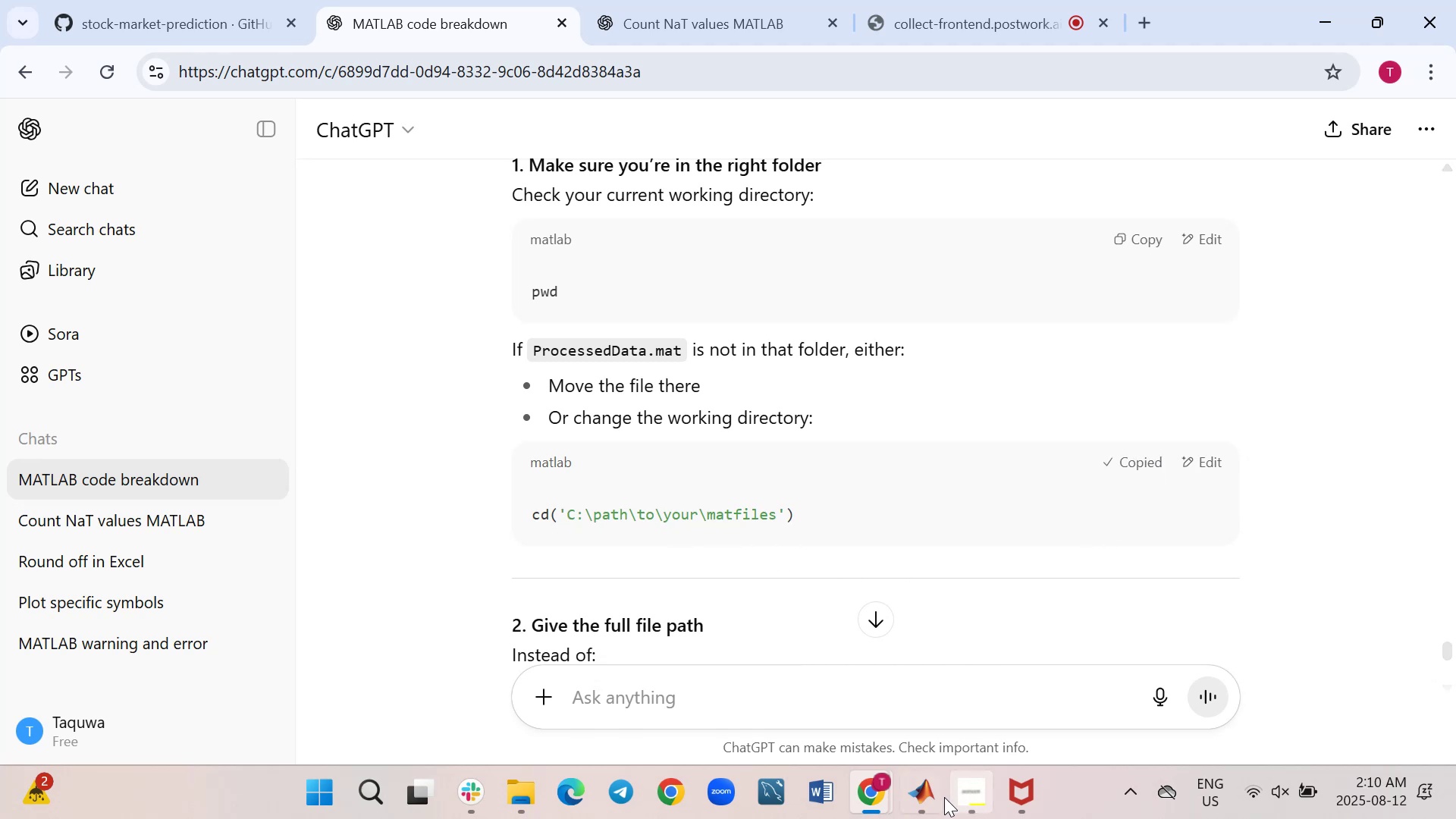 
left_click([923, 797])
 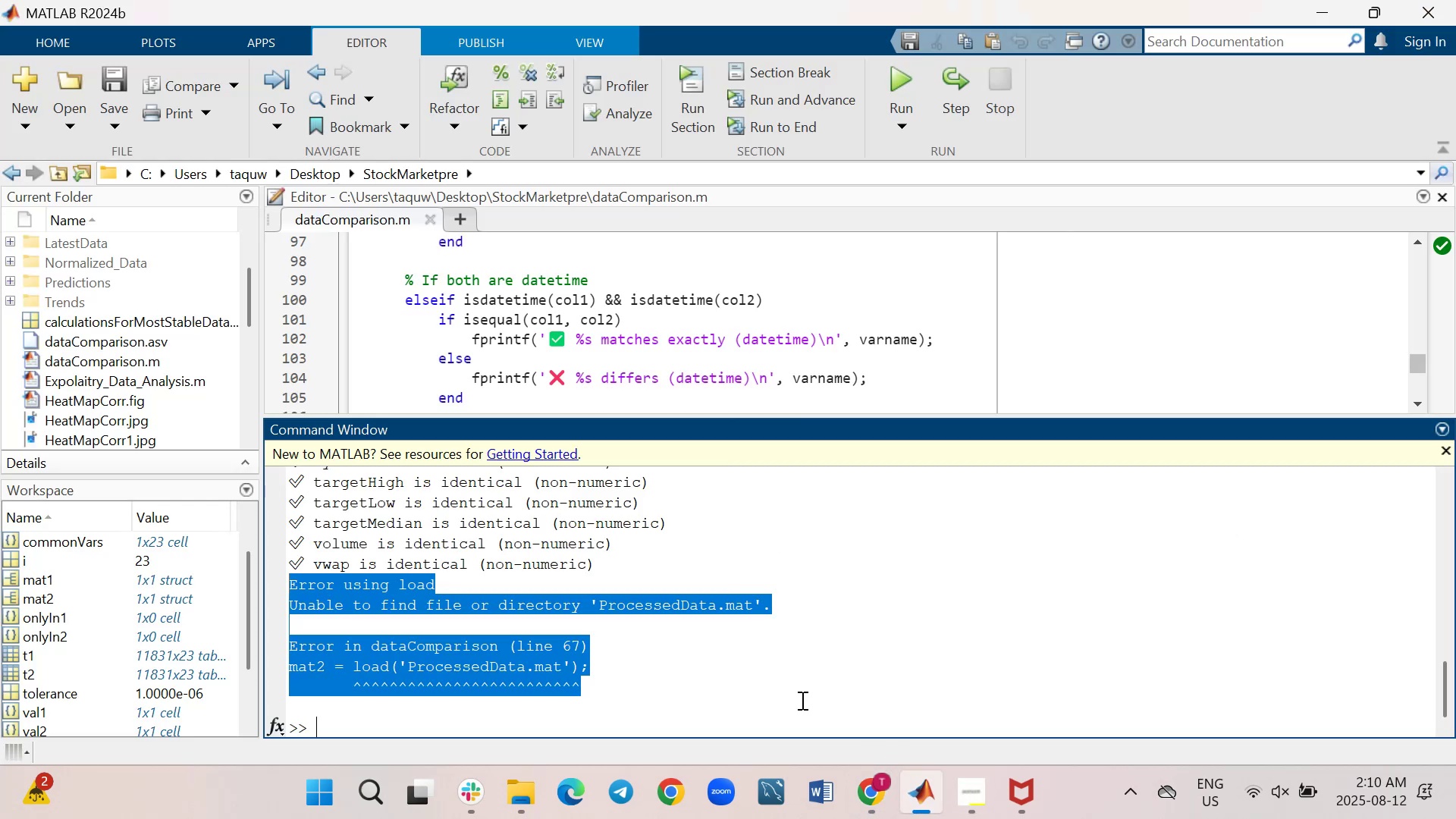 
left_click([770, 700])
 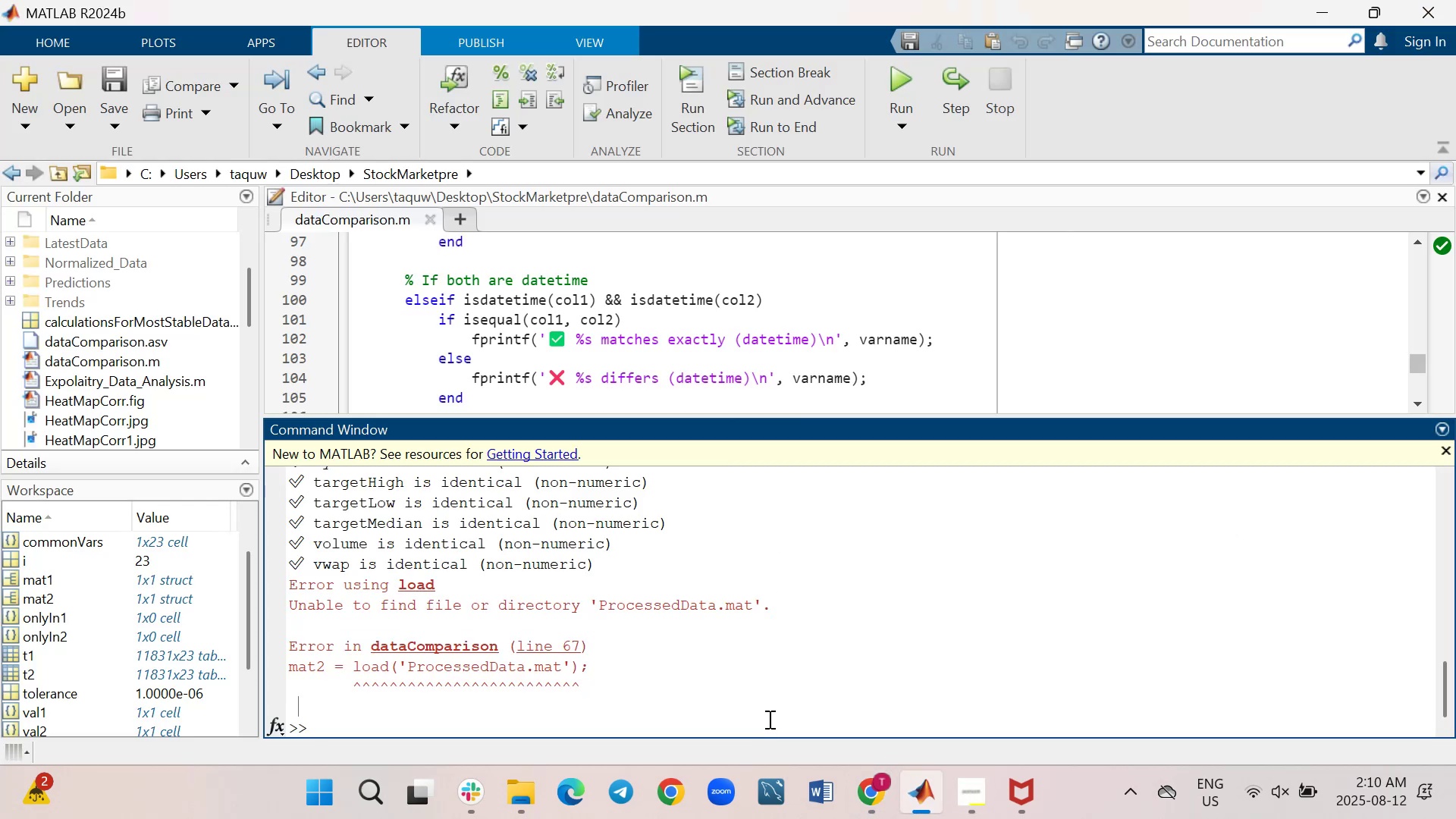 
key(Control+V)
 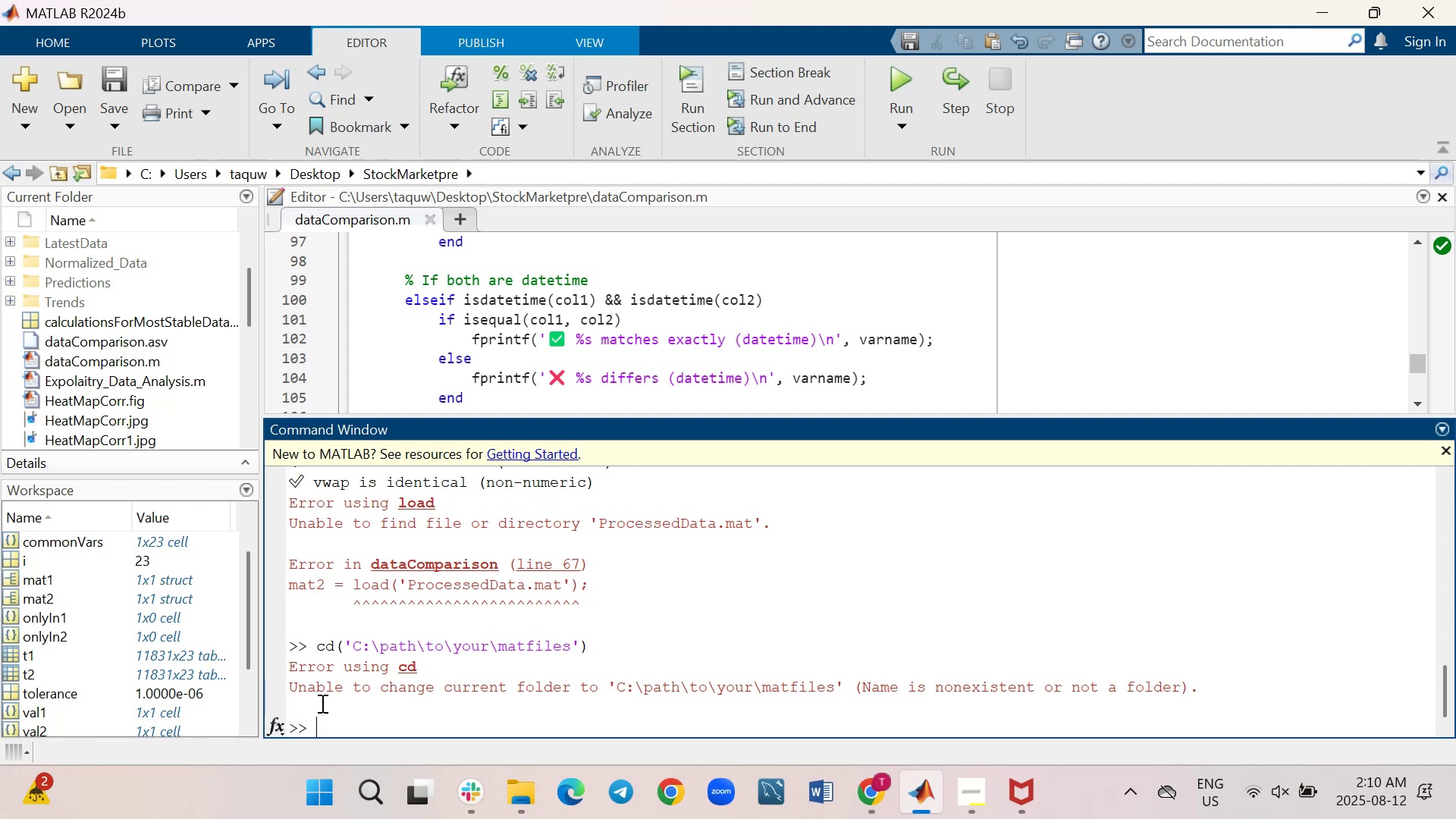 
wait(10.86)
 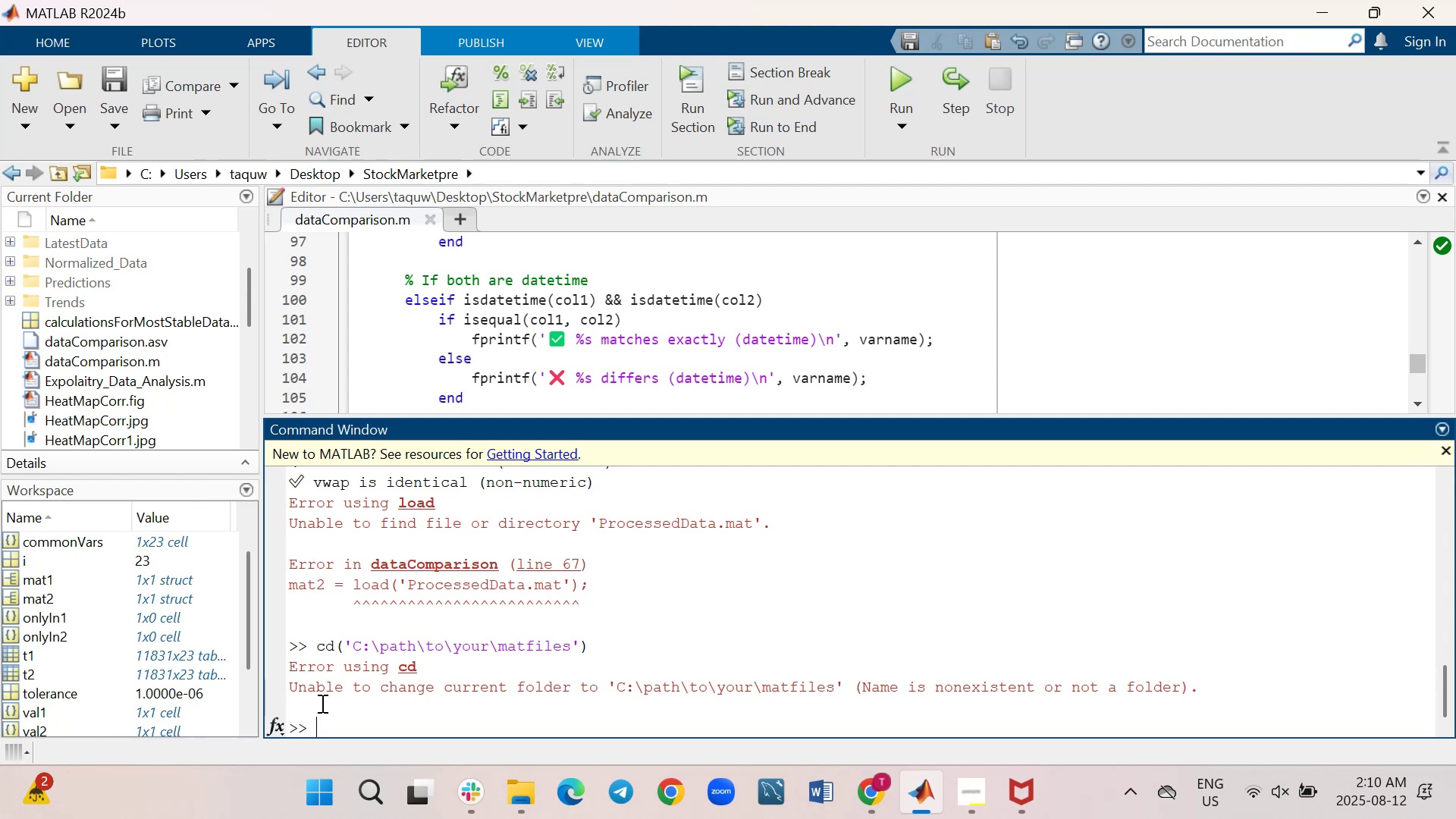 
left_click_drag(start_coordinate=[322, 704], to_coordinate=[285, 670])
 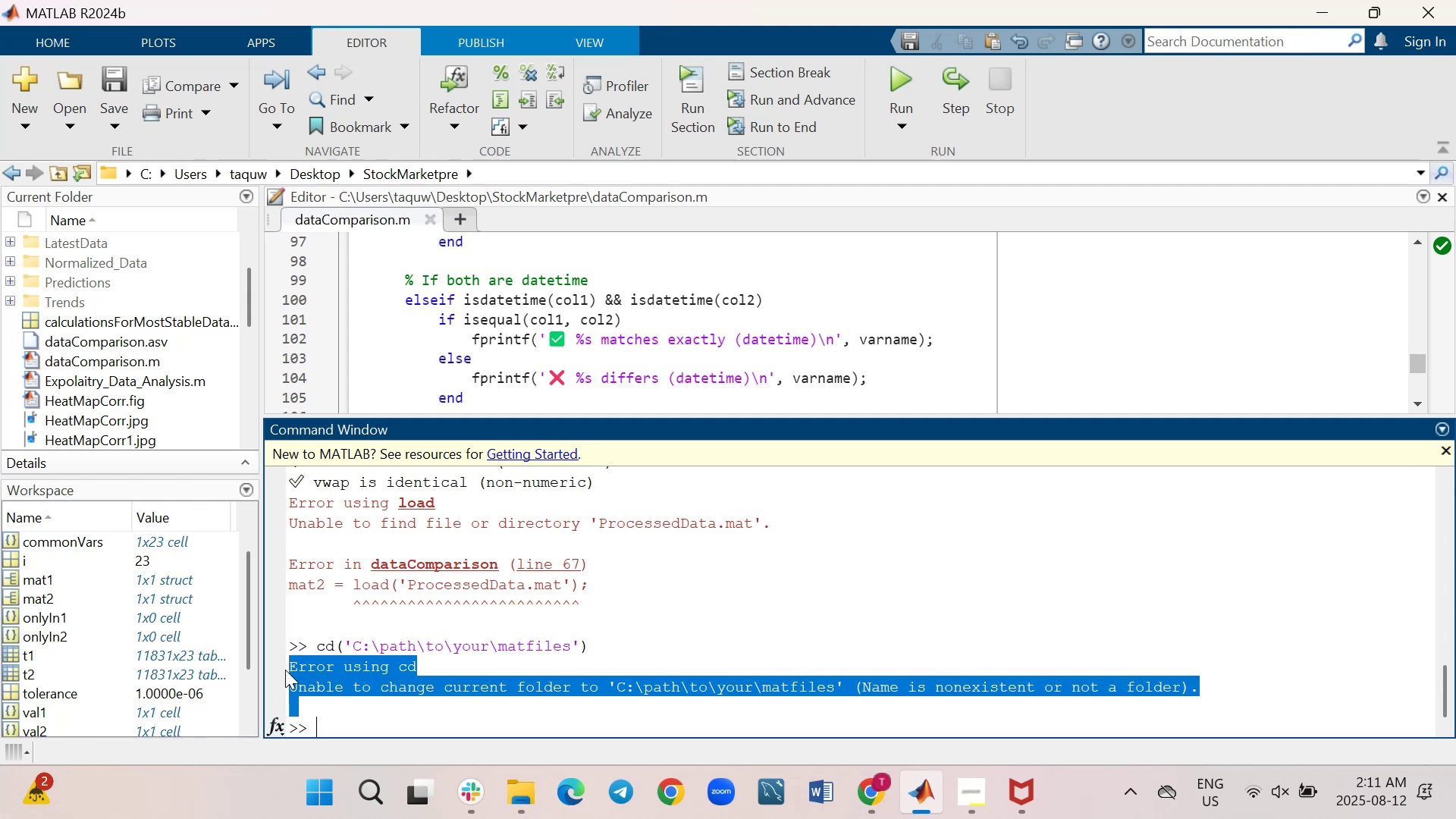 
key(Control+C)
 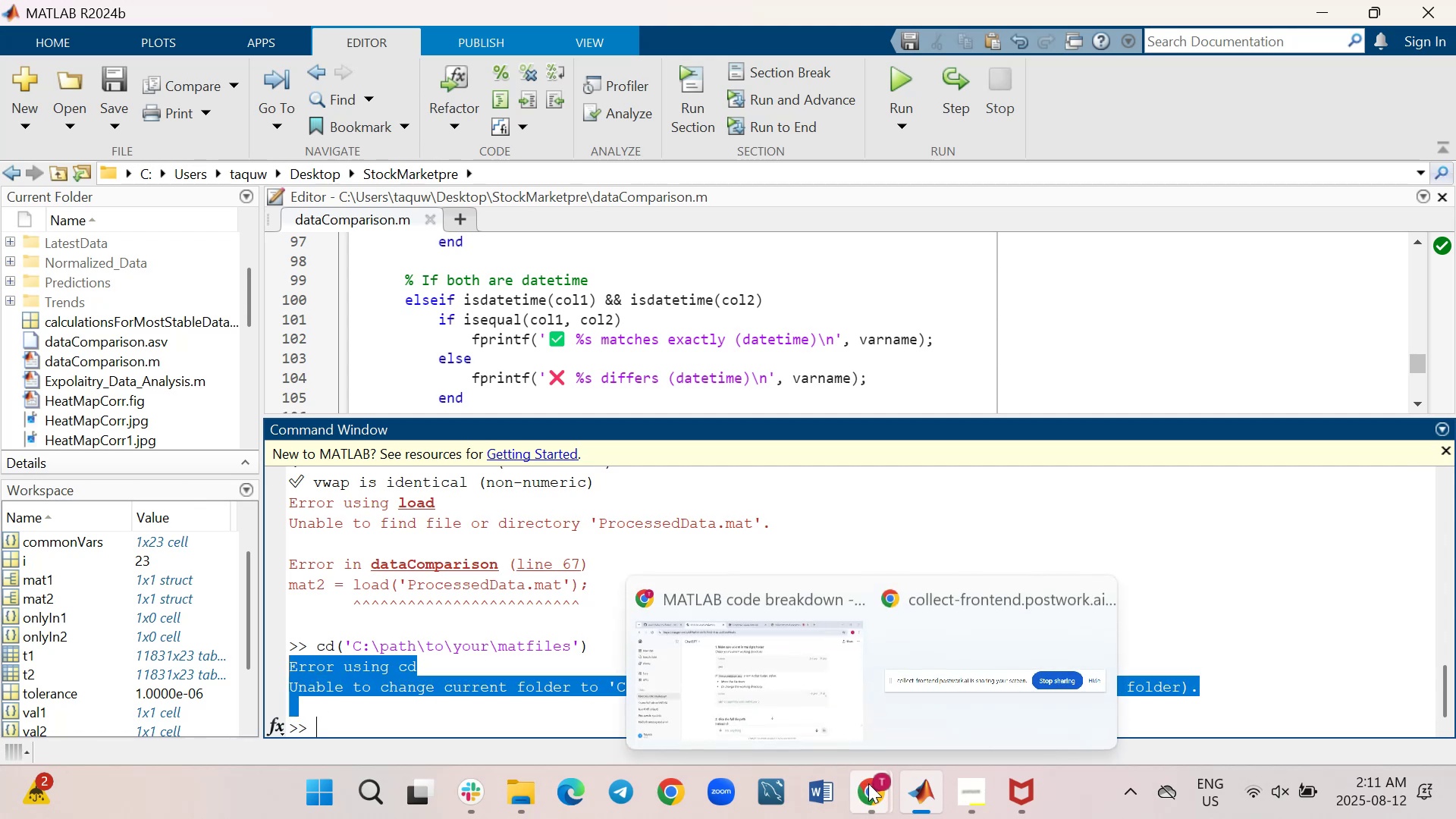 
left_click([808, 696])
 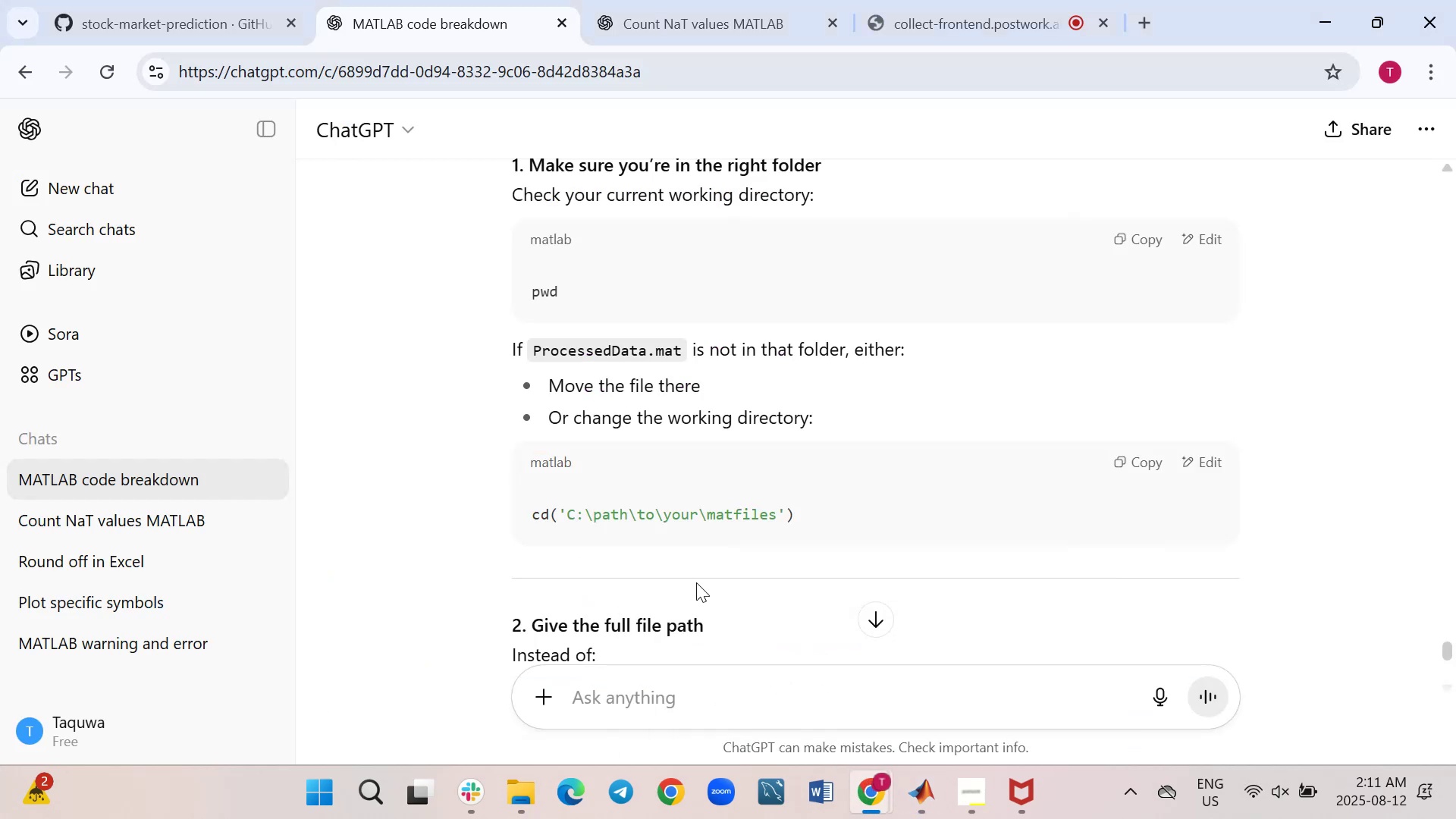 
scroll: coordinate [696, 582], scroll_direction: down, amount: 2.0
 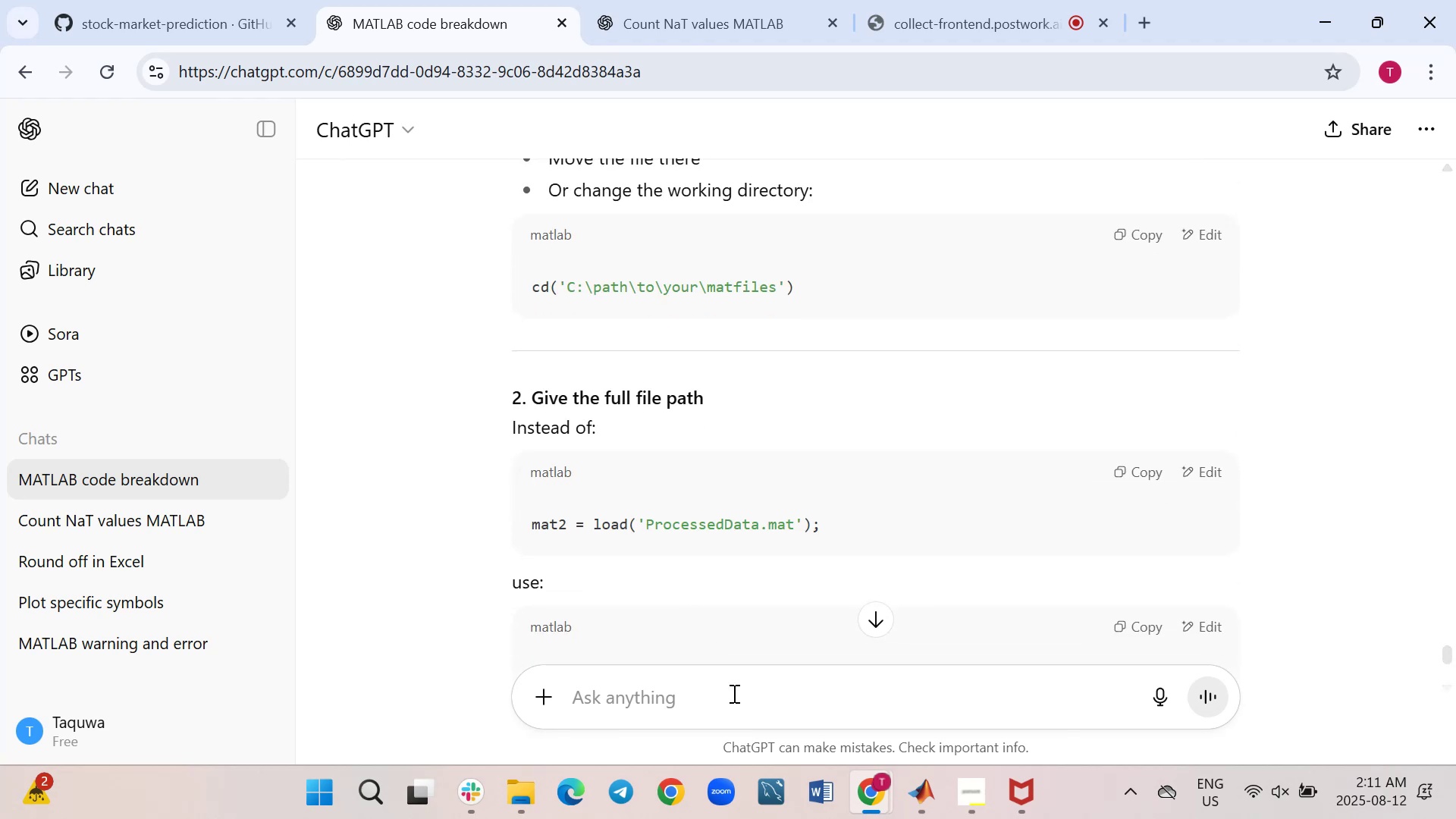 
left_click([734, 700])
 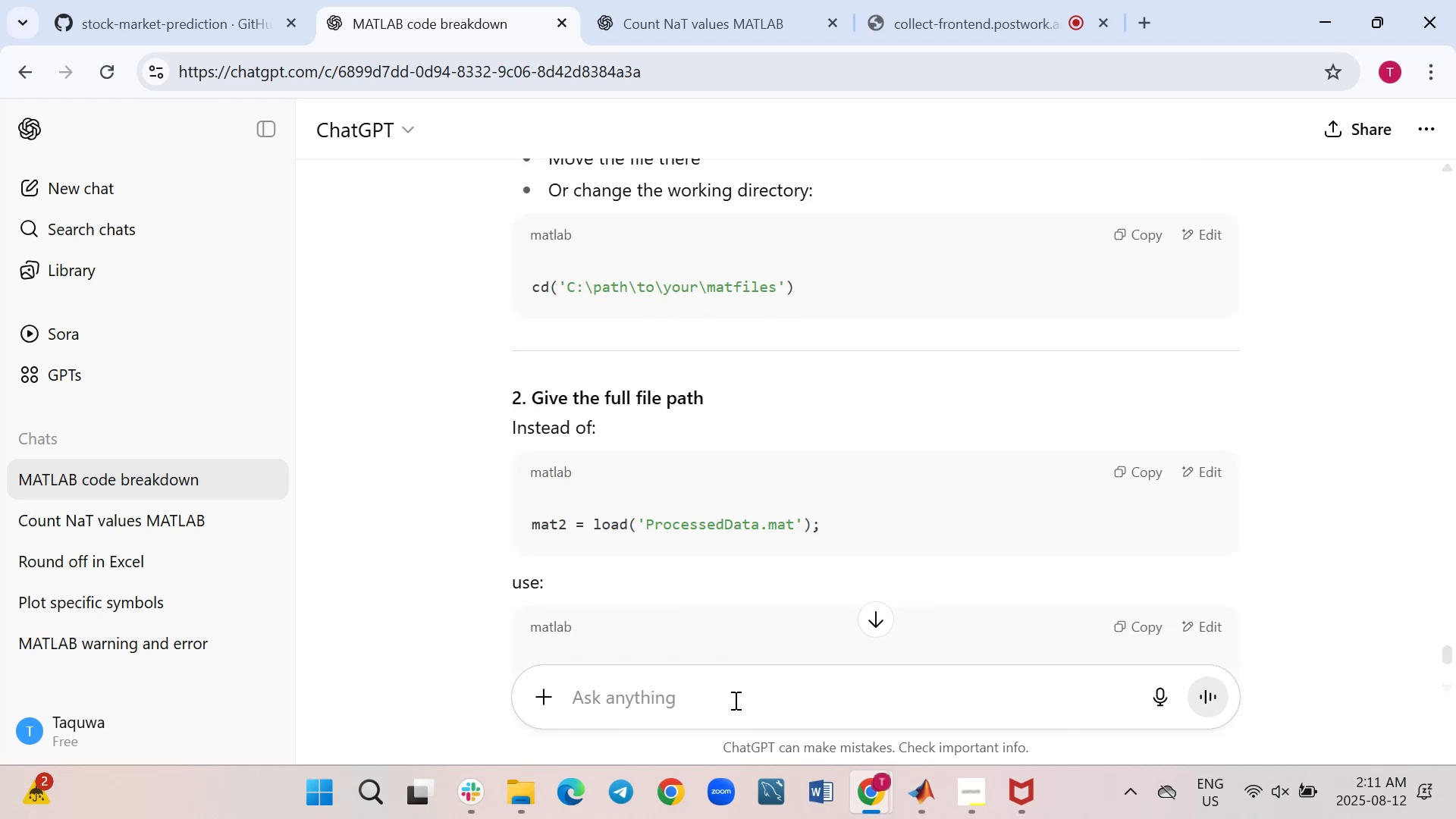 
key(Control+V)
 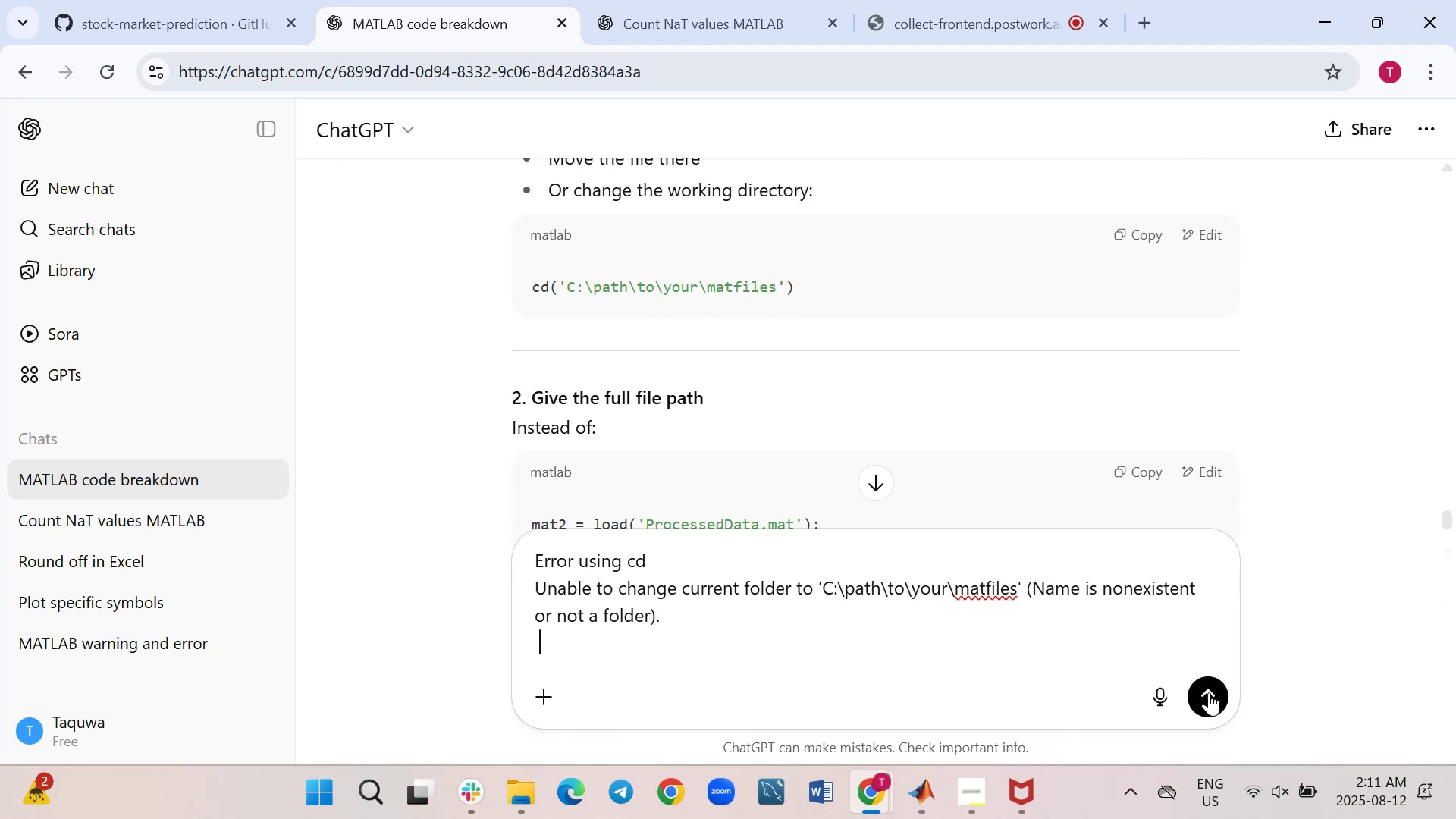 
left_click([1209, 692])
 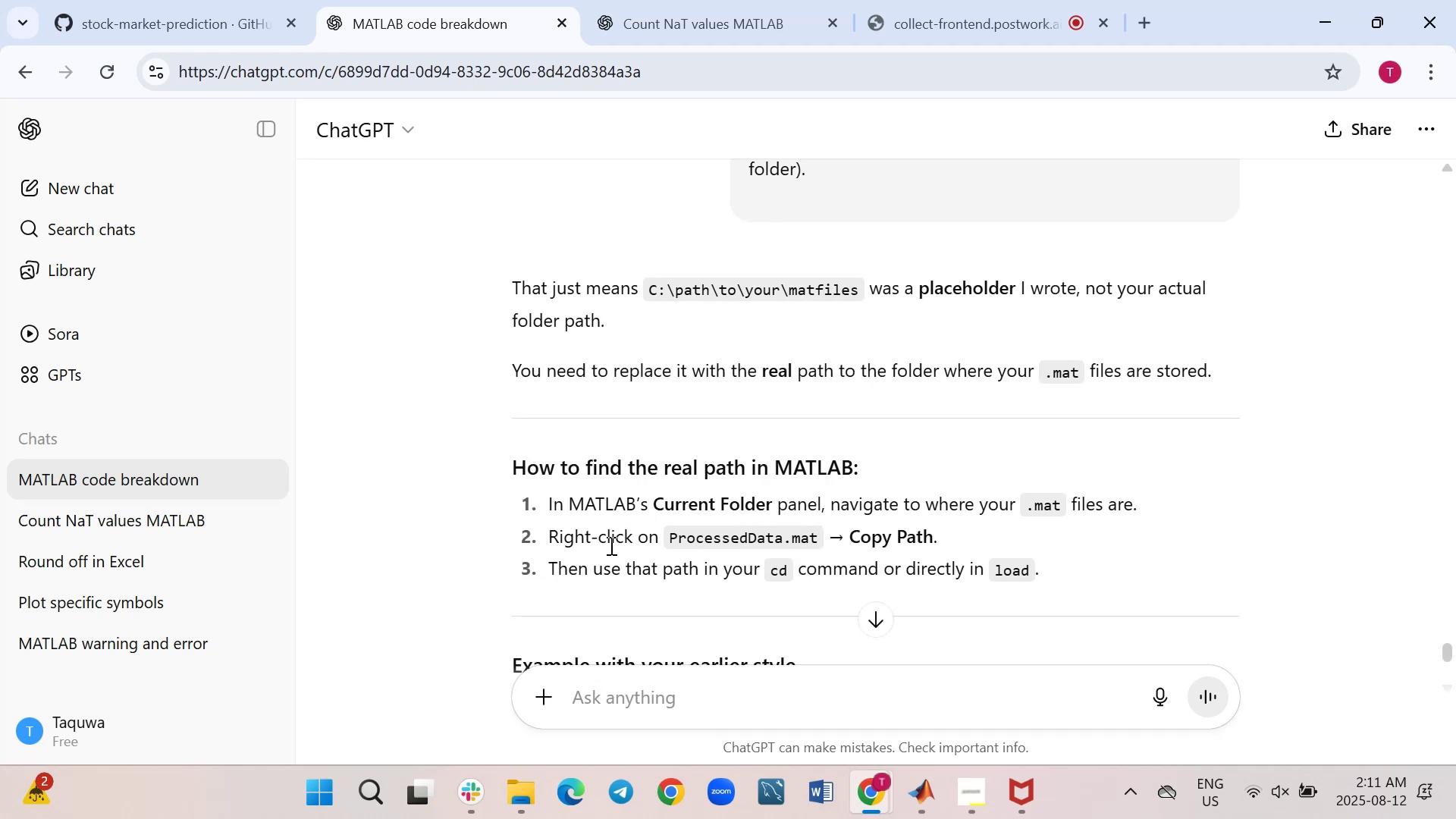 
wait(13.13)
 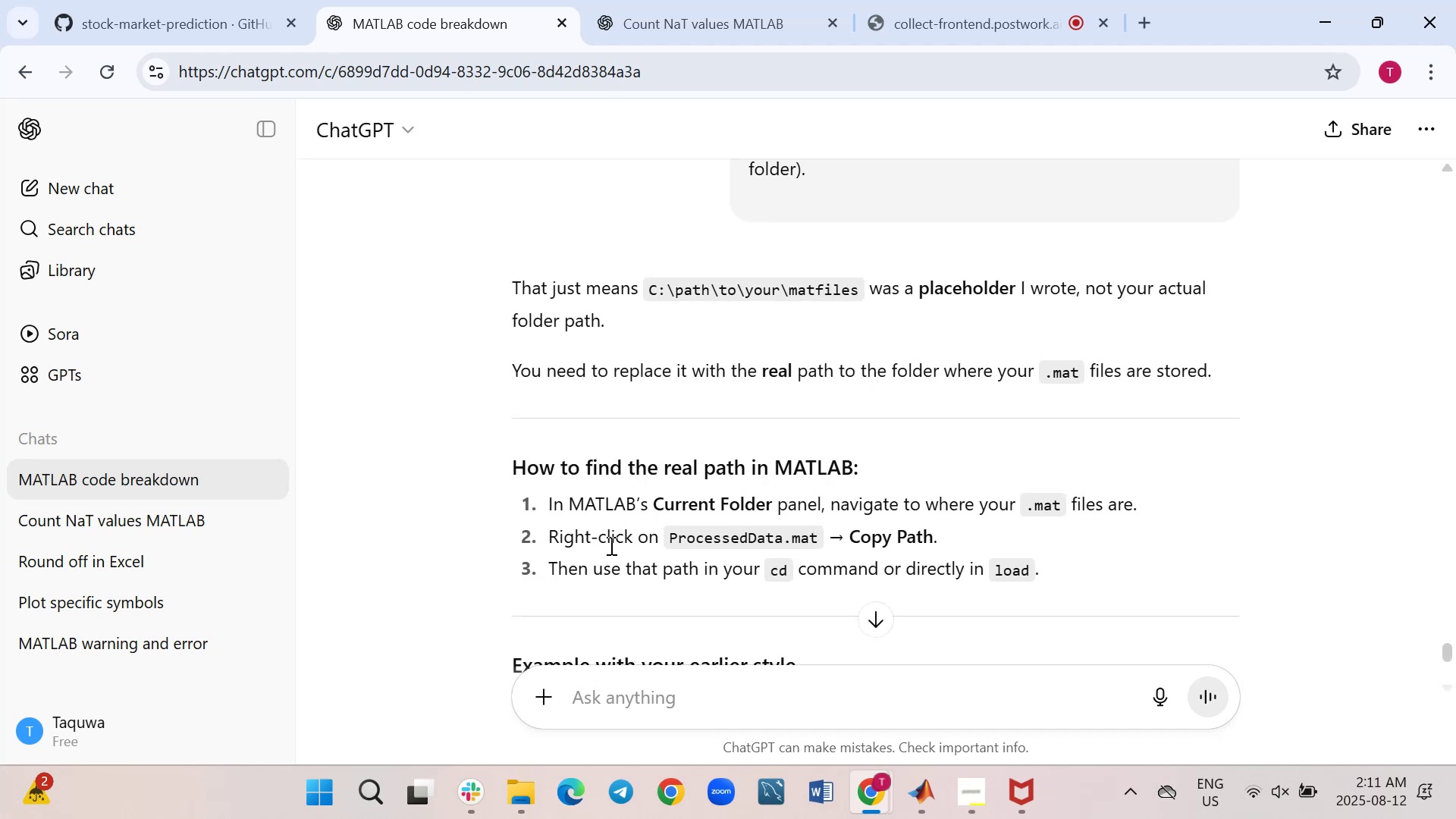 
scroll: coordinate [820, 576], scroll_direction: down, amount: 1.0
 